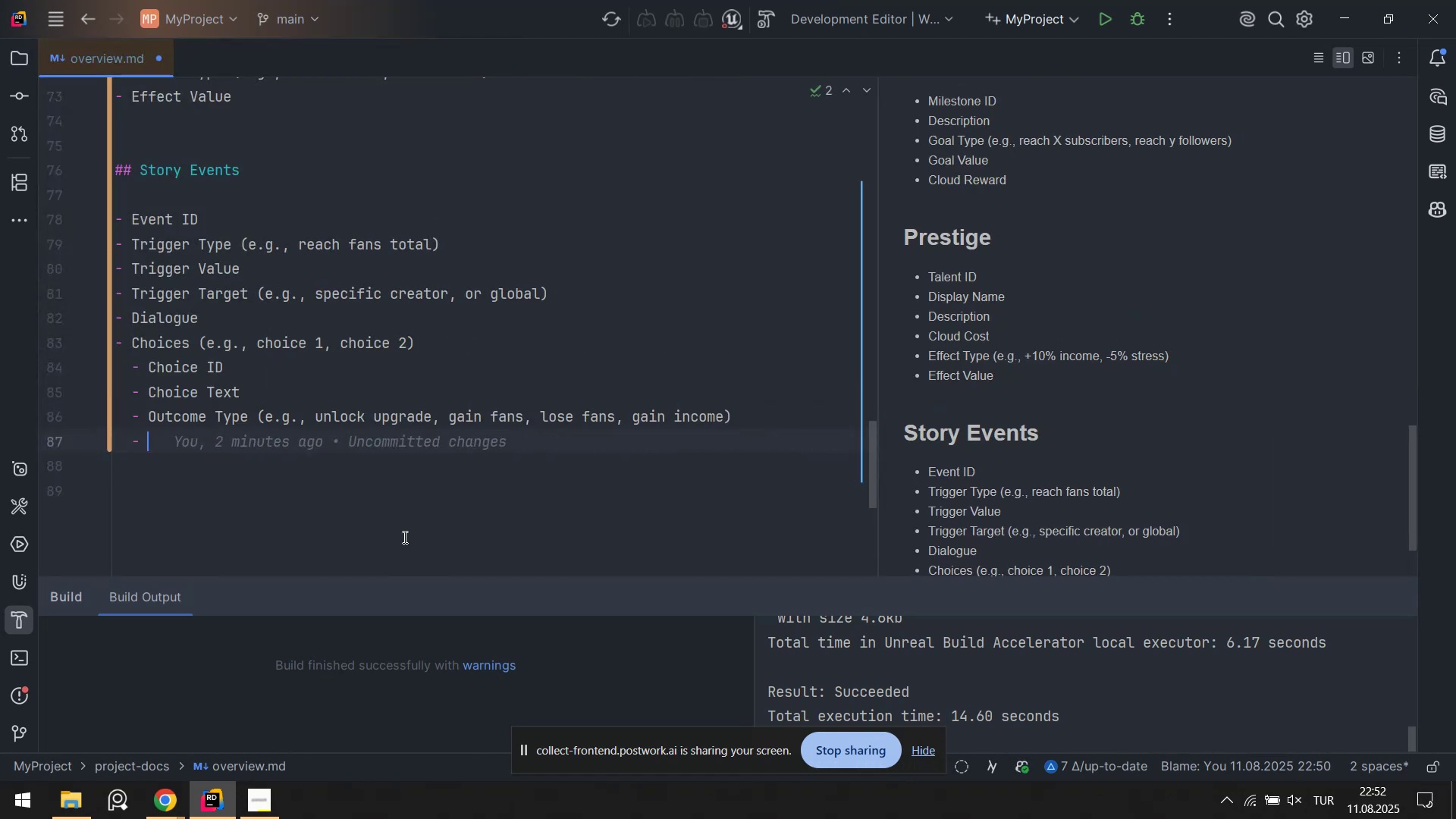 
key(Control+ControlLeft)
 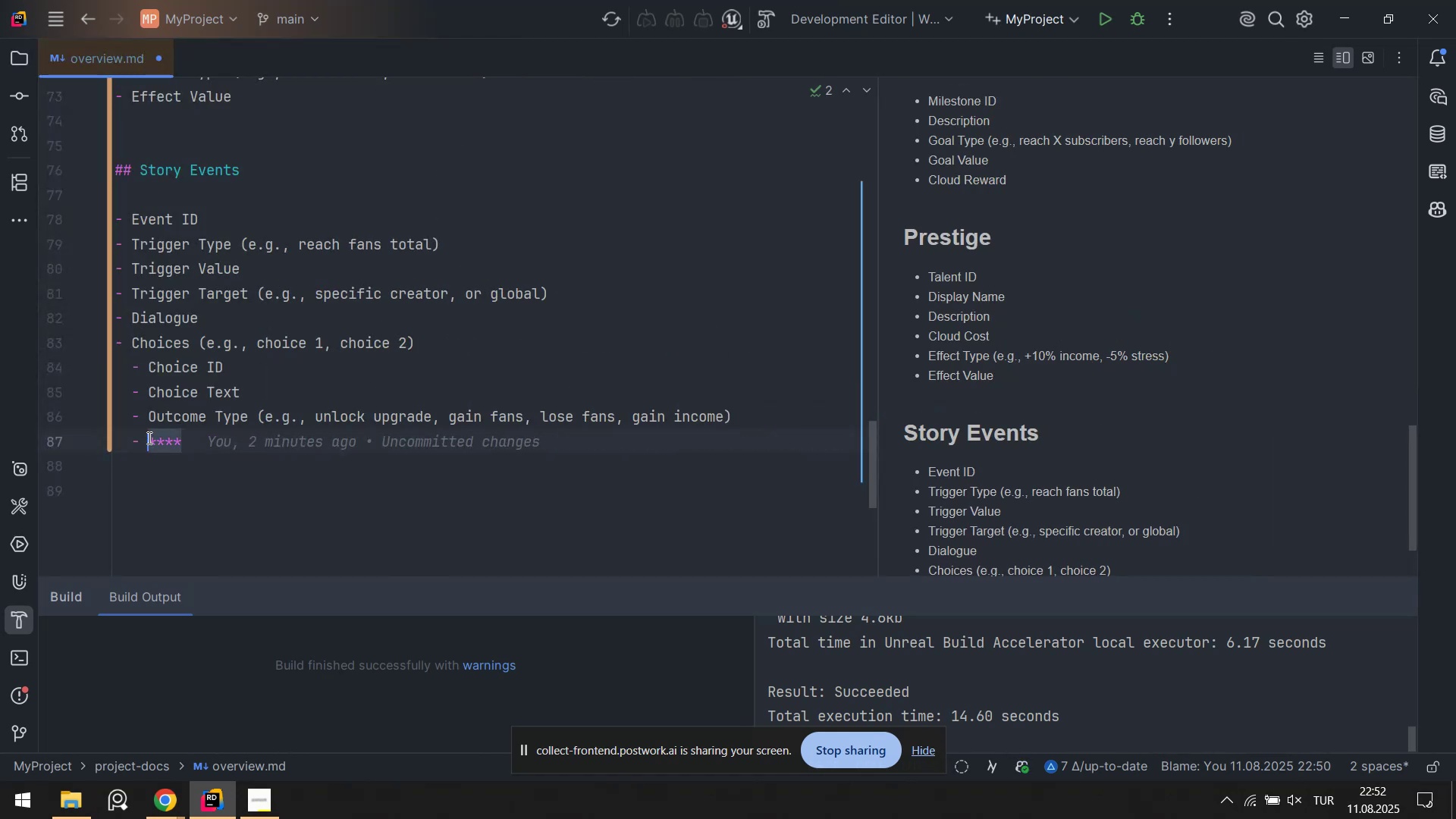 
key(Control+X)
 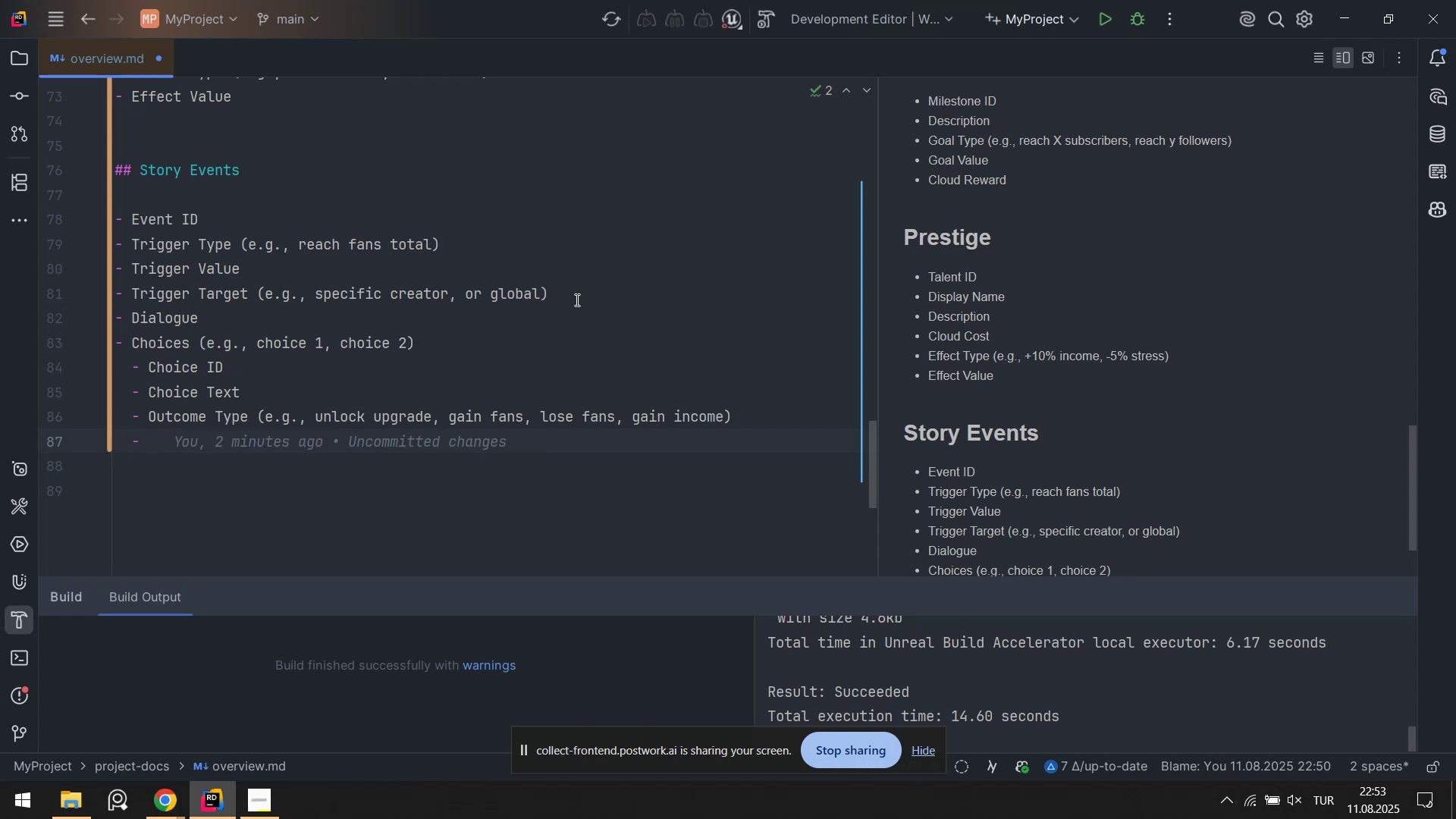 
wait(19.37)
 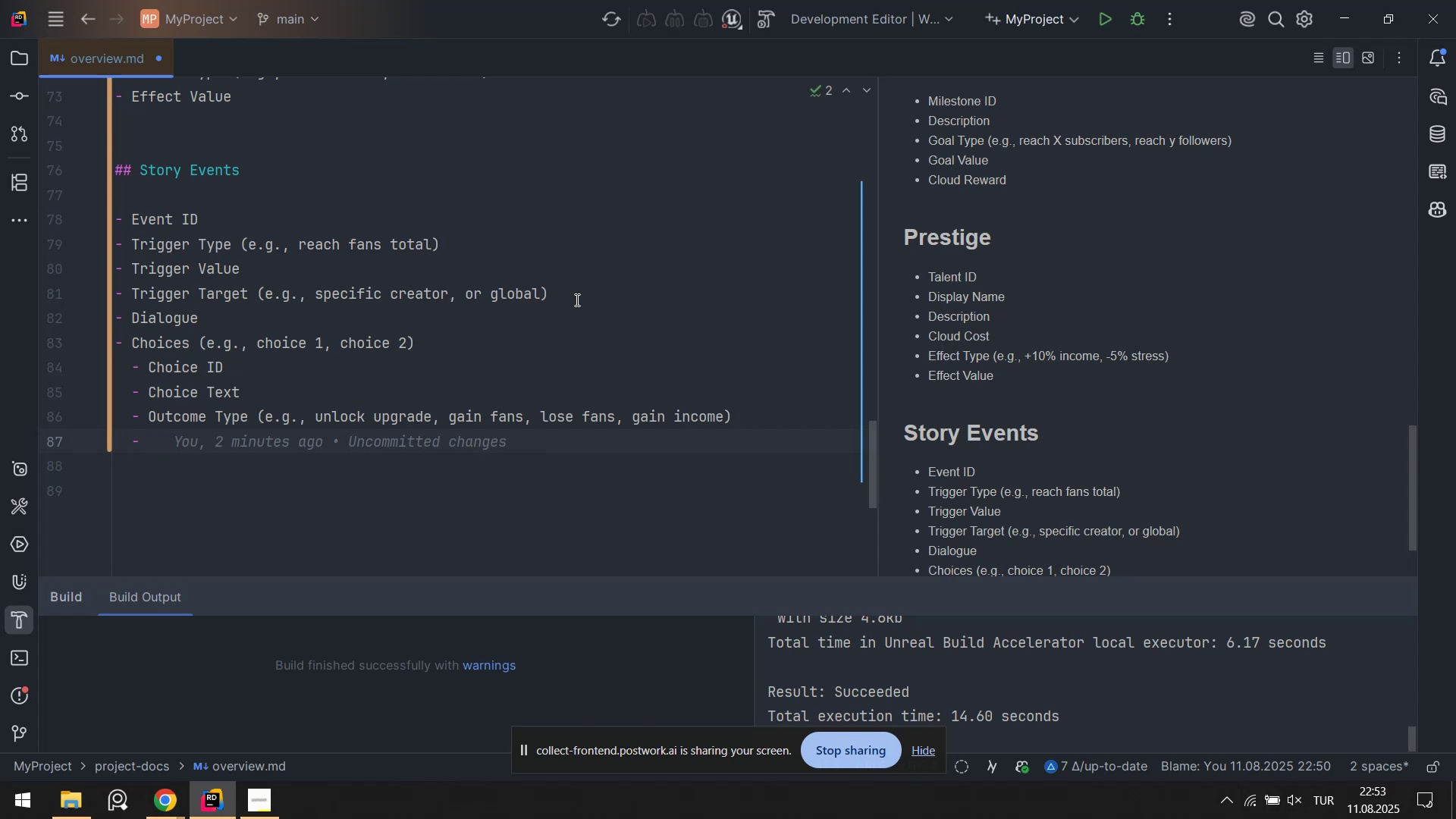 
type(Out)
key(Tab)
 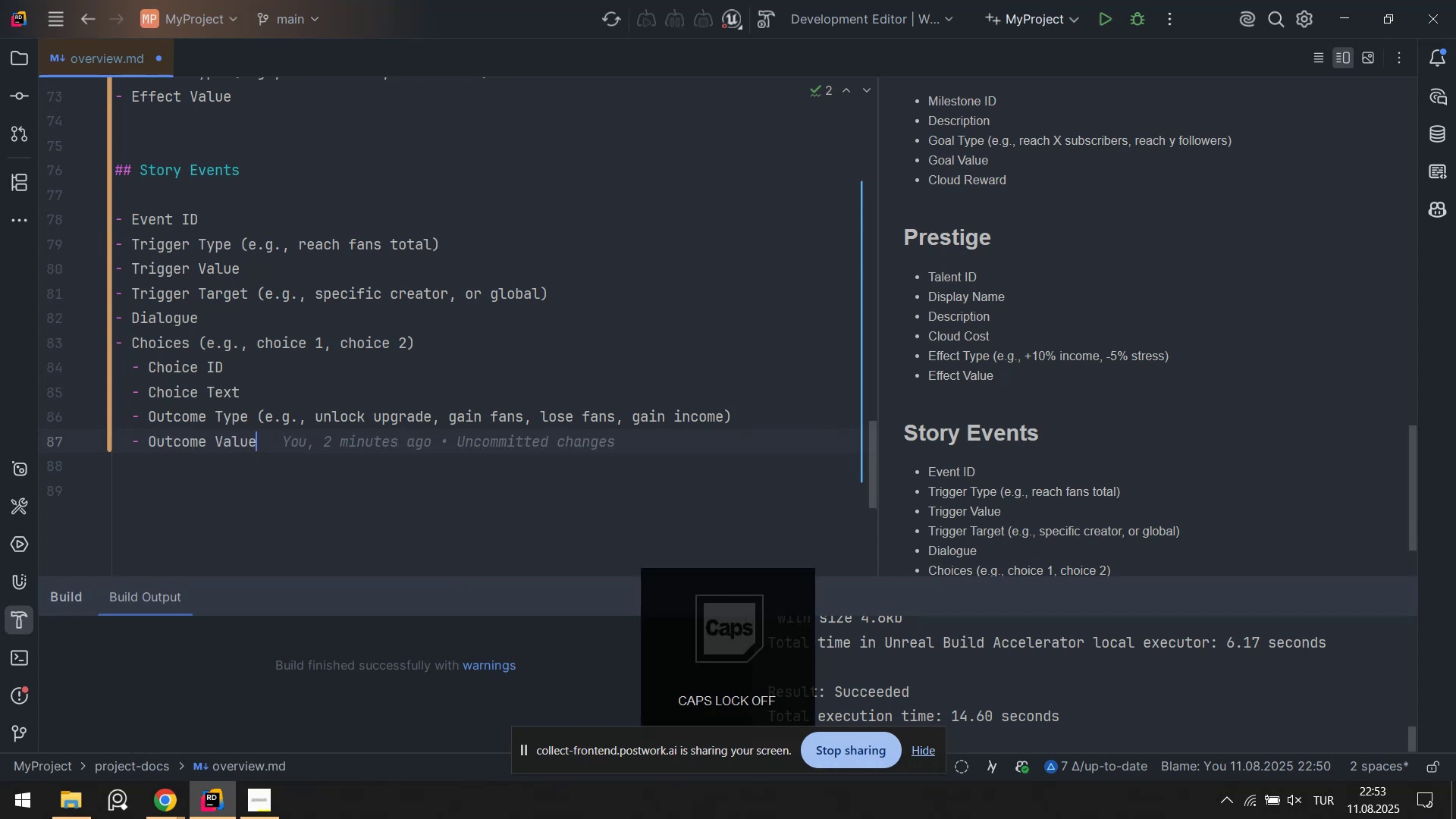 
key(Enter)
 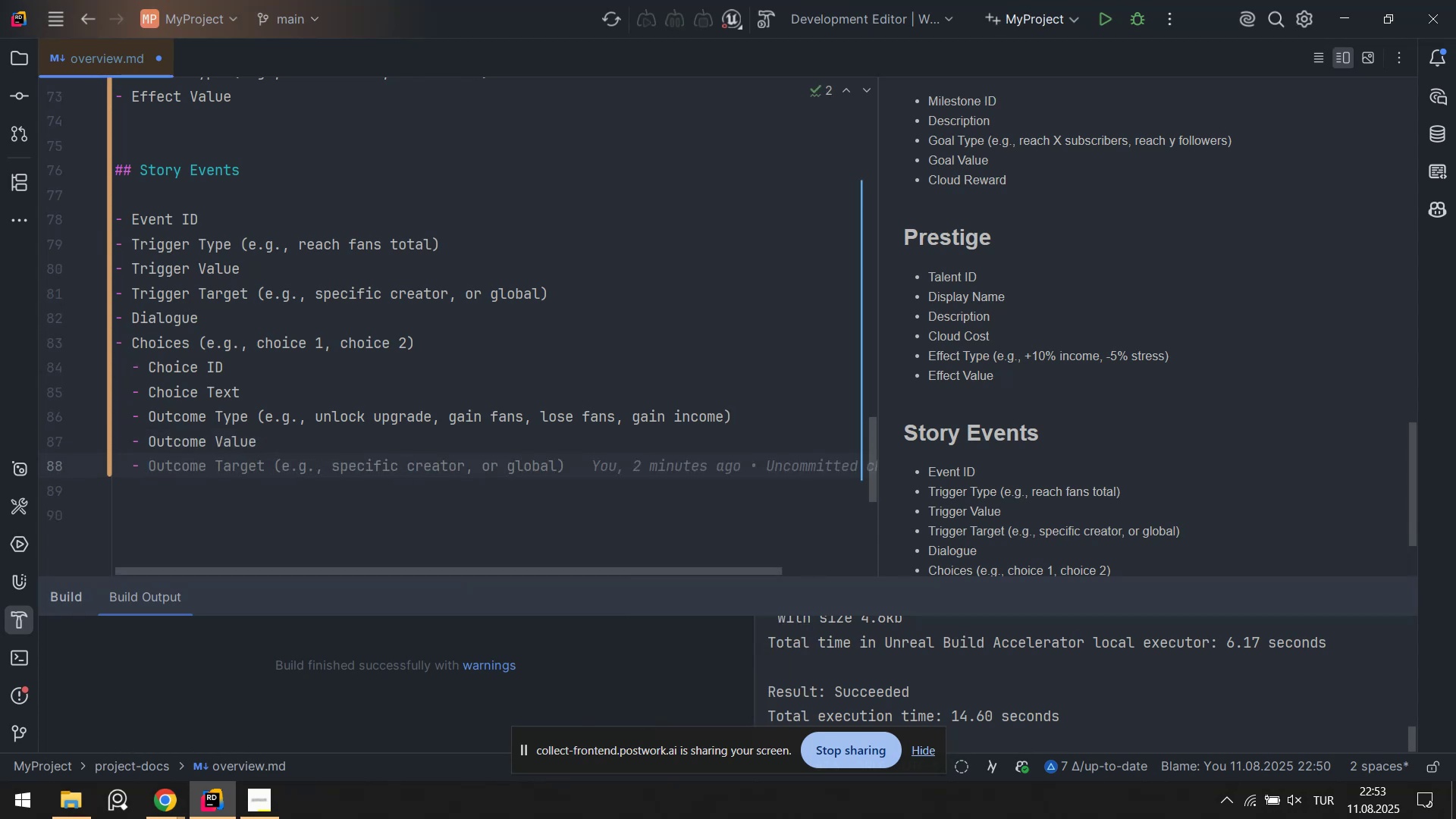 
type(Outcome Durat'on)
key(Tab)
 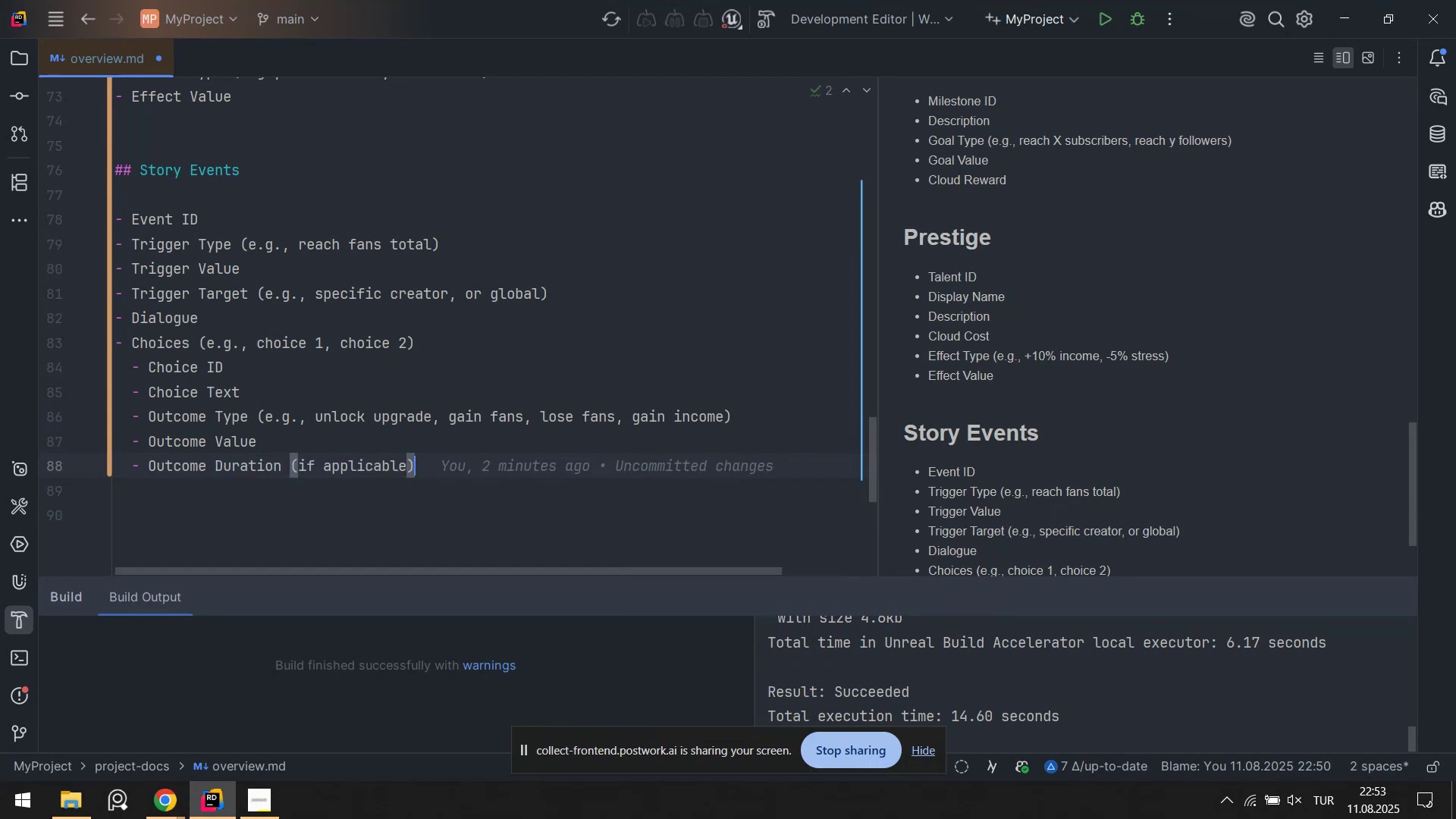 
key(Control+ControlLeft)
 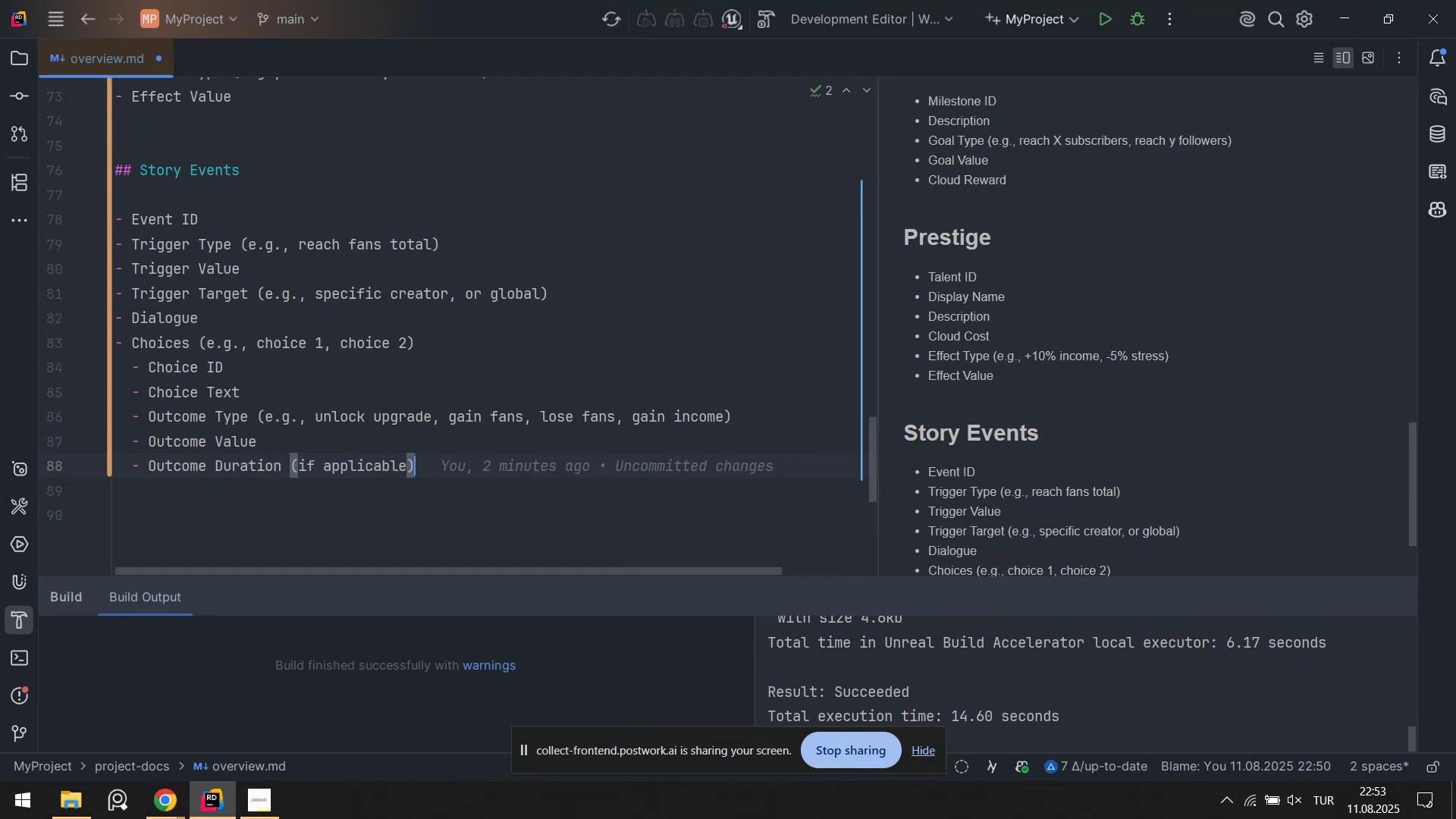 
key(Control+S)
 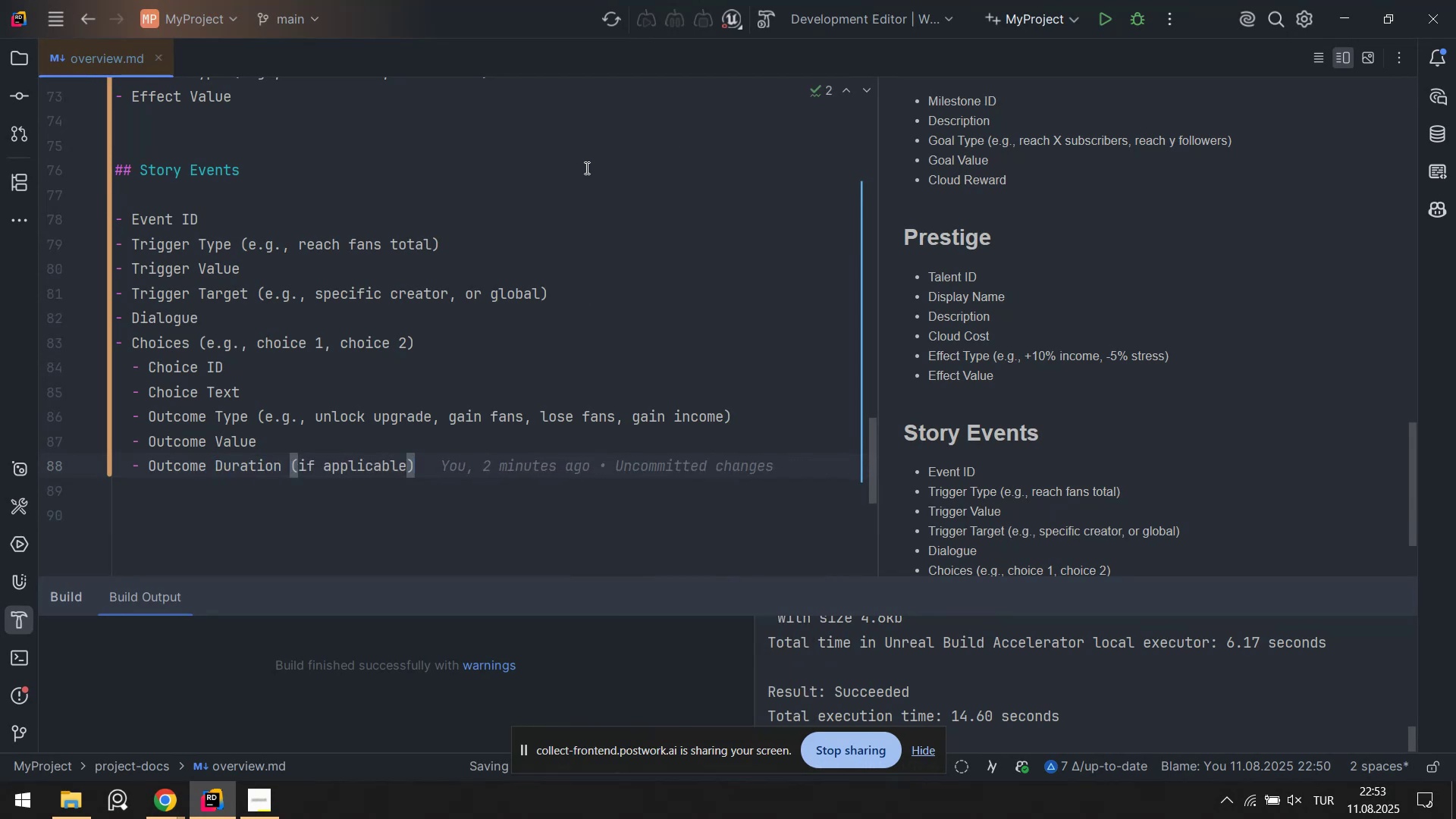 
scroll: coordinate [432, 375], scroll_direction: down, amount: 2.0
 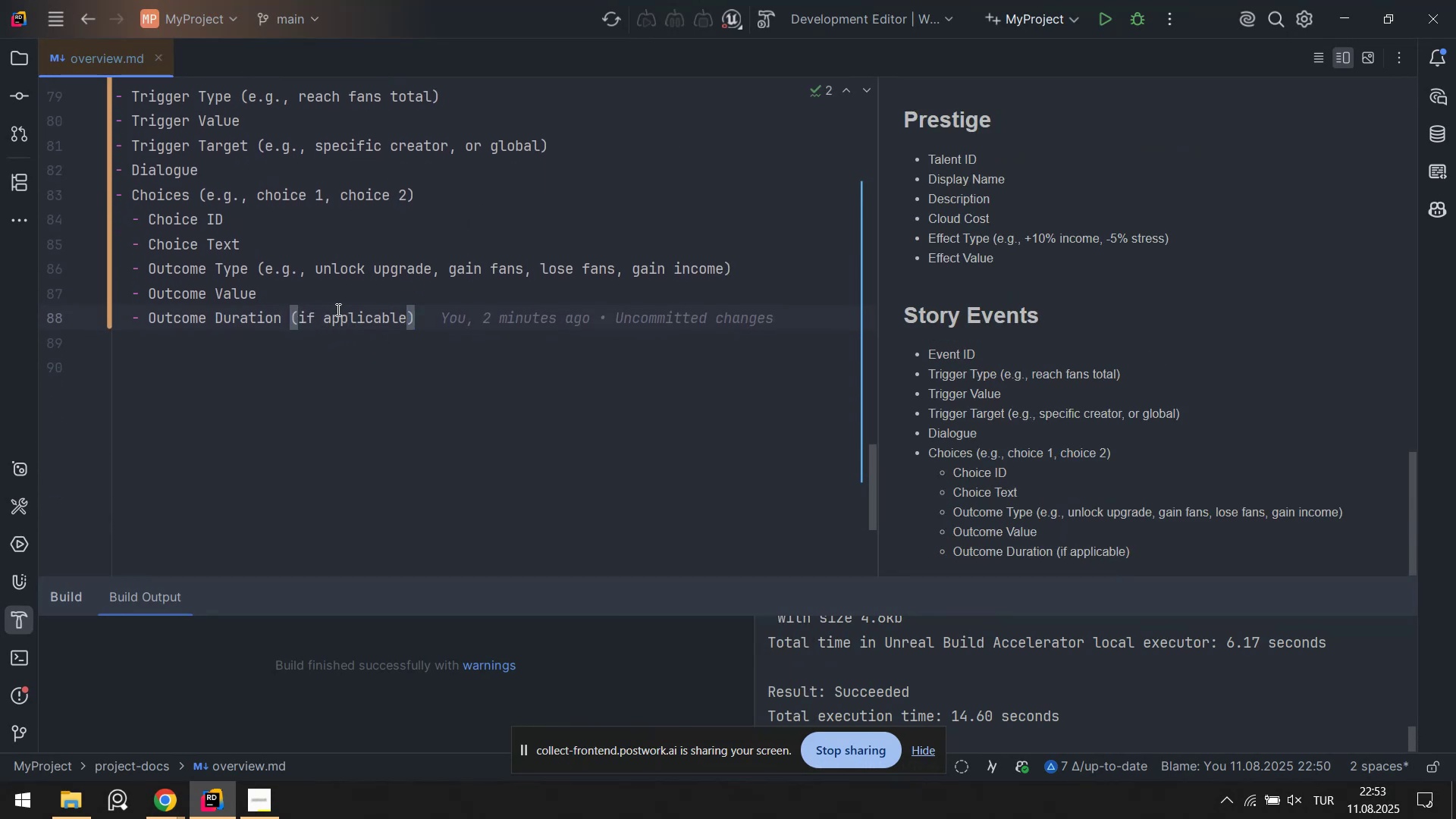 
wait(9.41)
 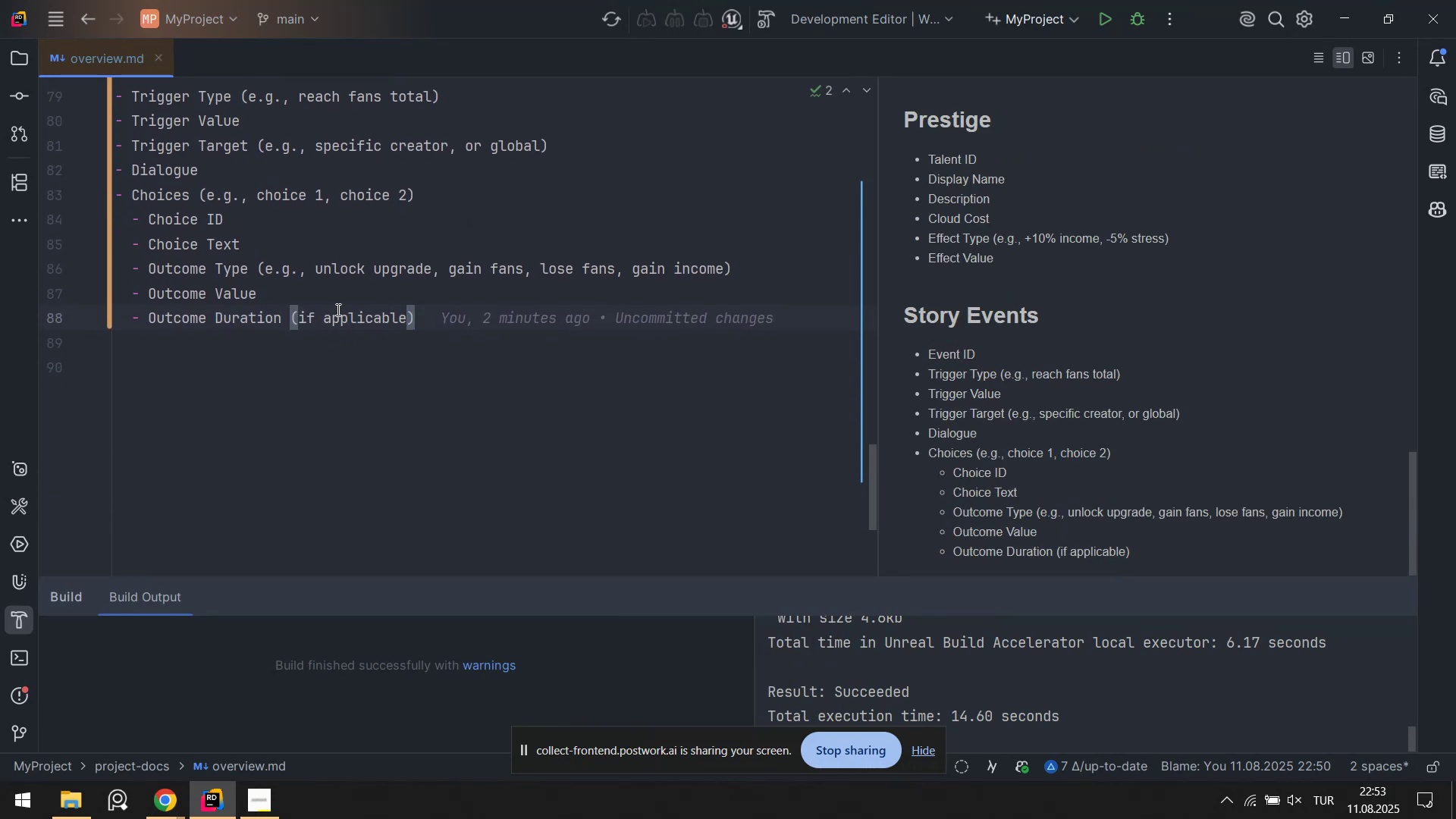 
scroll: coordinate [1042, 421], scroll_direction: down, amount: 4.0
 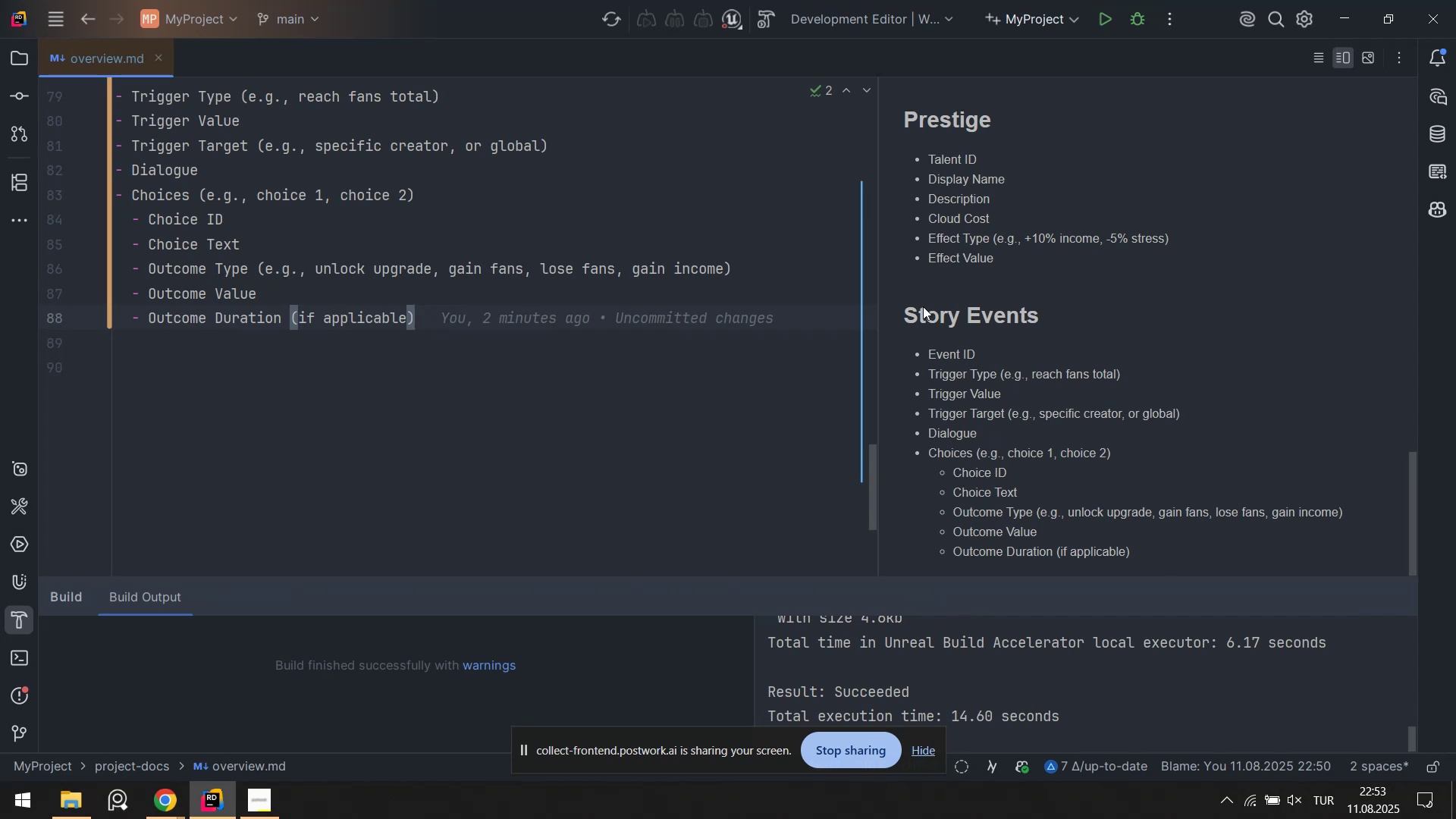 
left_click_drag(start_coordinate=[921, 305], to_coordinate=[1018, 466])
 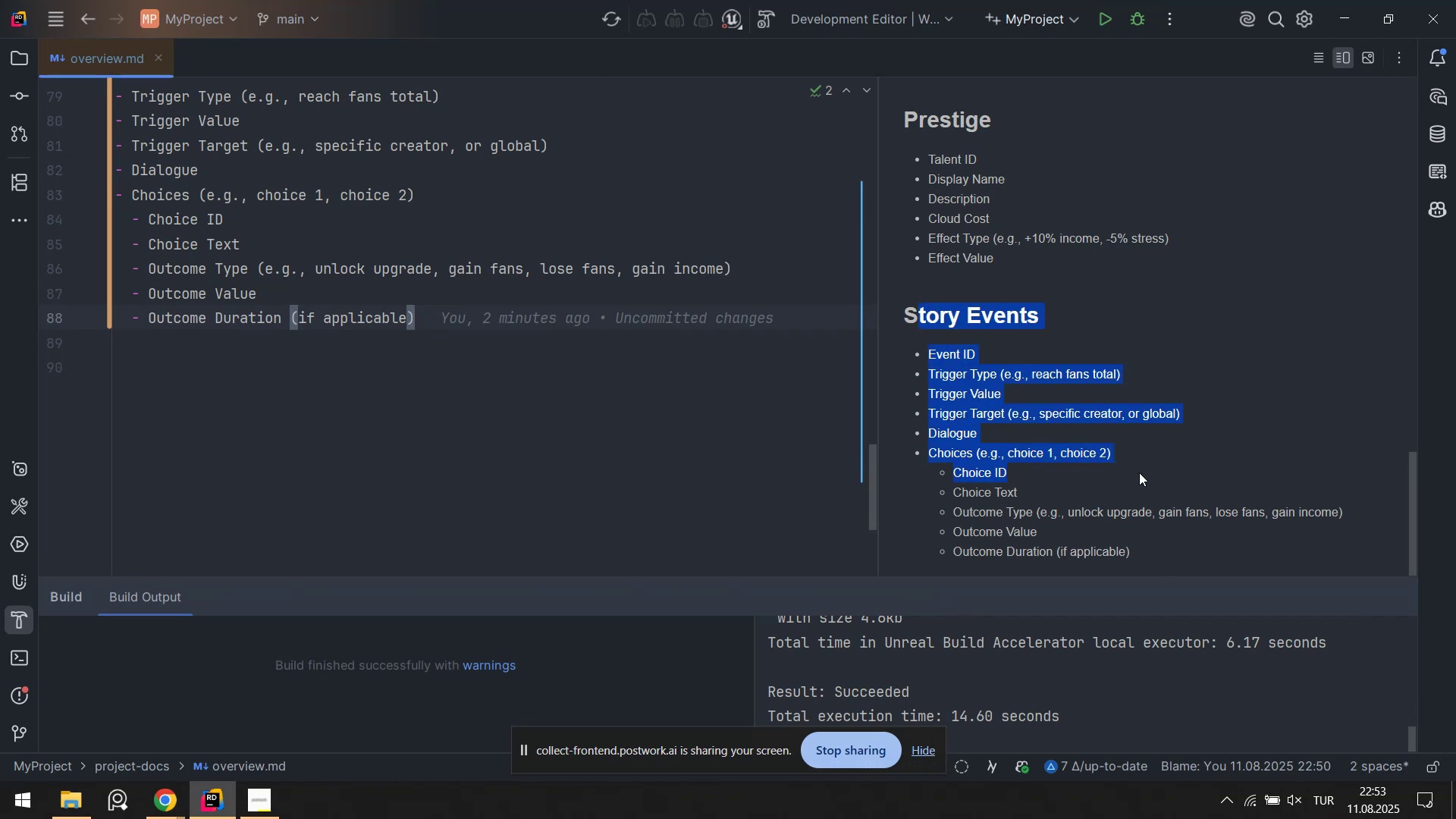 
scroll: coordinate [1150, 335], scroll_direction: up, amount: 48.0
 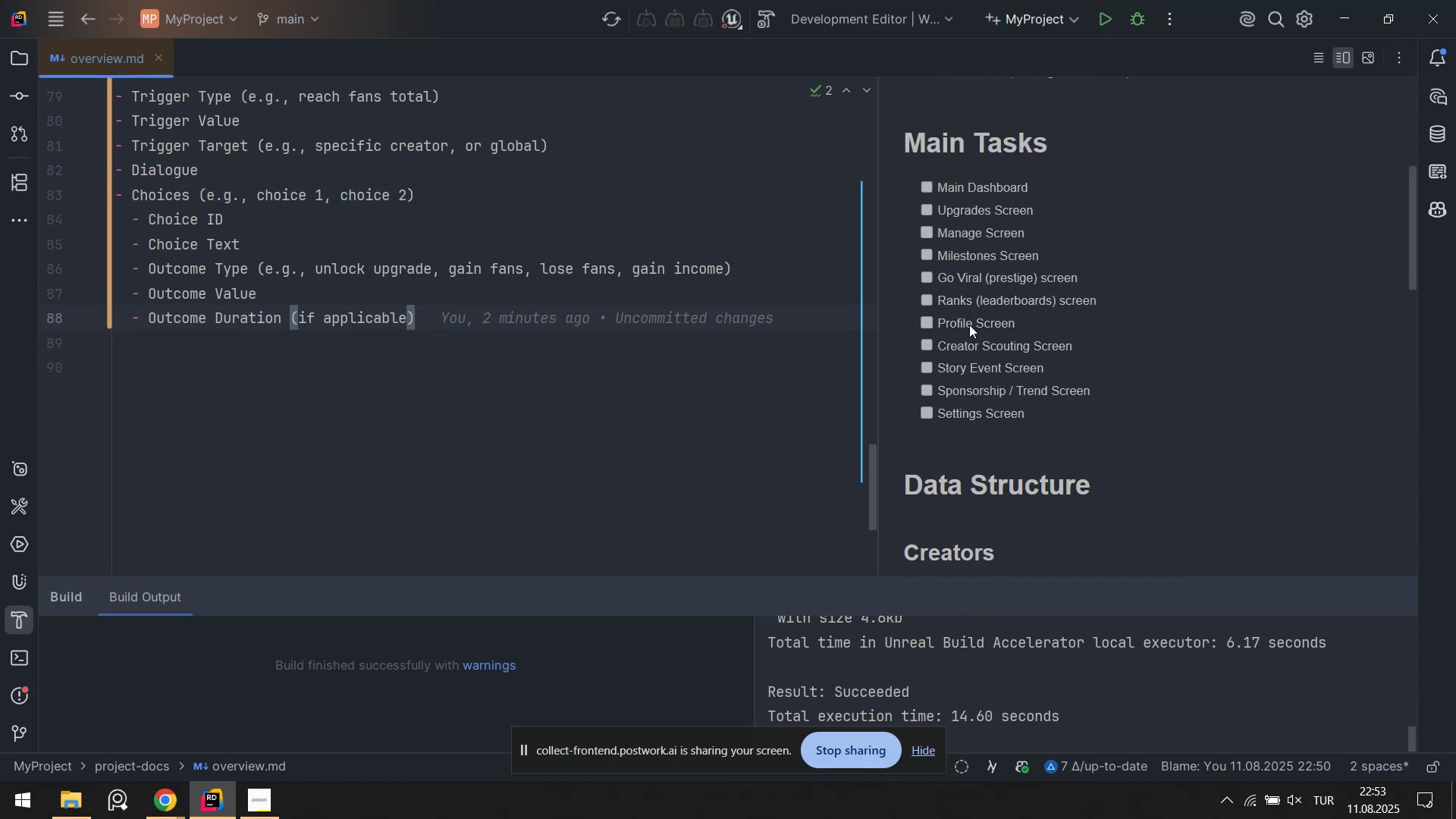 
left_click_drag(start_coordinate=[956, 370], to_coordinate=[1032, 367])
 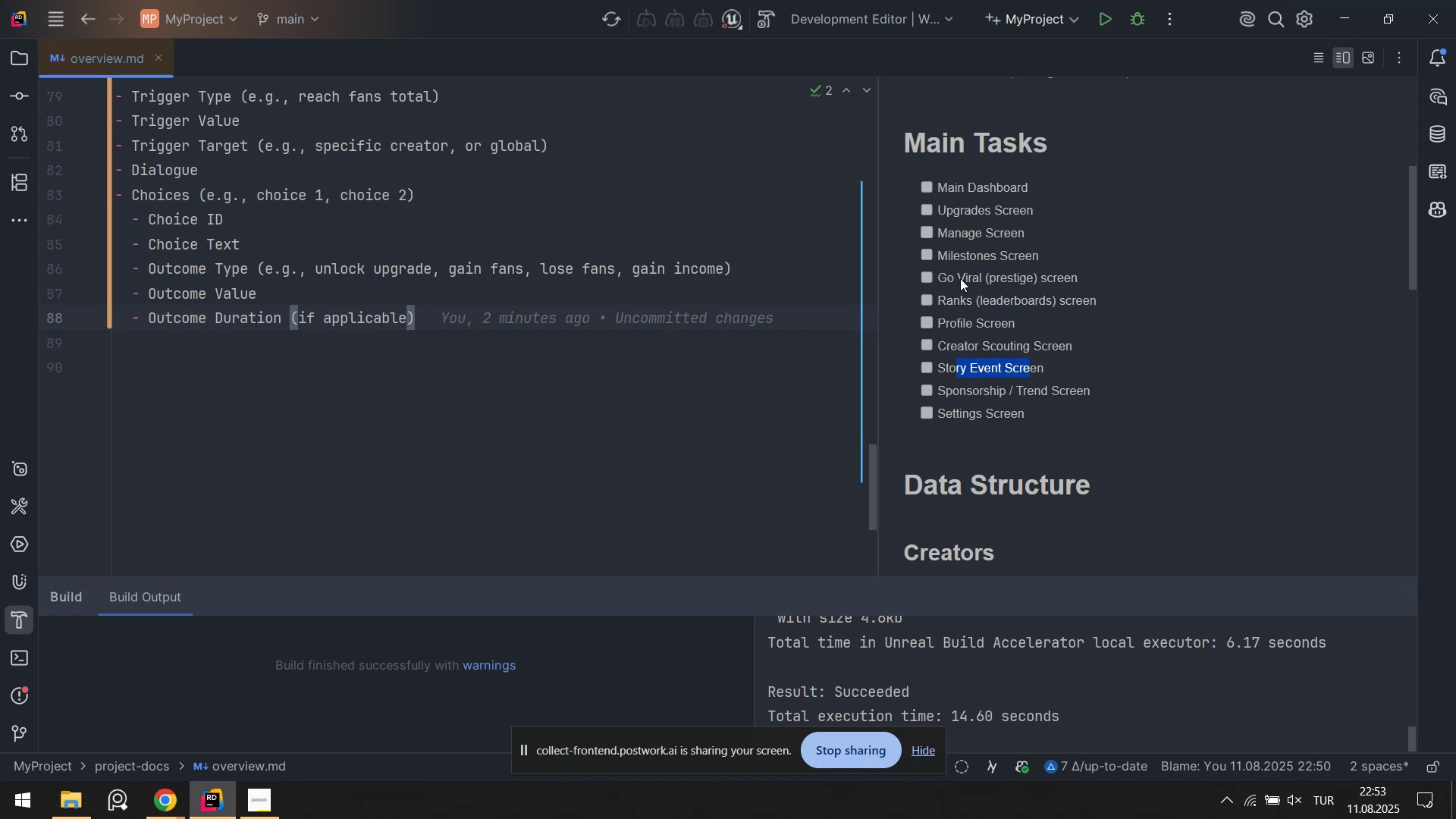 
left_click_drag(start_coordinate=[964, 277], to_coordinate=[1078, 276])
 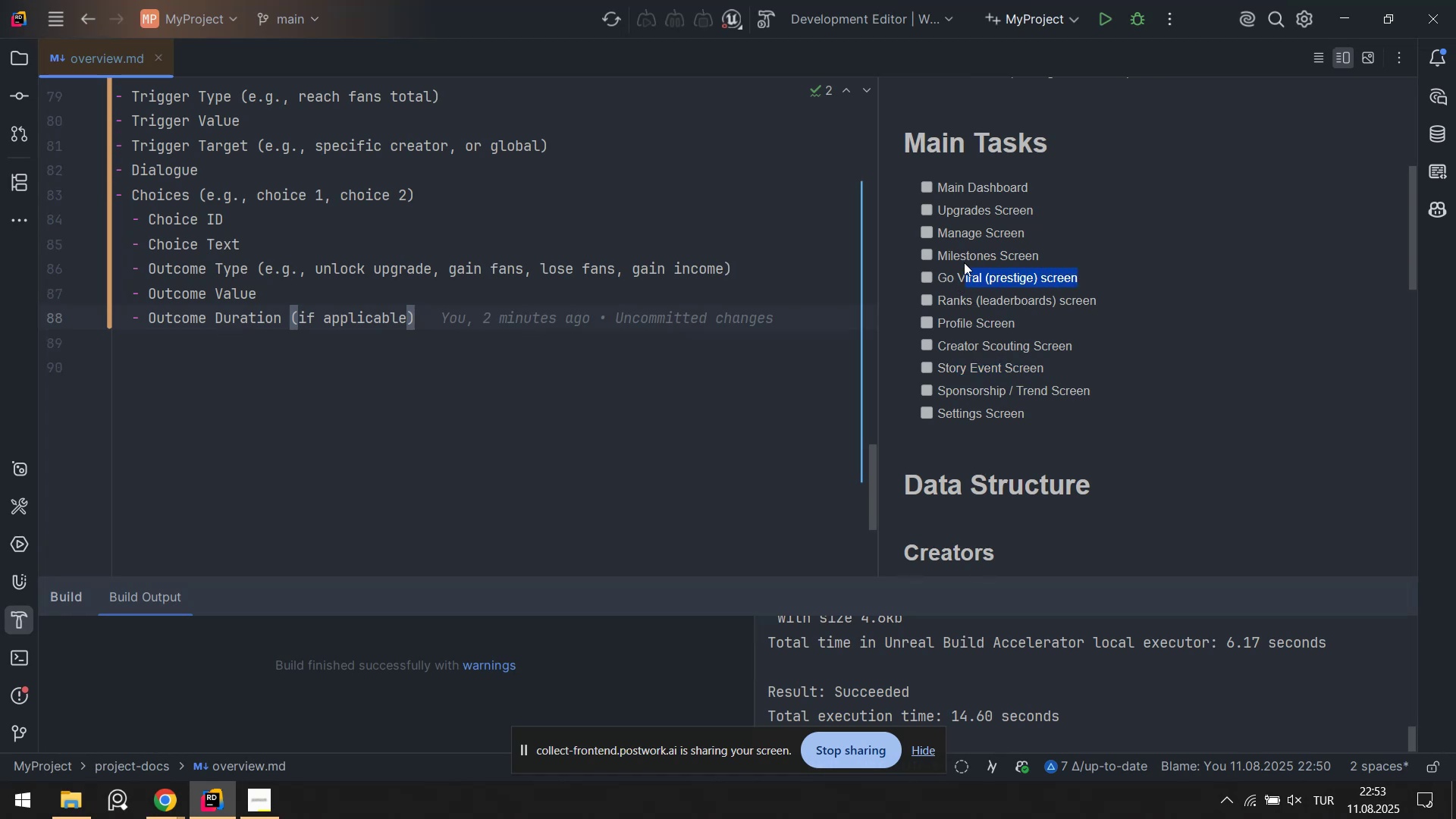 
left_click_drag(start_coordinate=[964, 262], to_coordinate=[1035, 261])
 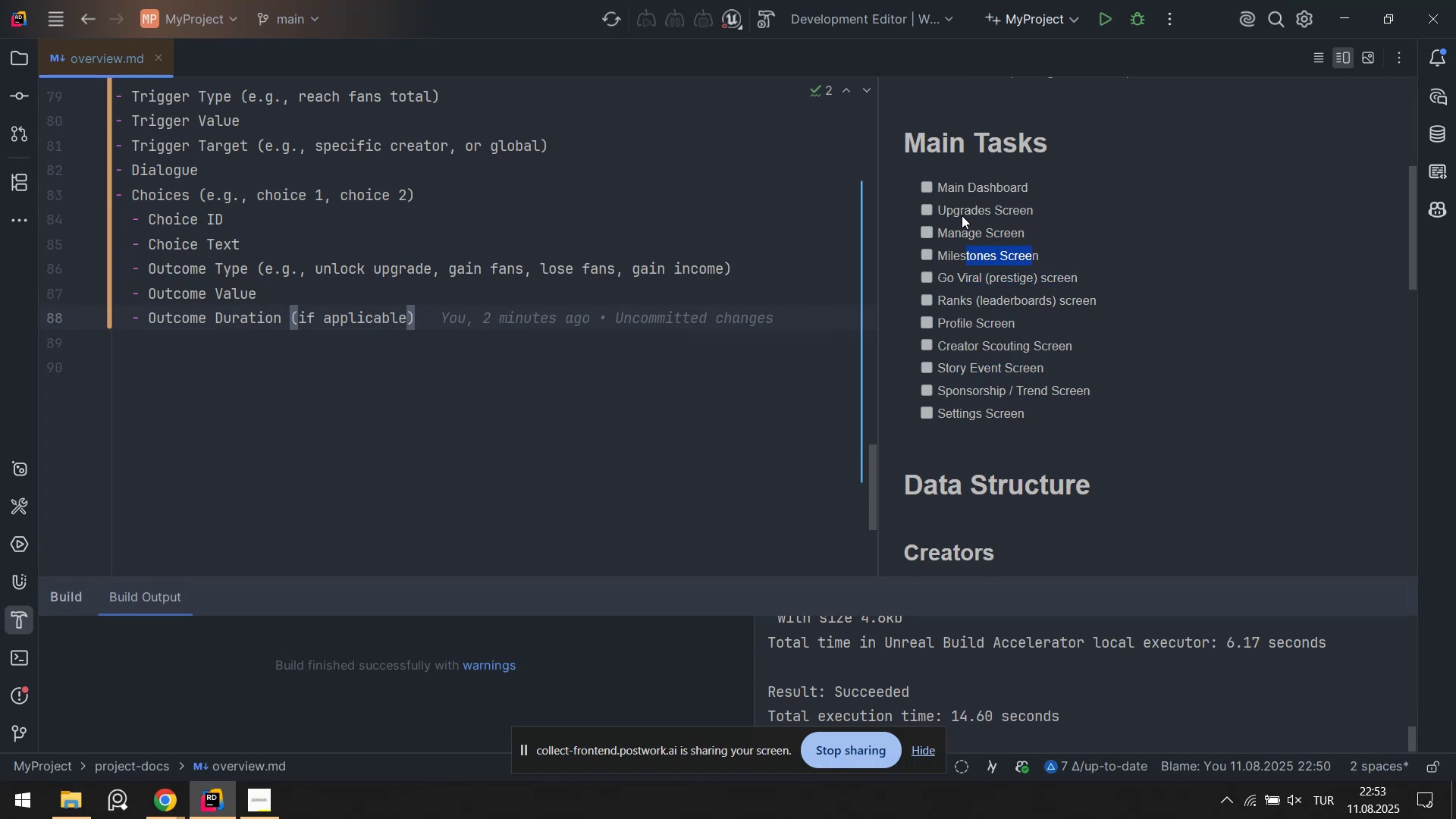 
left_click_drag(start_coordinate=[958, 210], to_coordinate=[1023, 210])
 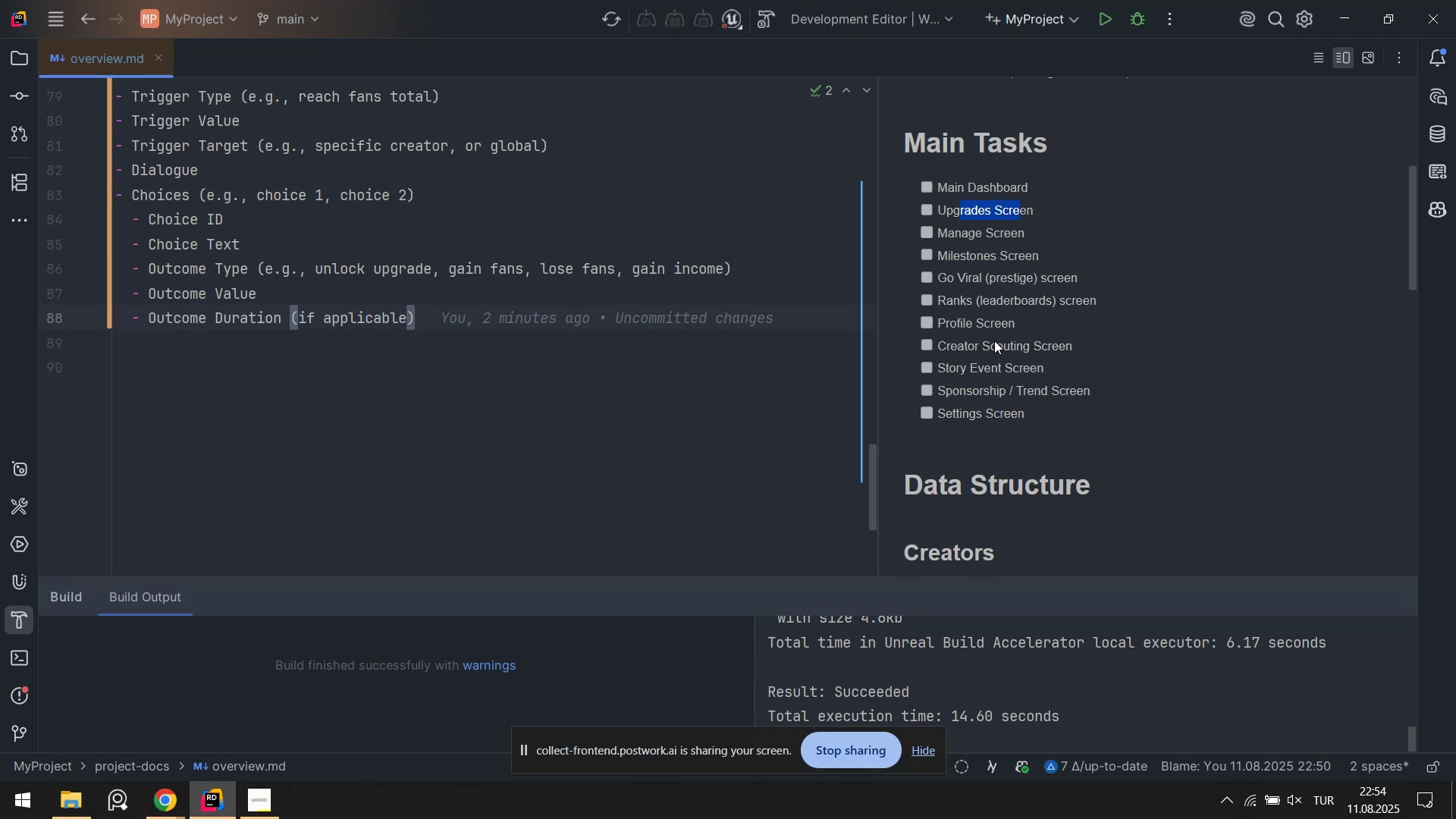 
wait(30.13)
 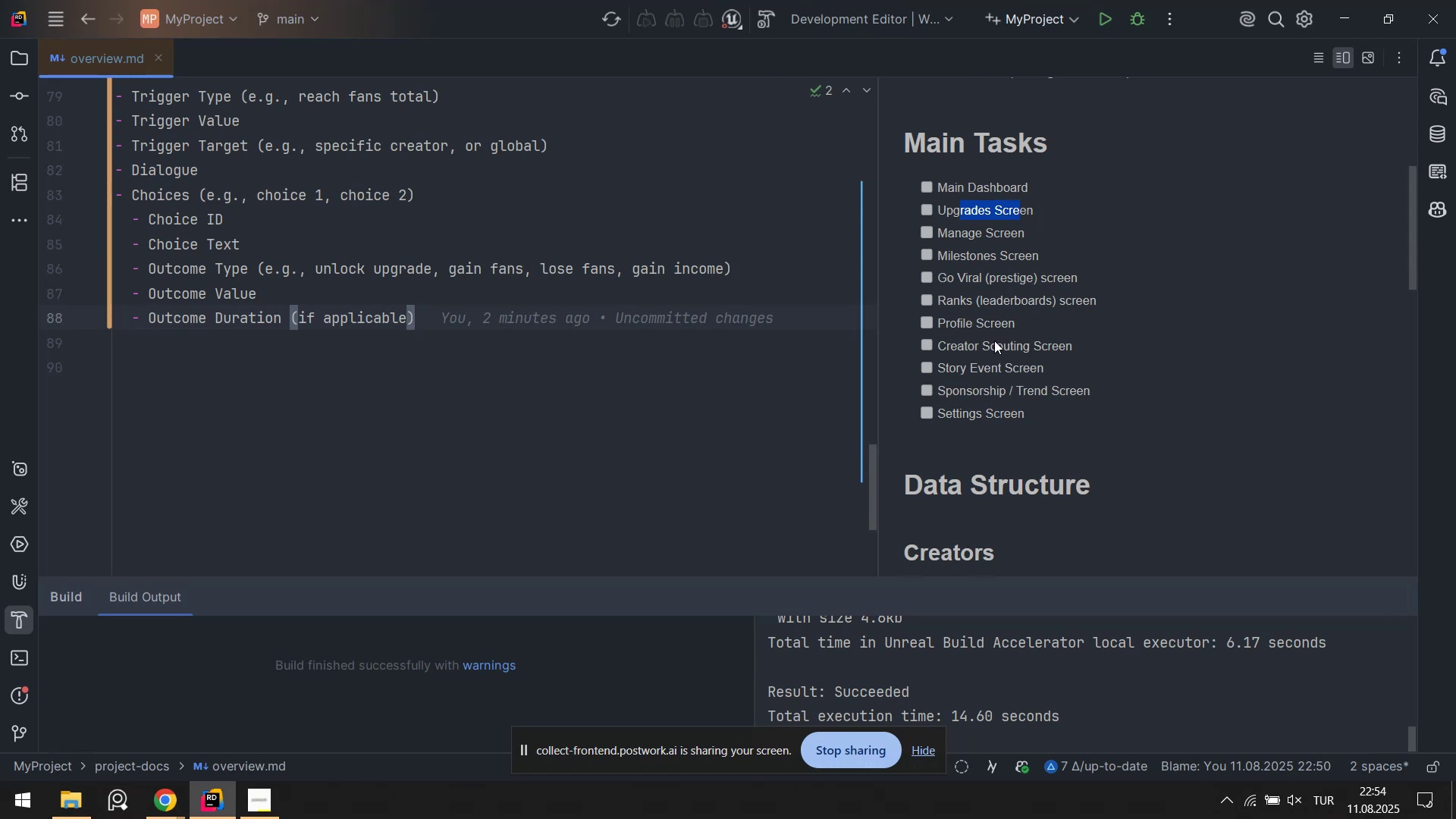 
left_click([957, 232])
 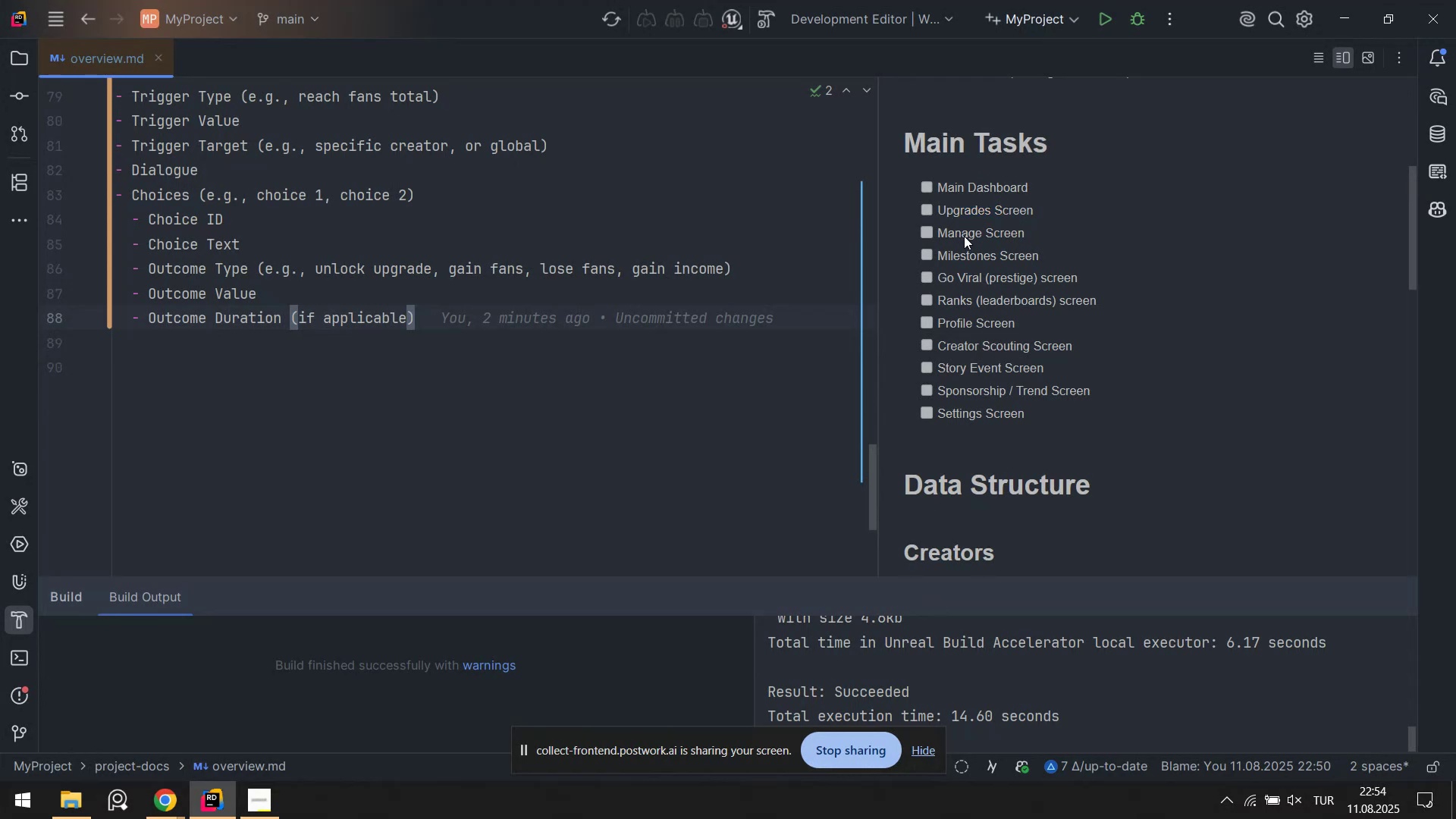 
left_click_drag(start_coordinate=[972, 236], to_coordinate=[1035, 241])
 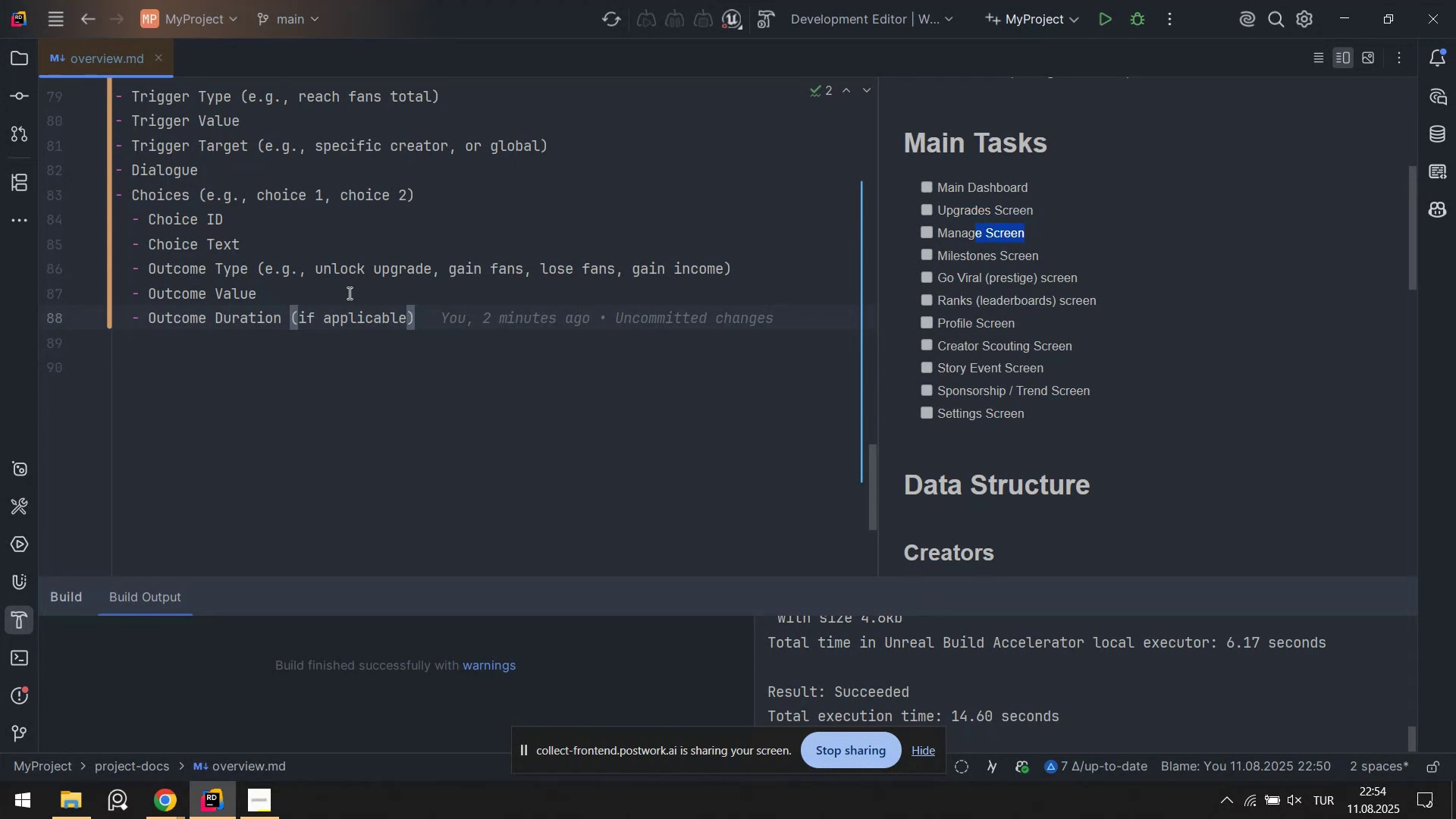 
scroll: coordinate [179, 370], scroll_direction: up, amount: 1.0
 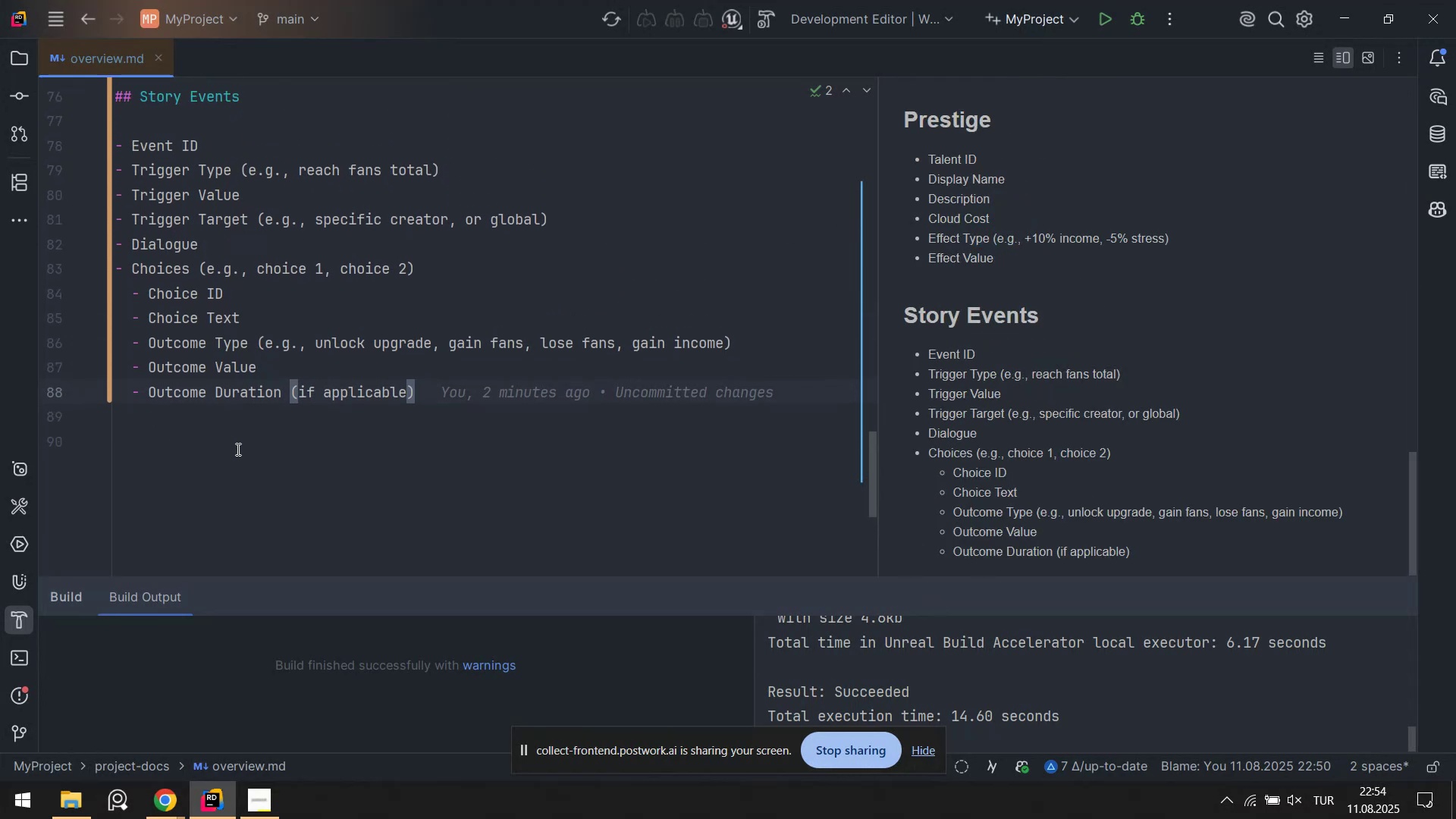 
left_click([237, 449])
 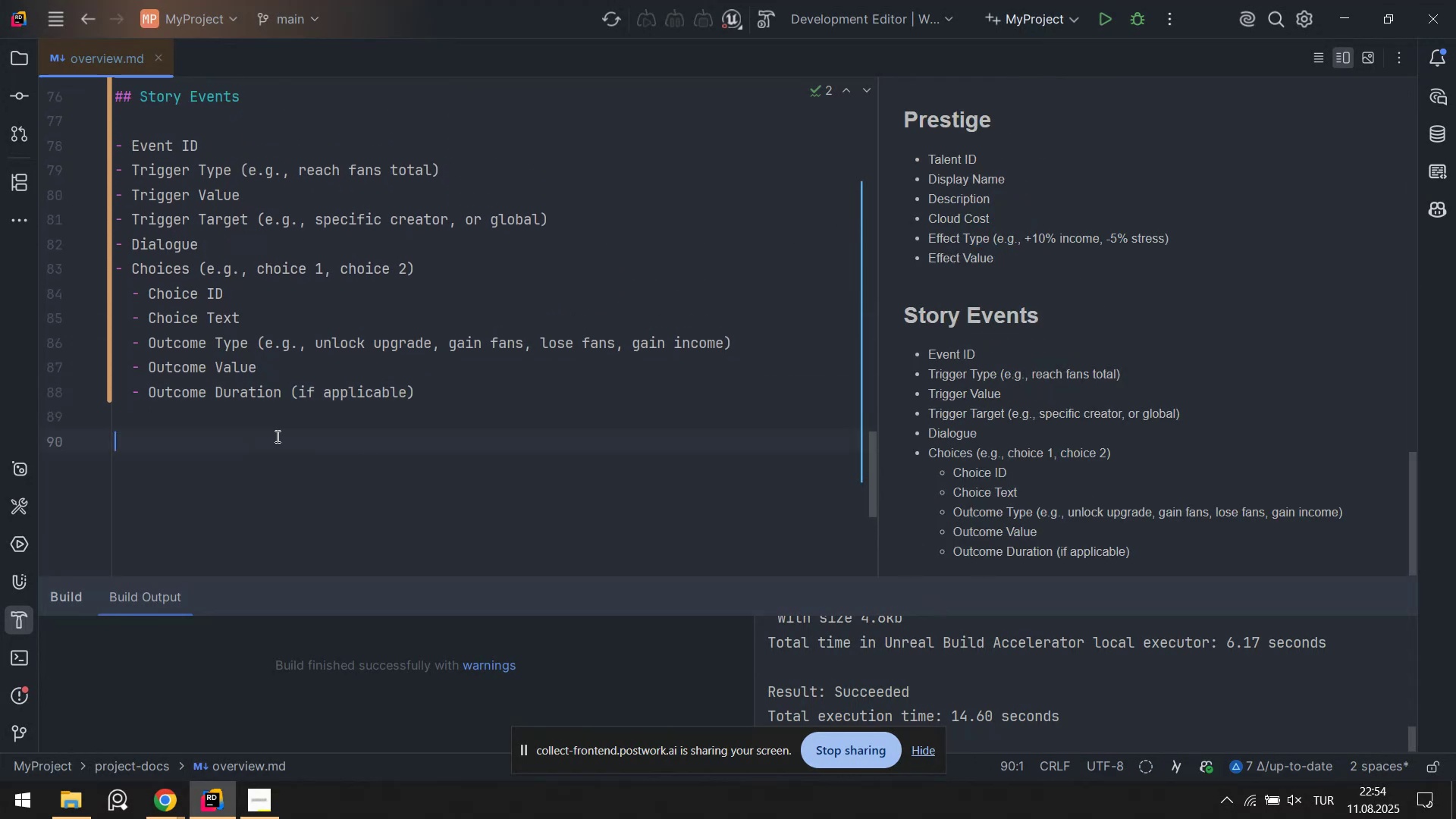 
key(Alt+Control+3)
 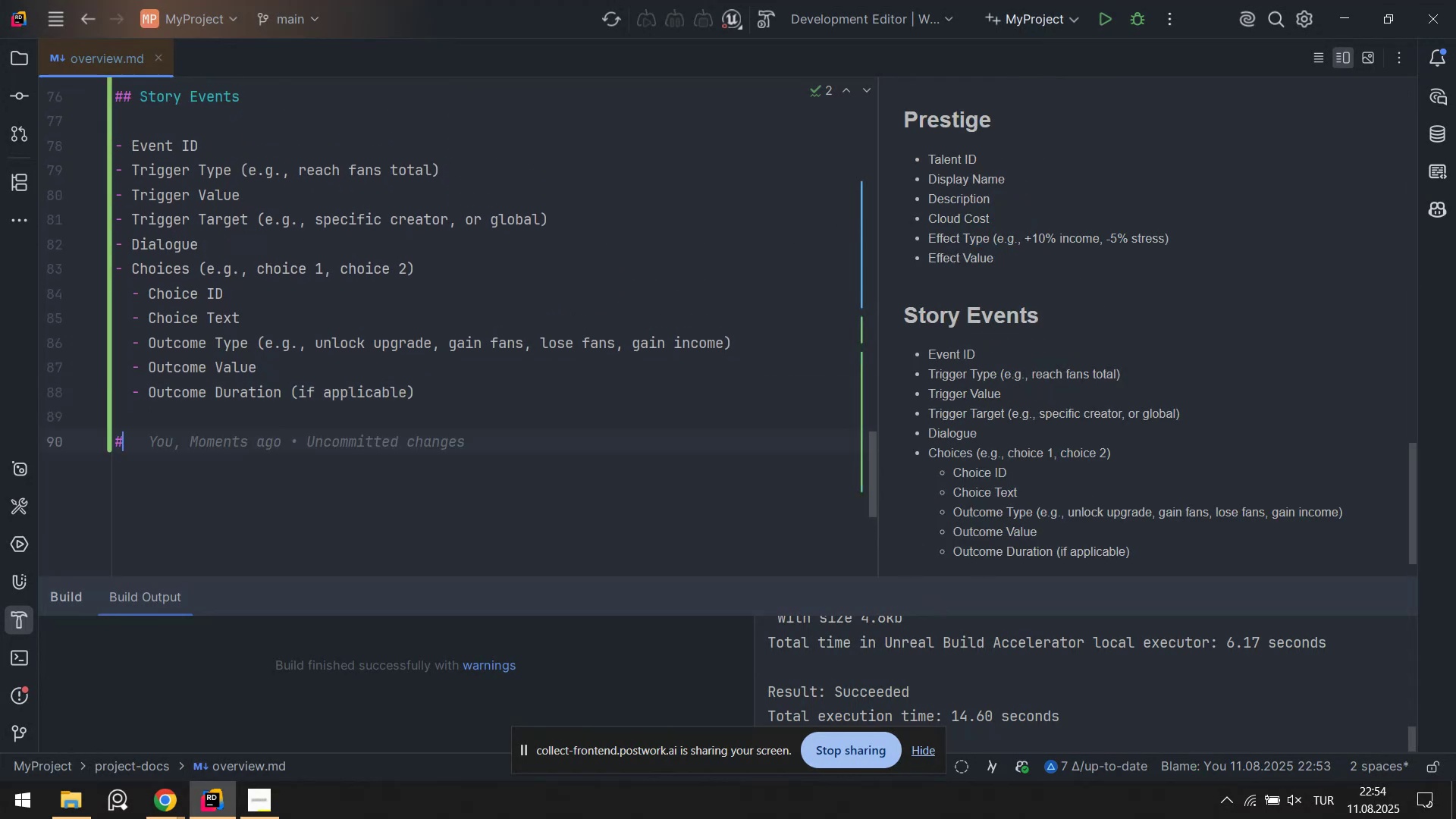 
key(Alt+Control+3)
 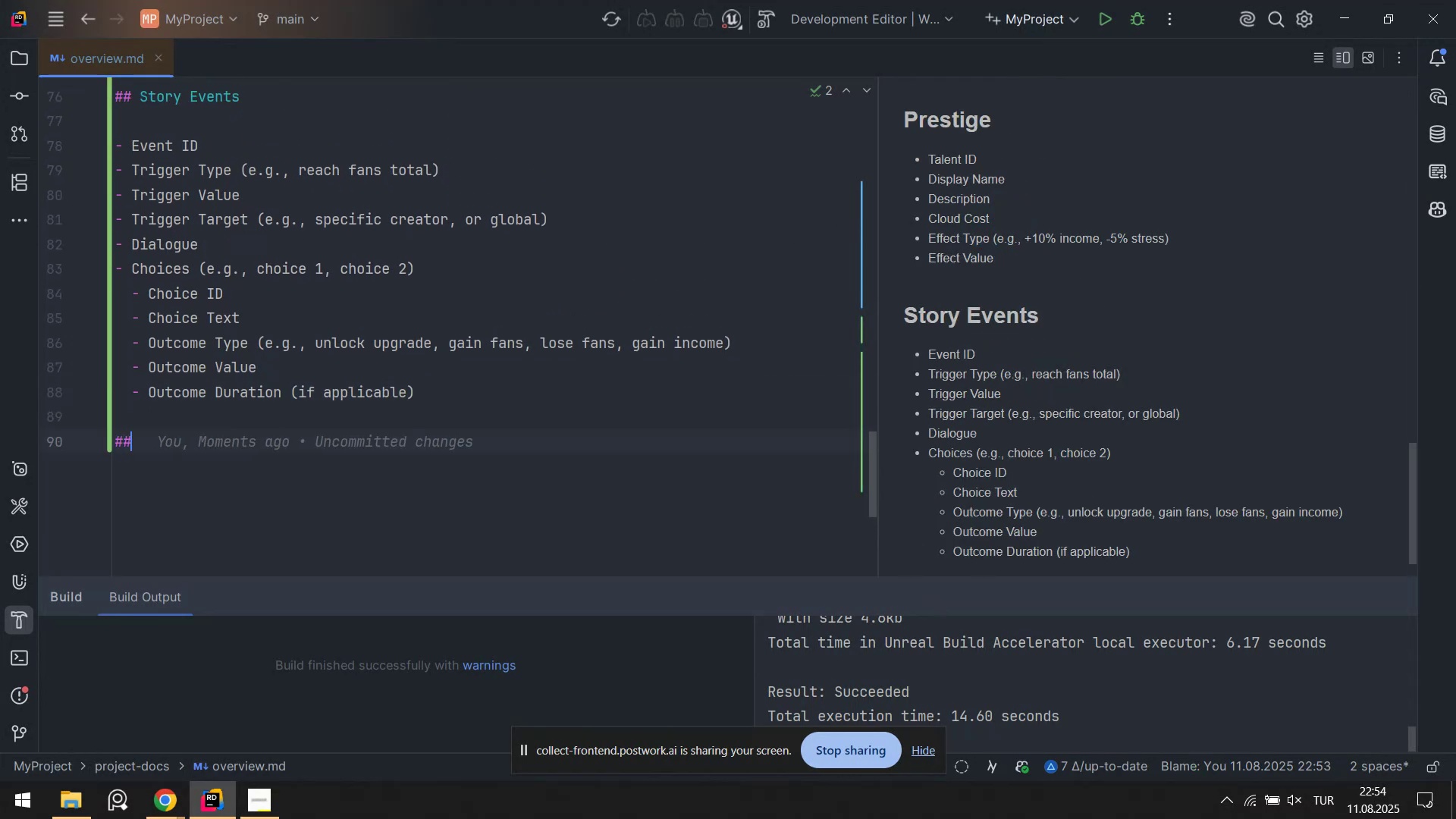 
type( Manage)
key(Tab)
type( S)
key(Backspace)
key(Backspace)
 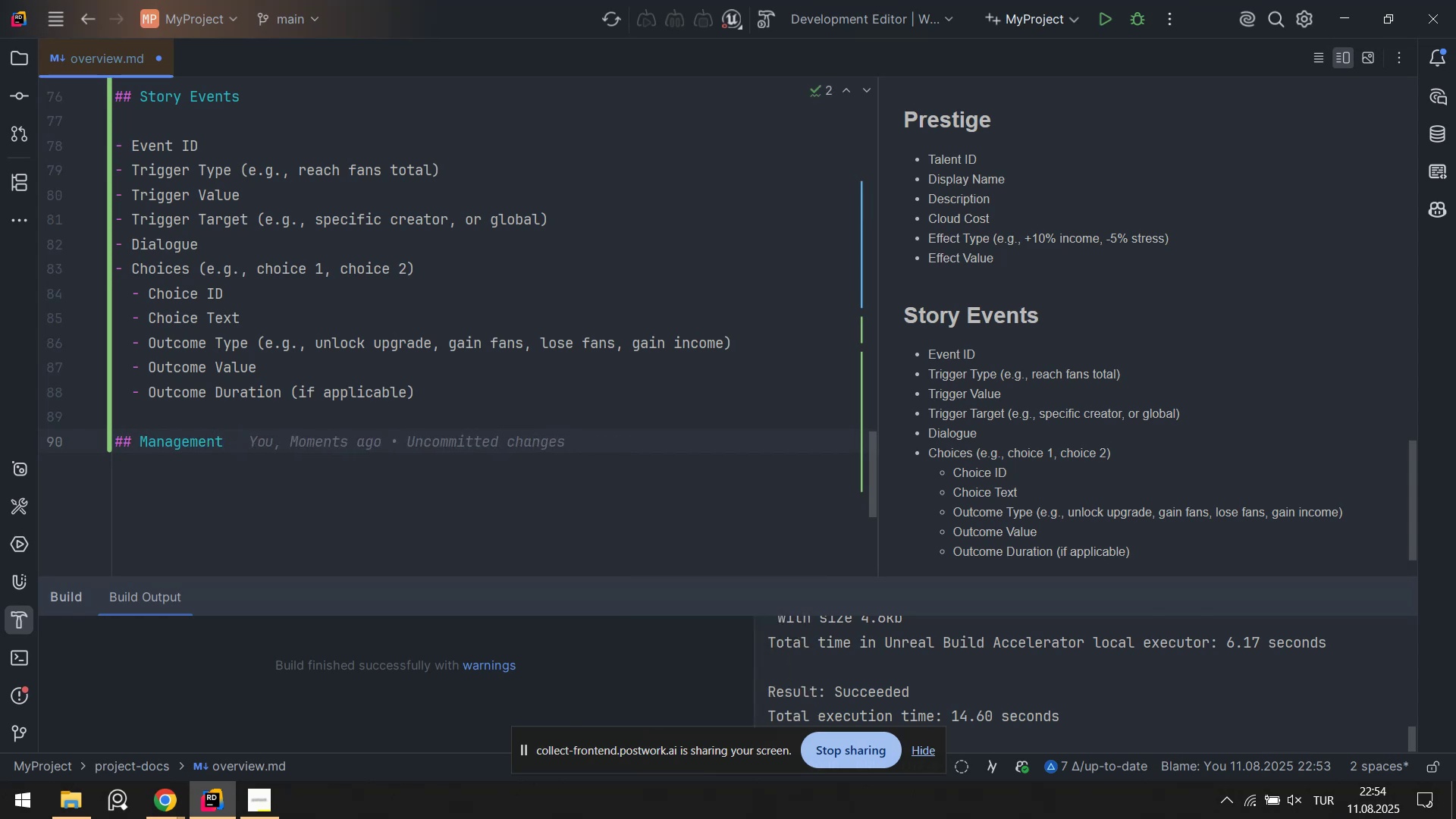 
scroll: coordinate [269, 228], scroll_direction: up, amount: 18.0
 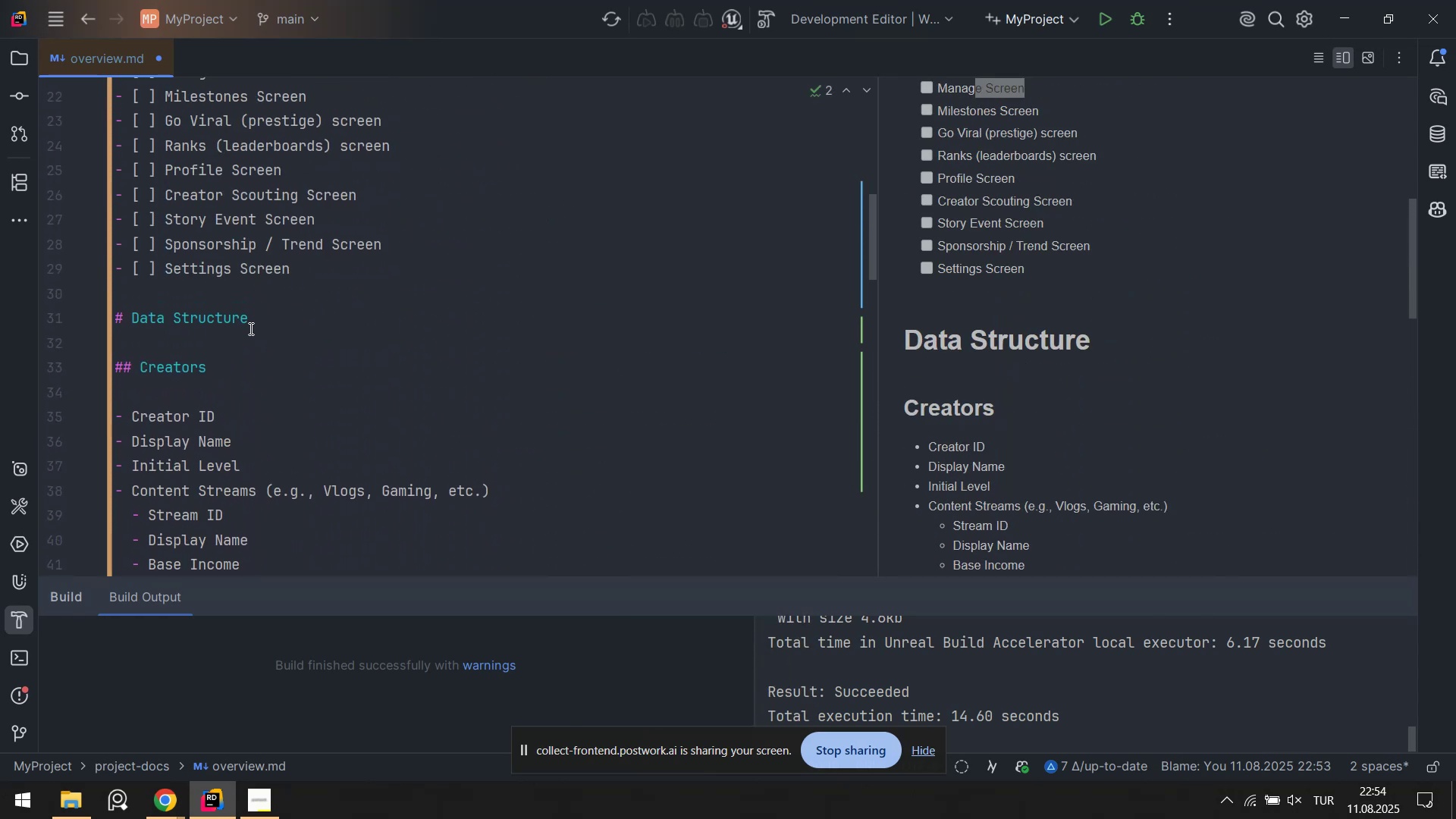 
scroll: coordinate [312, 309], scroll_direction: down, amount: 21.0
 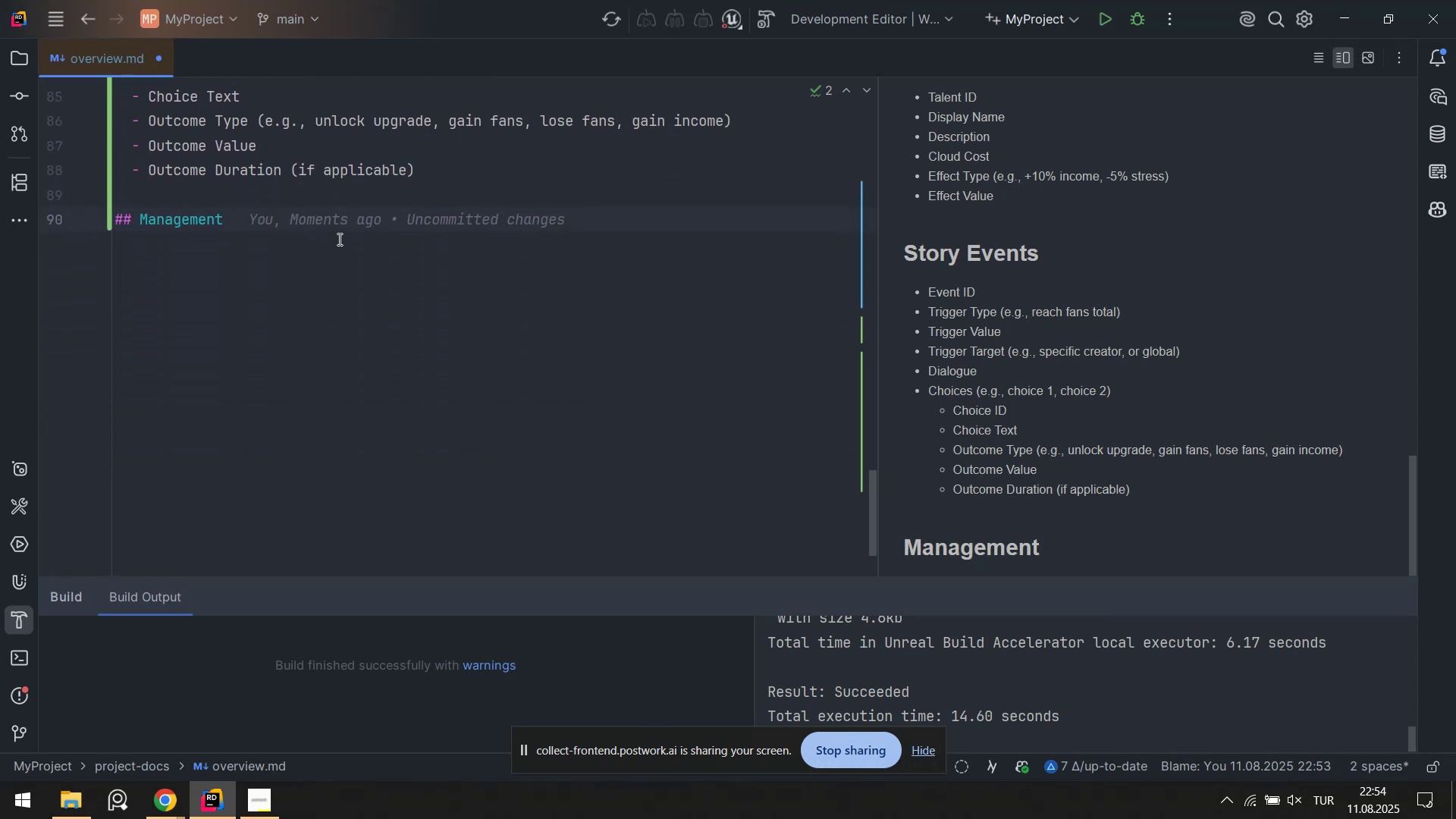 
key(NumpadEnter)
 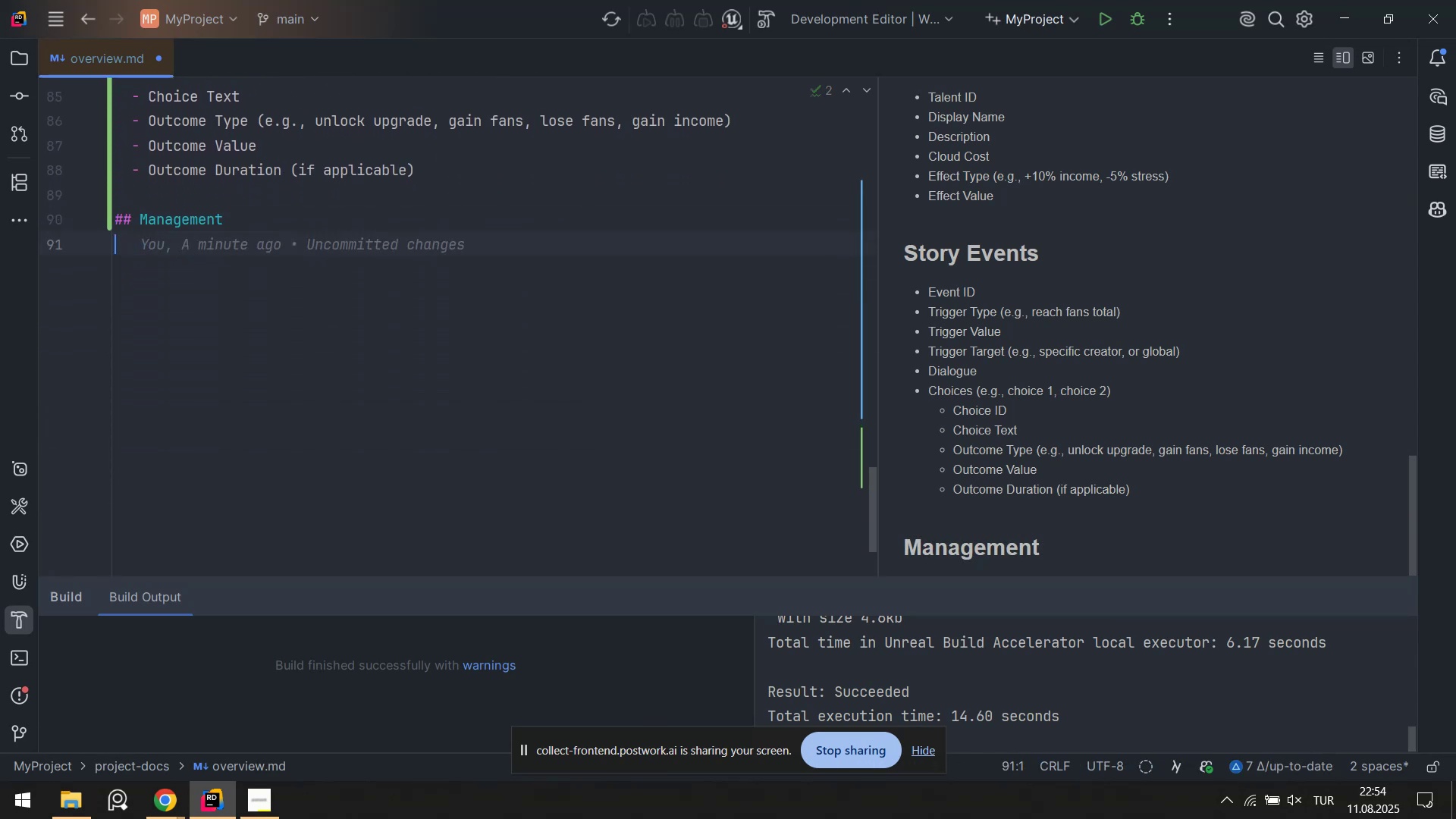 
key(NumpadEnter)
 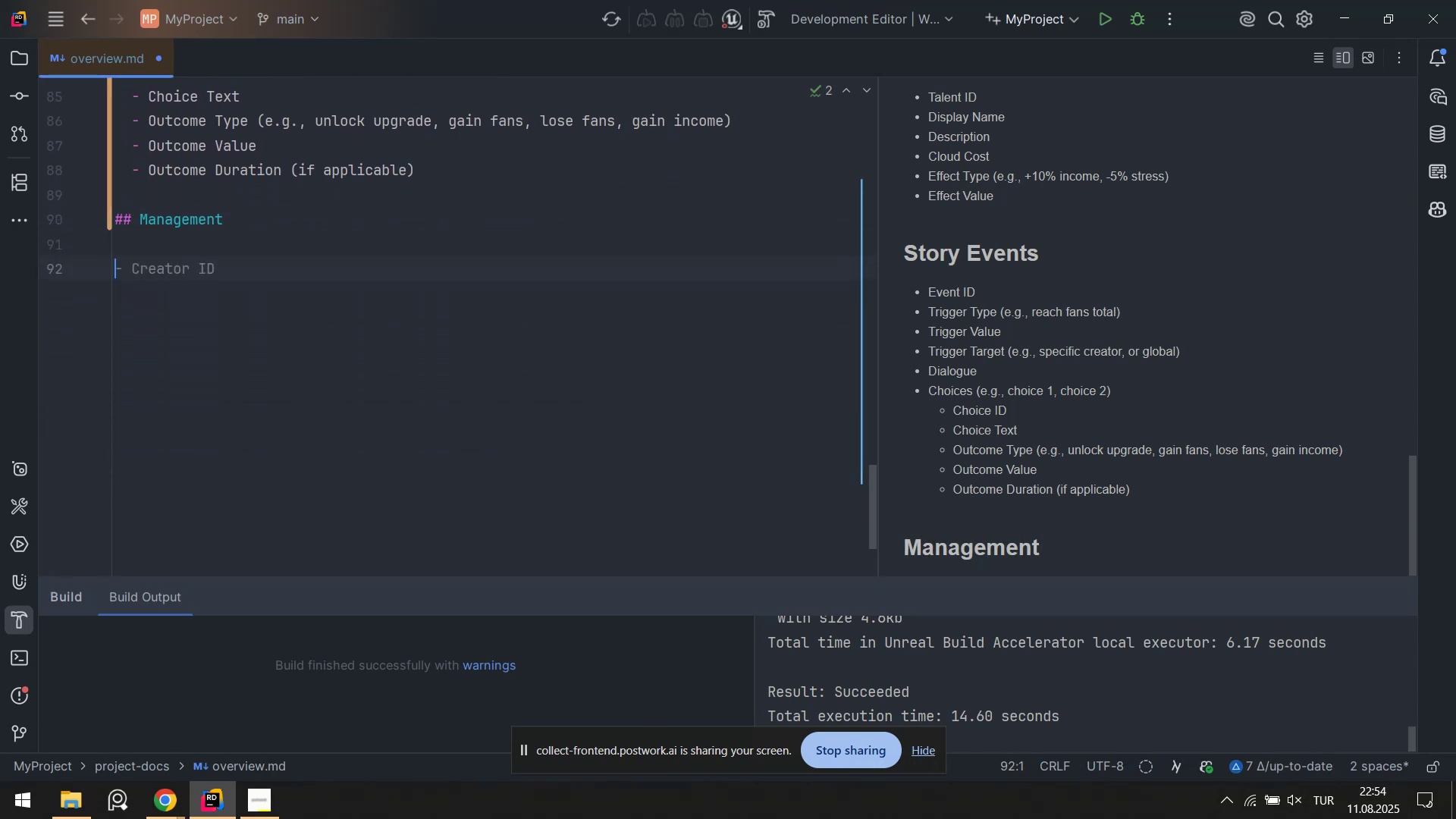 
key(NumpadSubtract)
 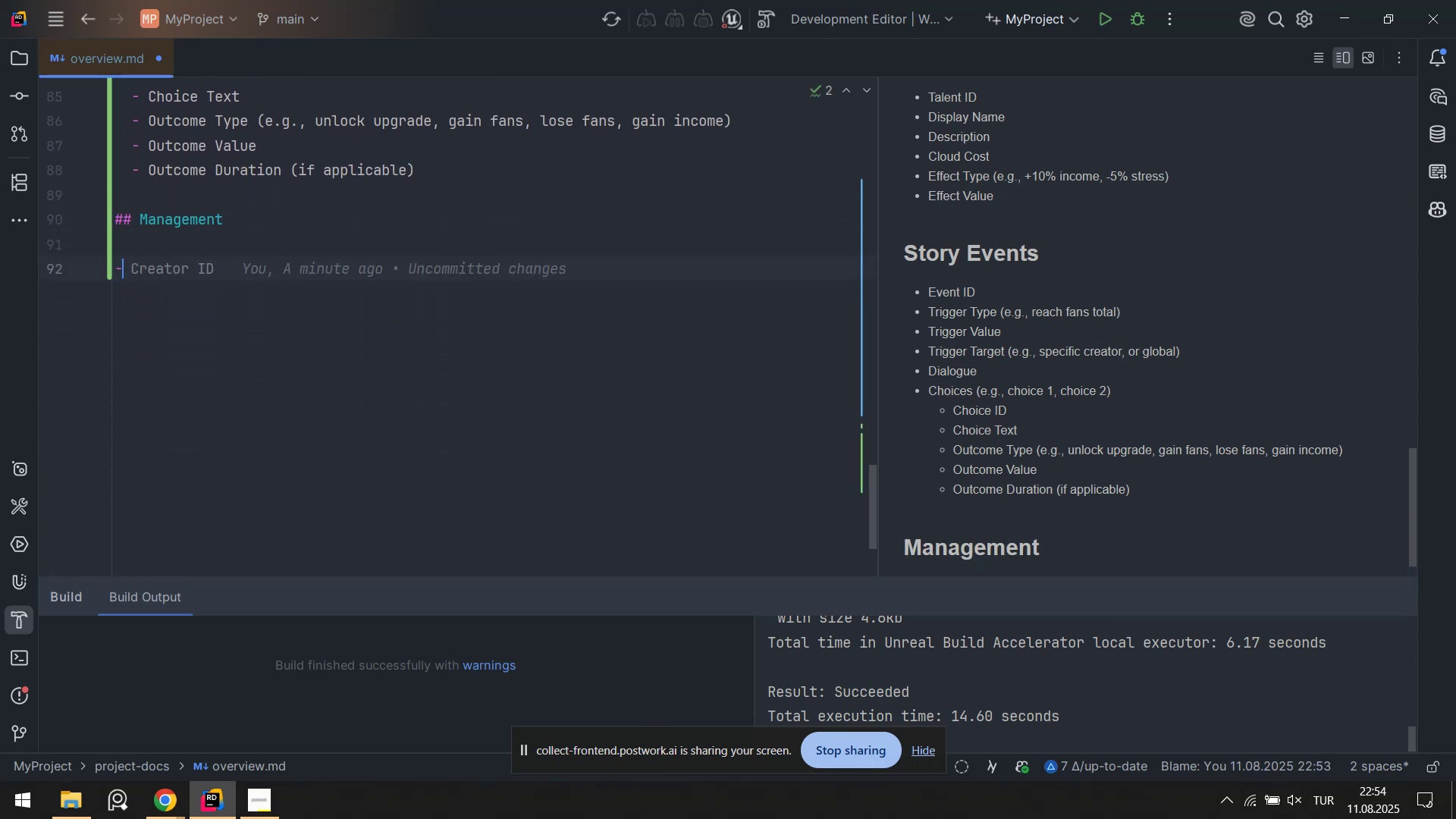 
left_click([240, 225])
 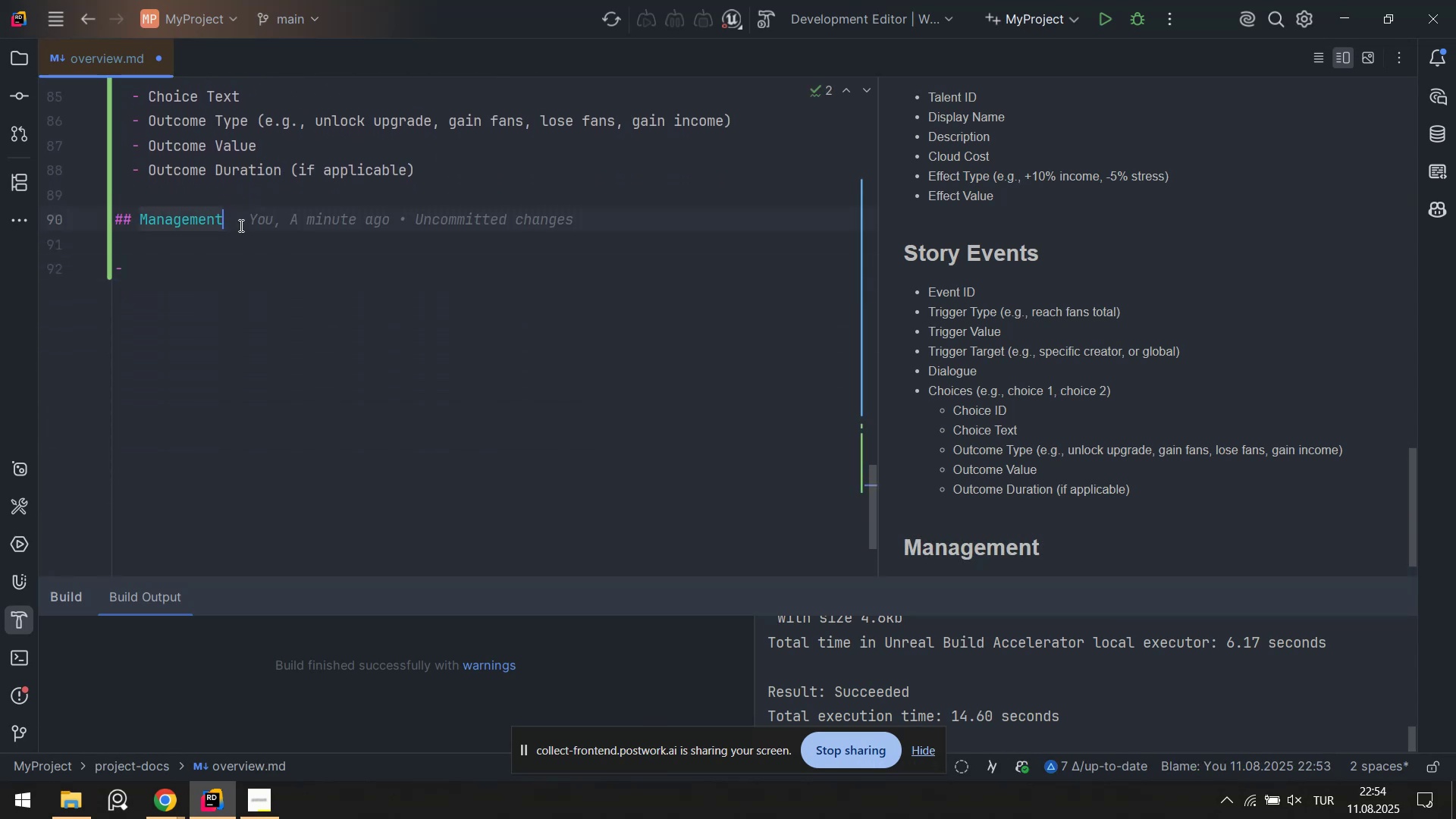 
type( Act'ons)
 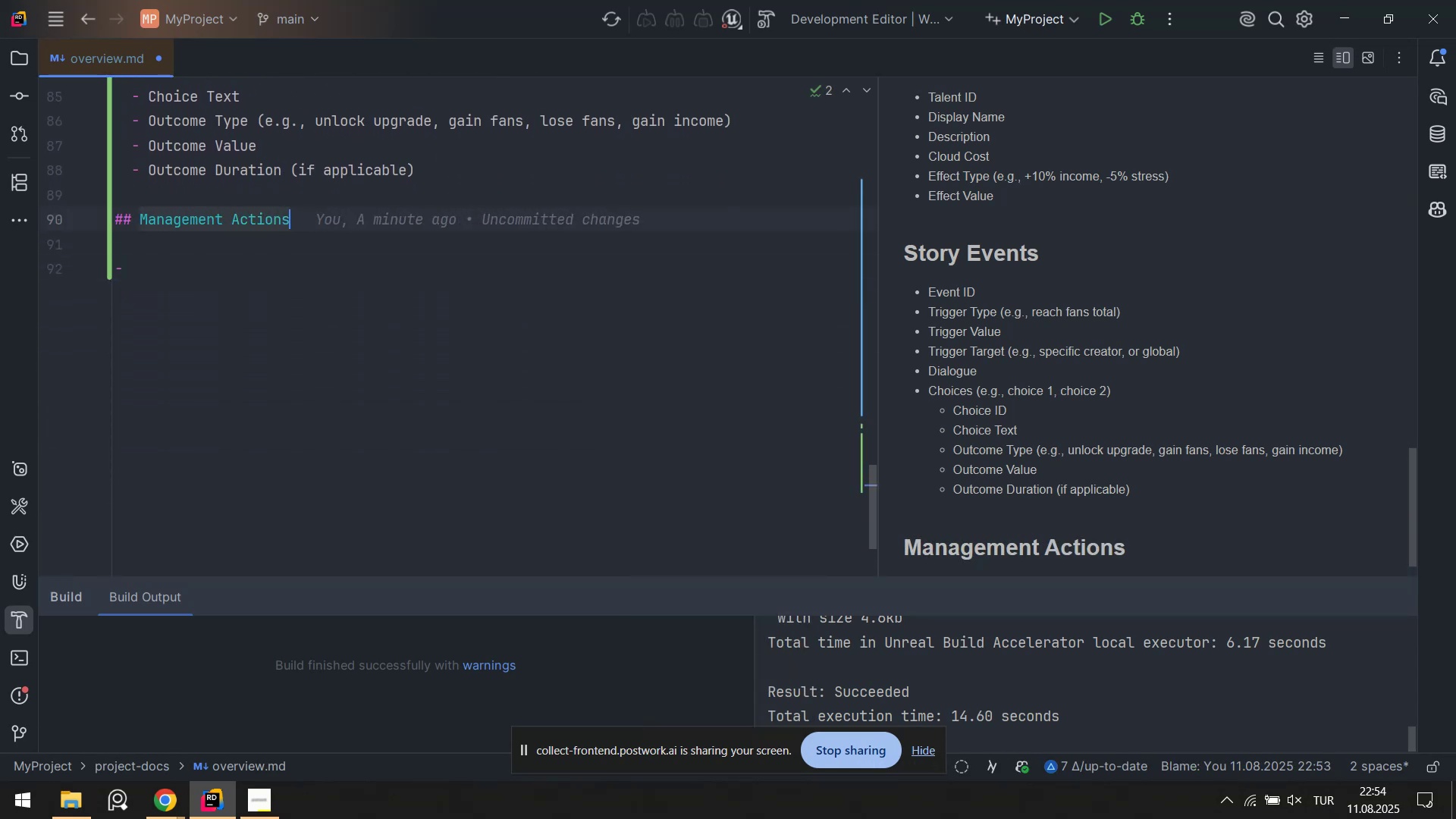 
key(ArrowDown)
 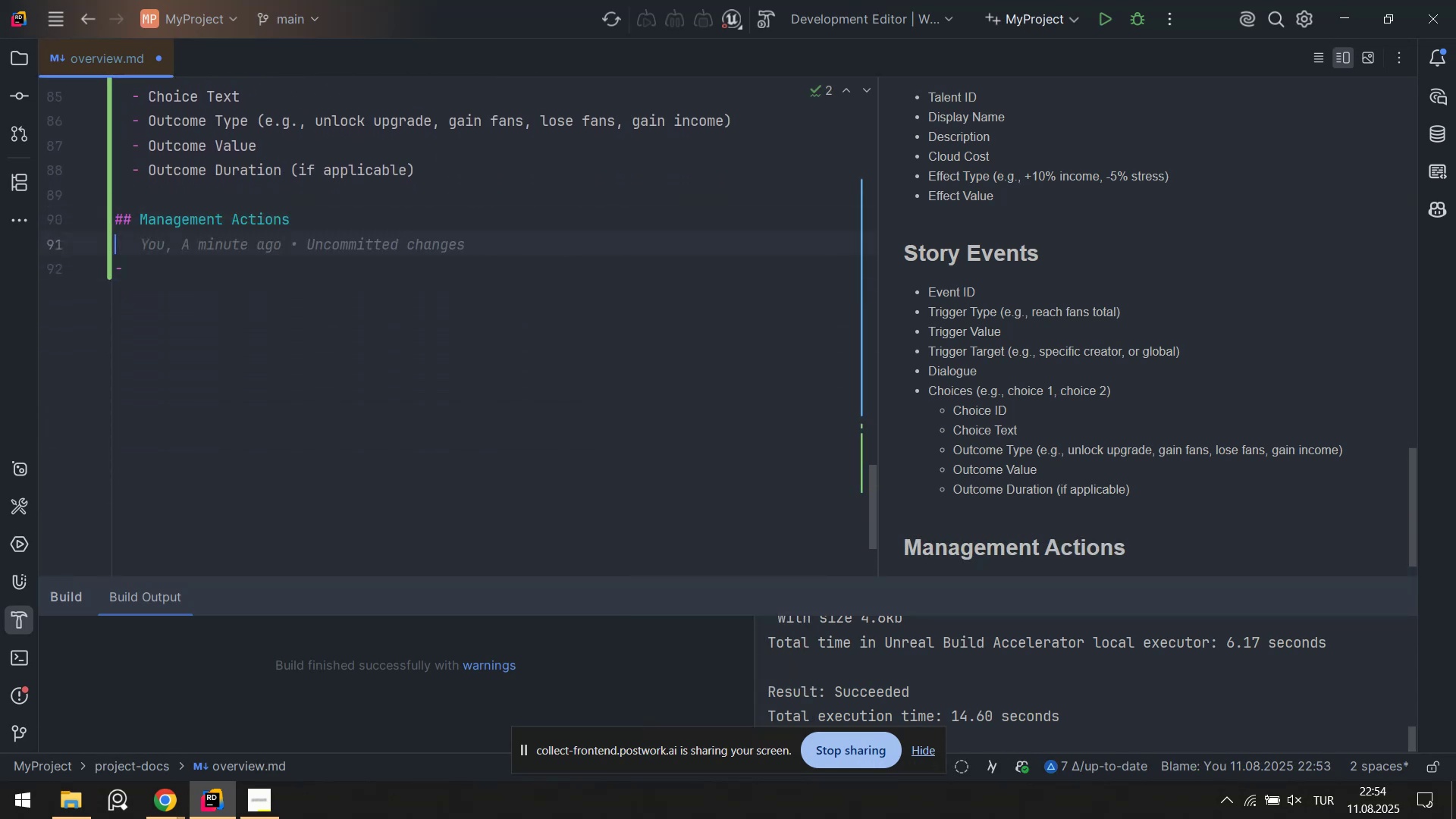 
key(ArrowDown)
 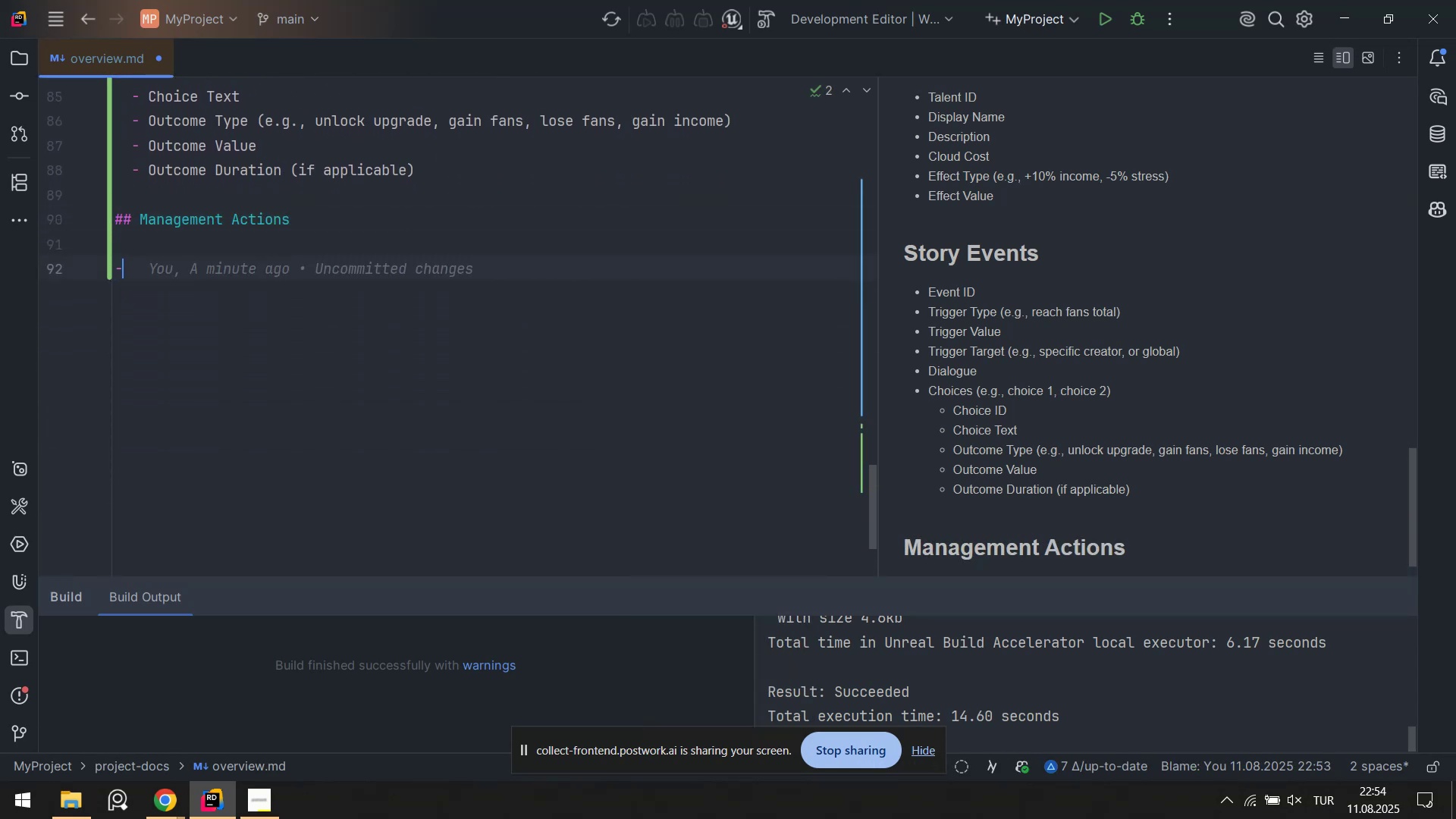 
key(ArrowDown)
 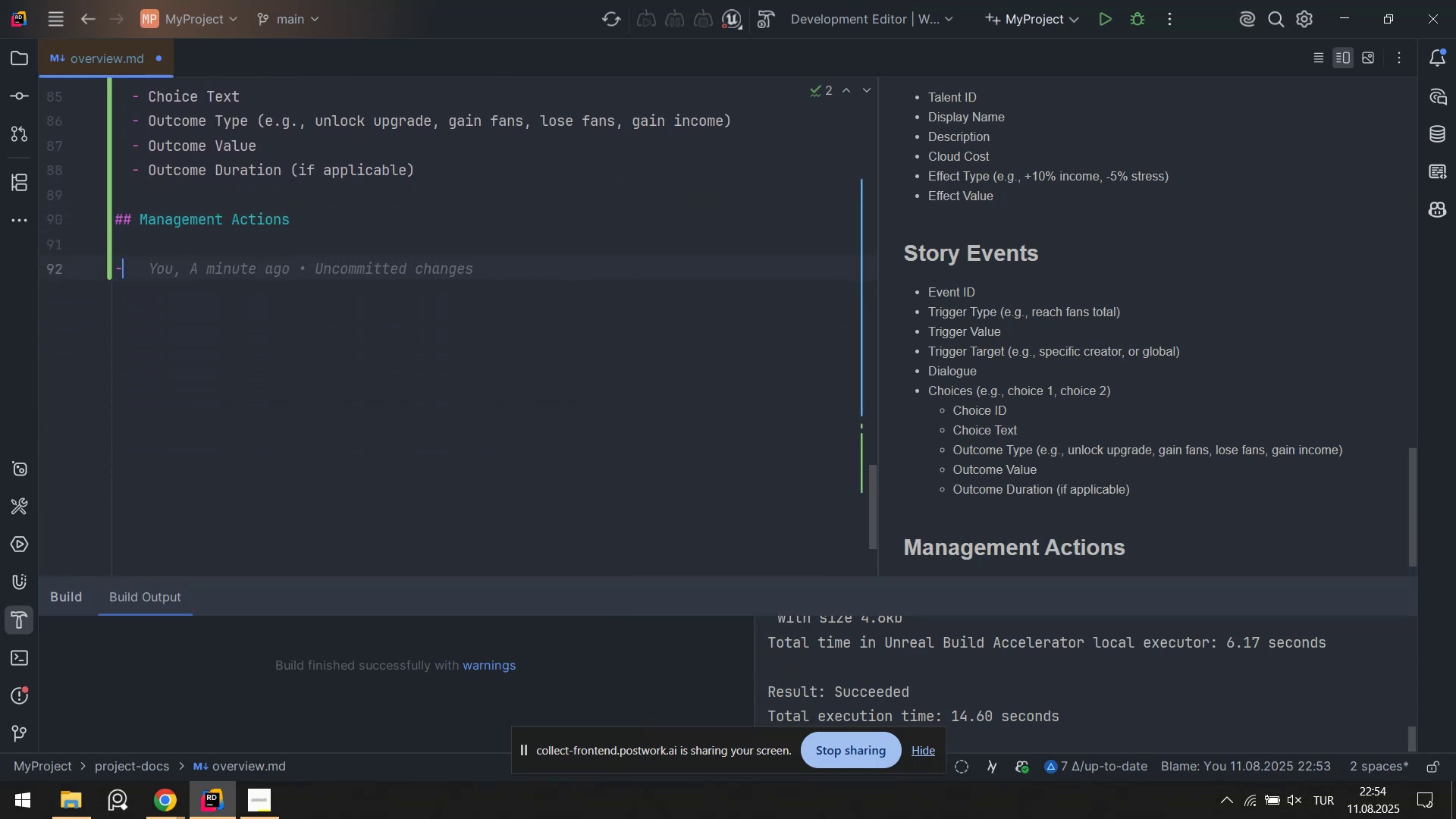 
type( Act)
key(Tab)
 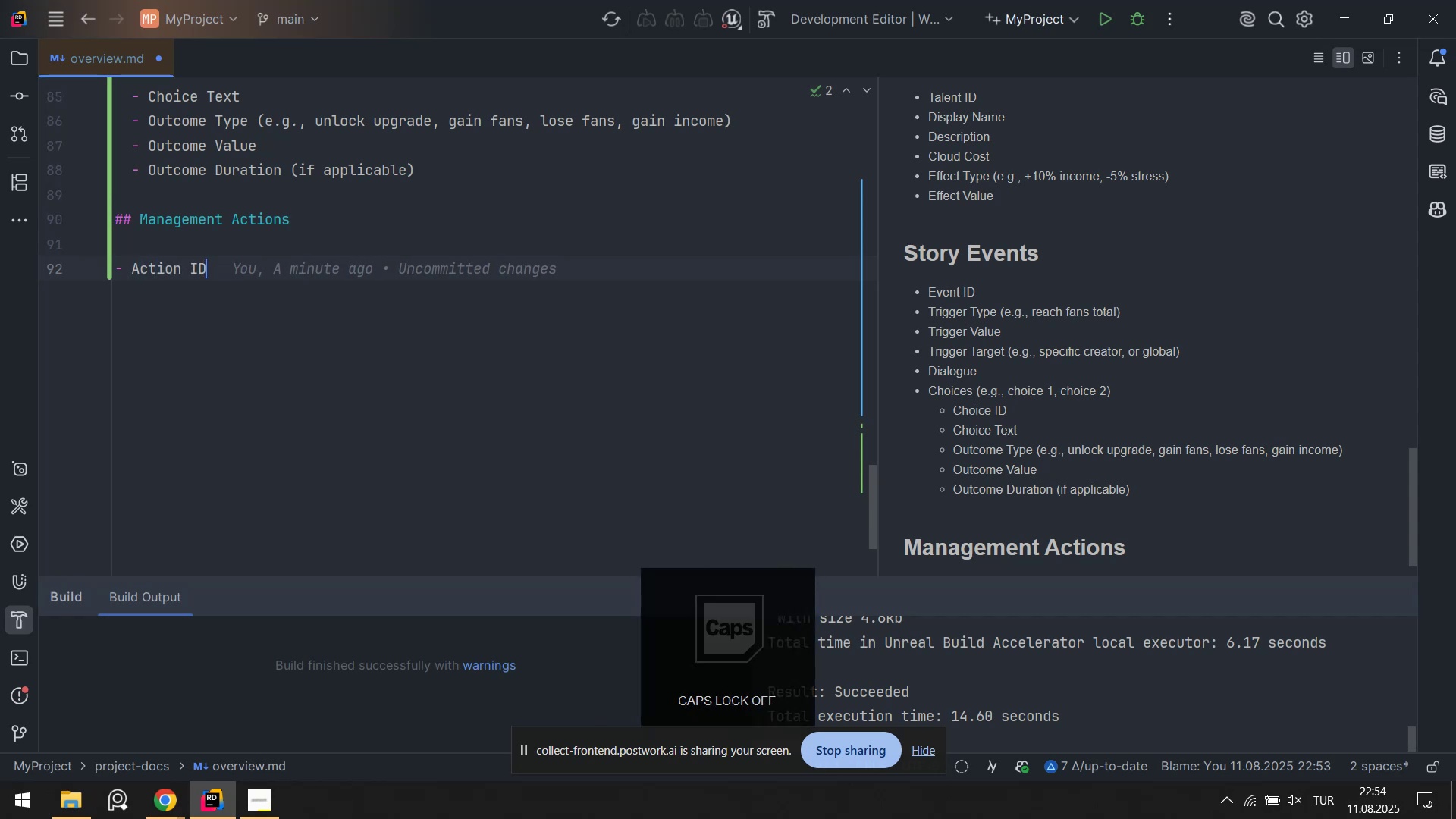 
key(Enter)
 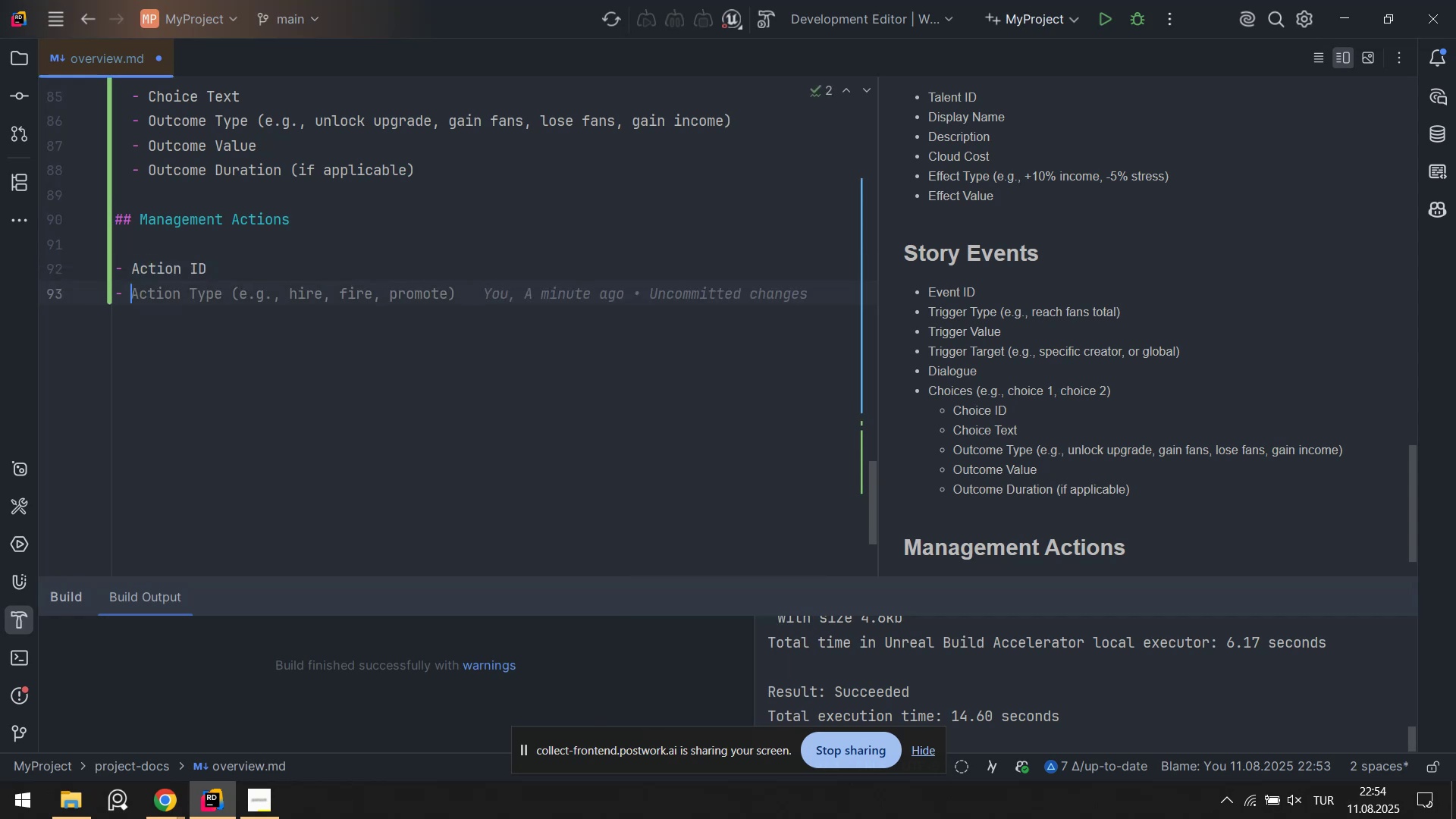 
key(CapsLock)
 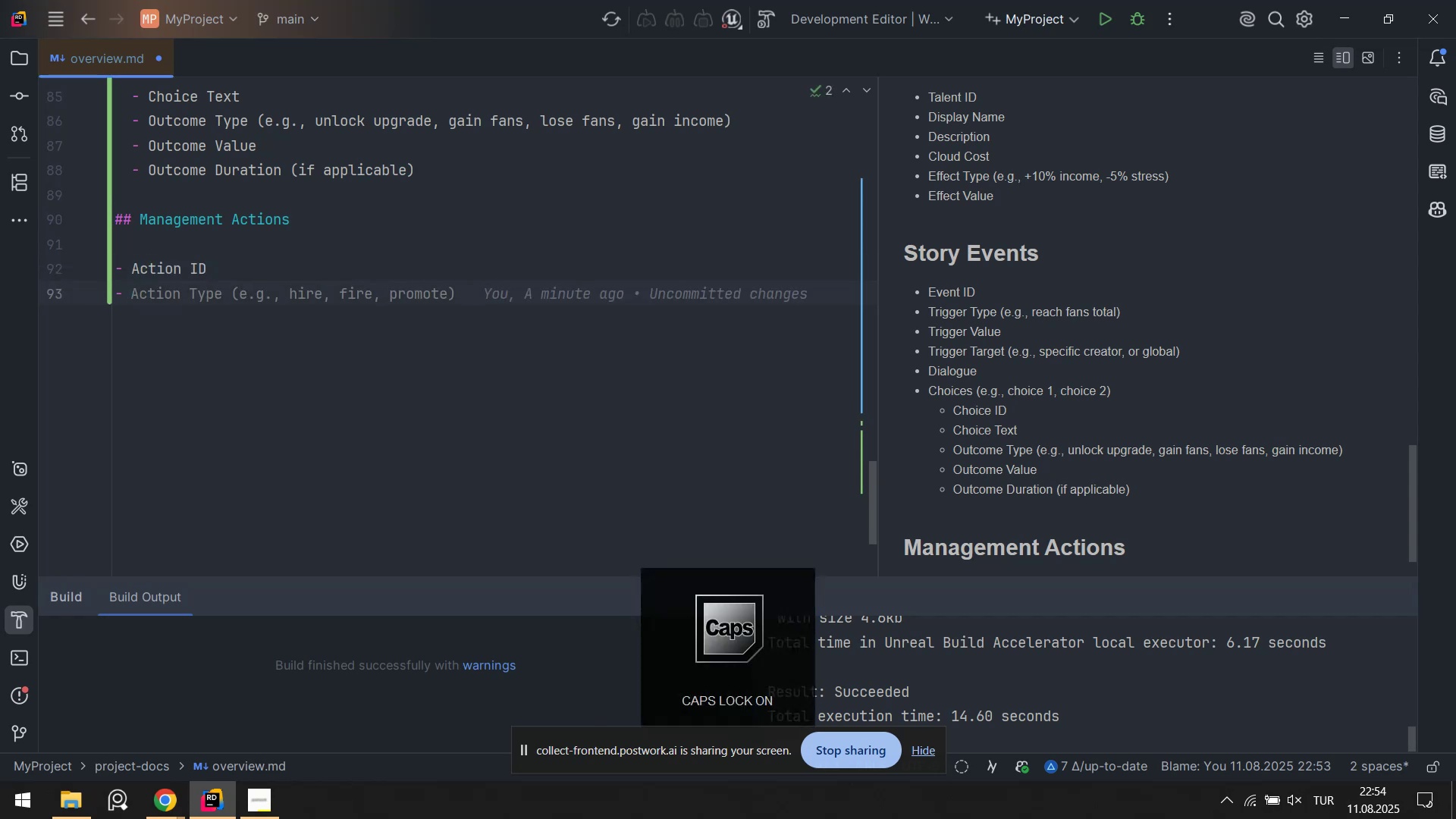 
key(D)
 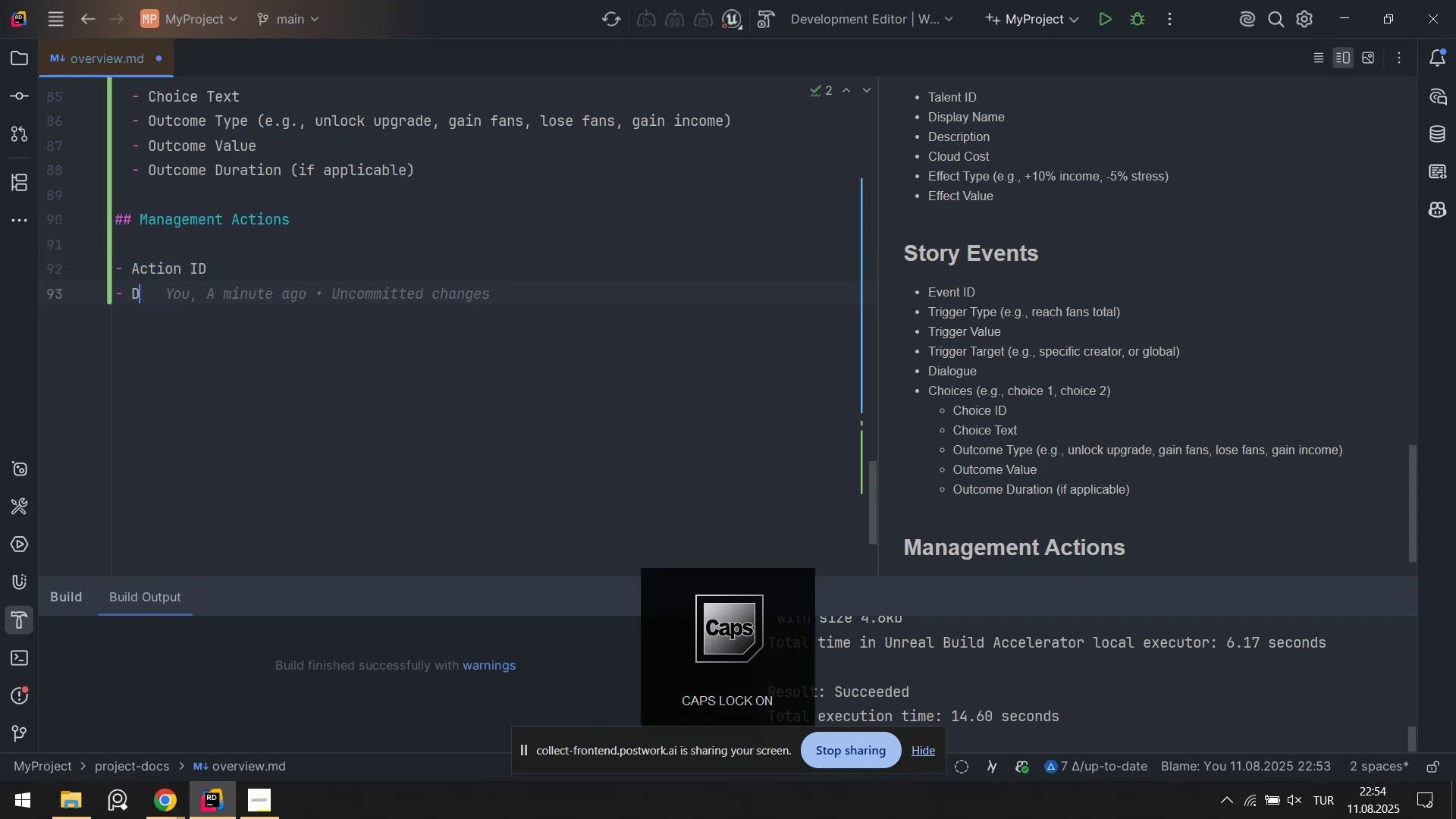 
key(CapsLock)
 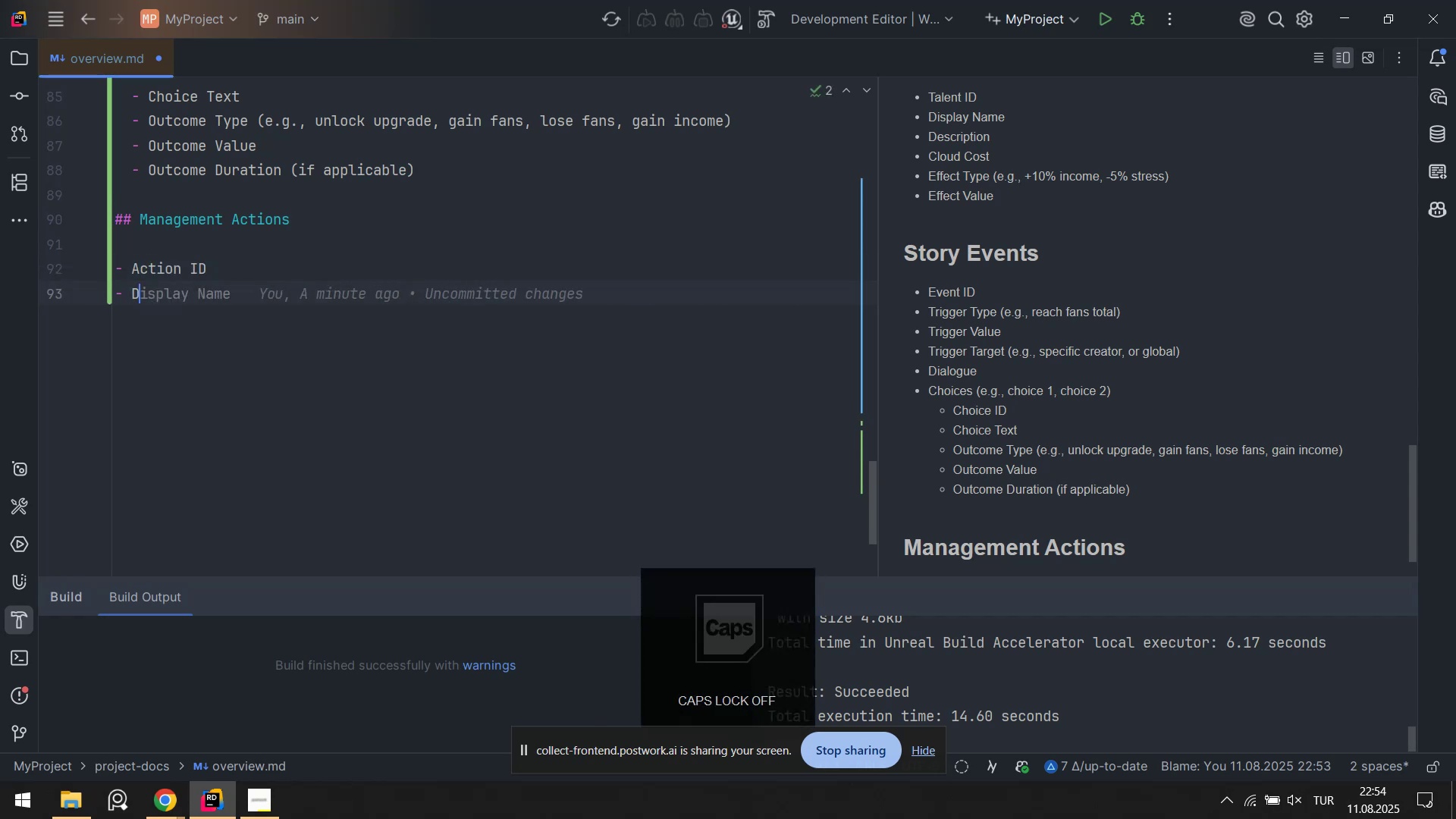 
key(Tab)
 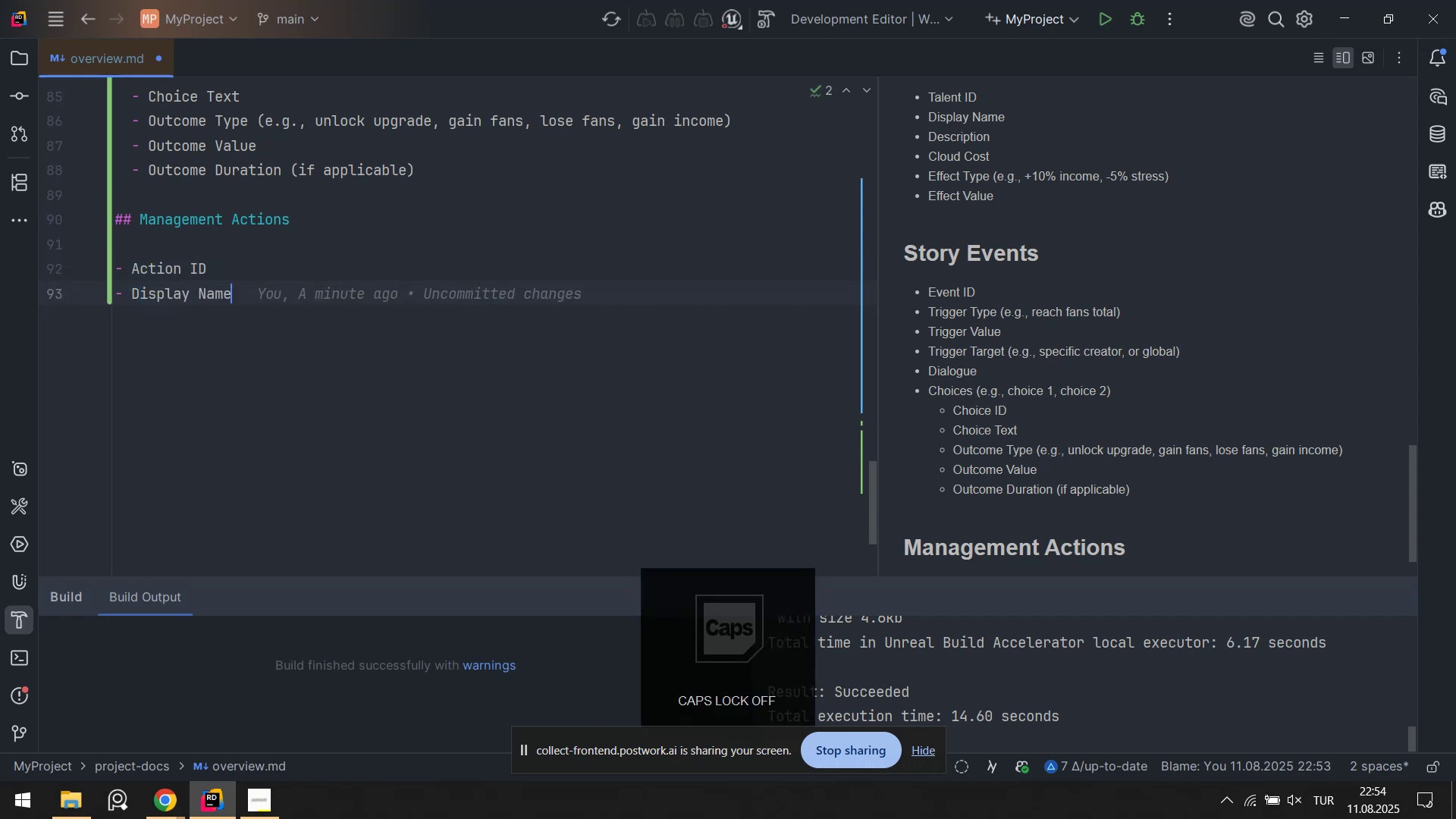 
key(Enter)
 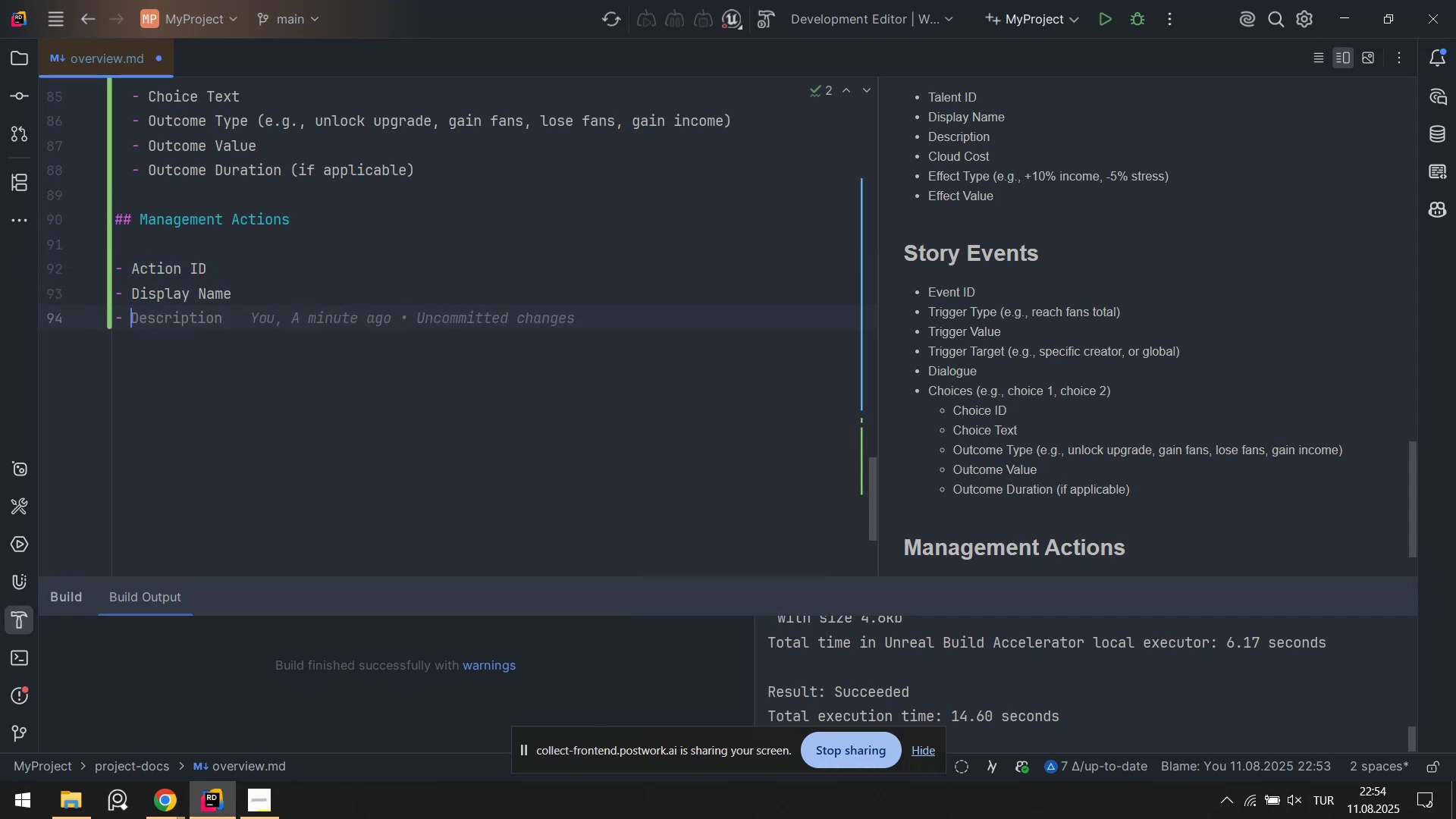 
key(Tab)
 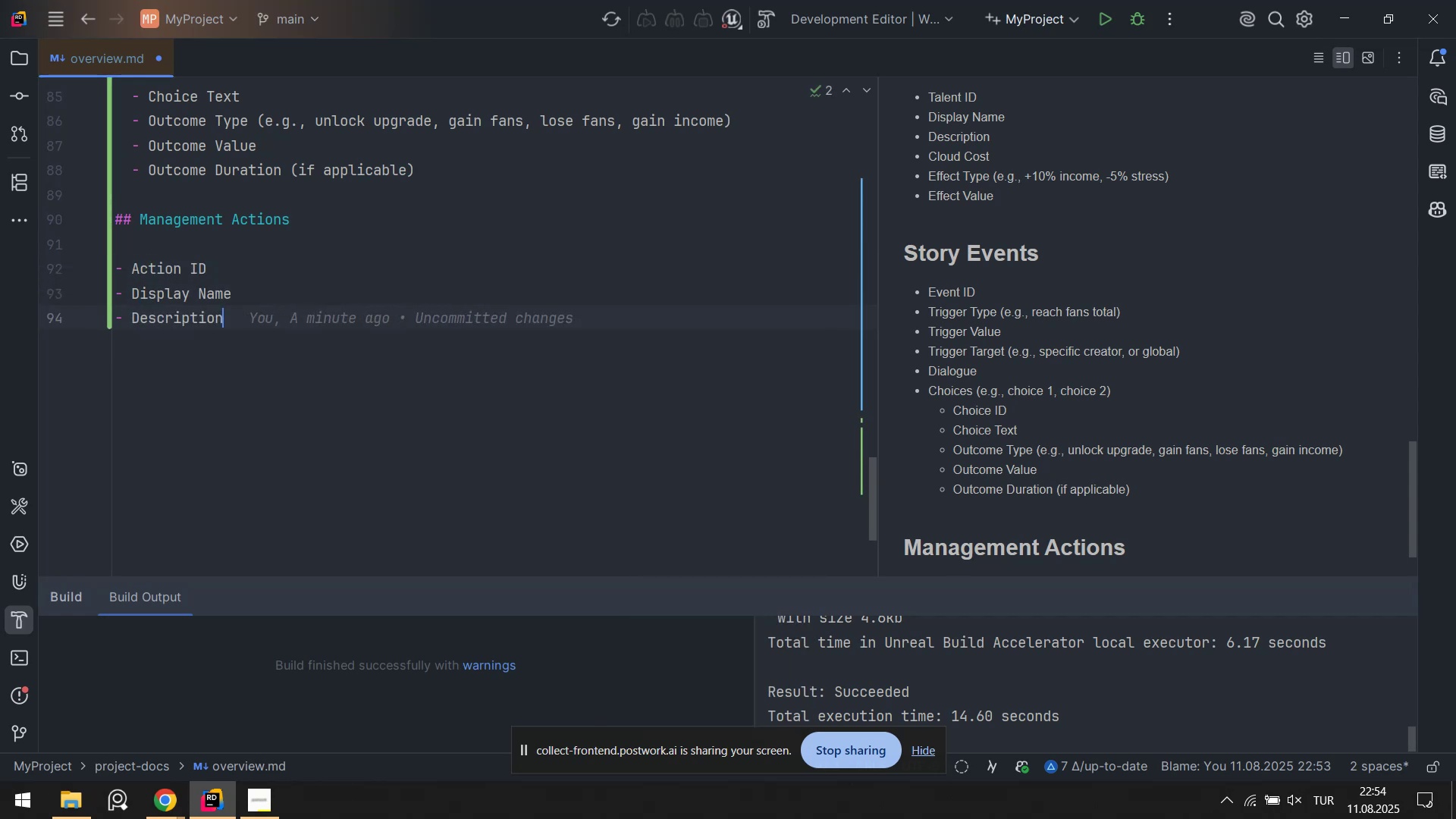 
key(Enter)
 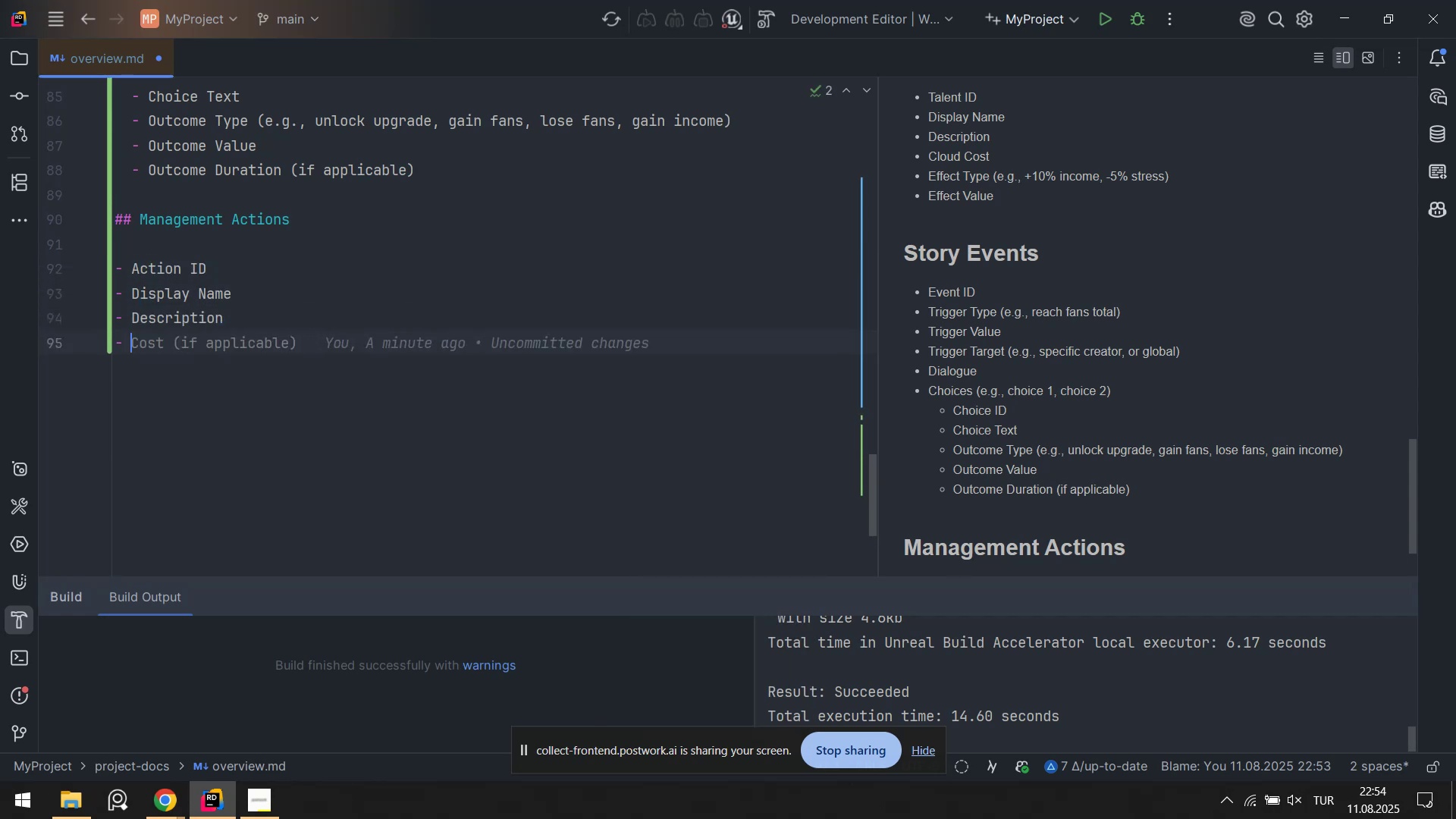 
type(cO)
key(Backspace)
key(Backspace)
type(Cost Type )
key(Tab)
 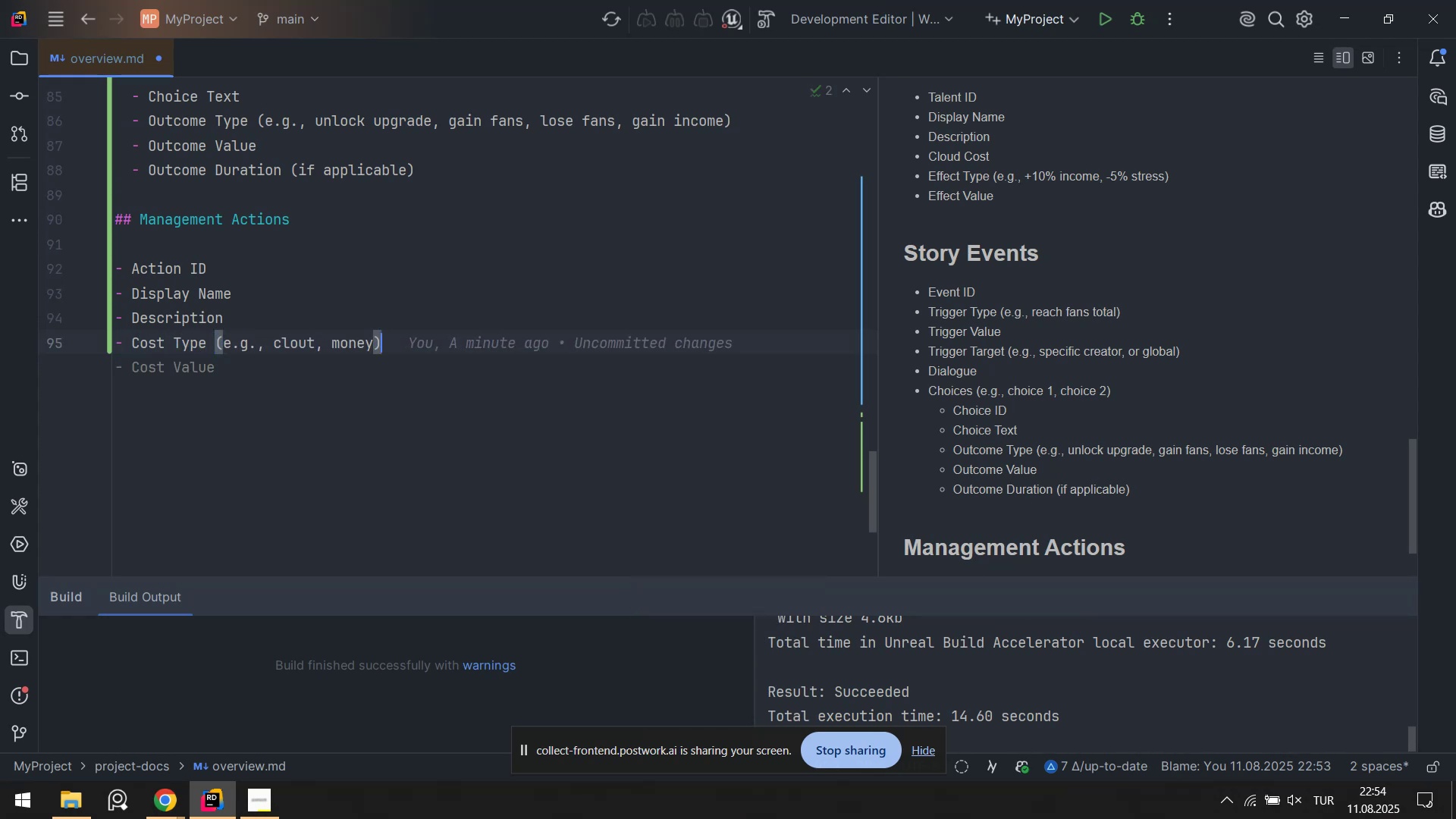 
key(Enter)
 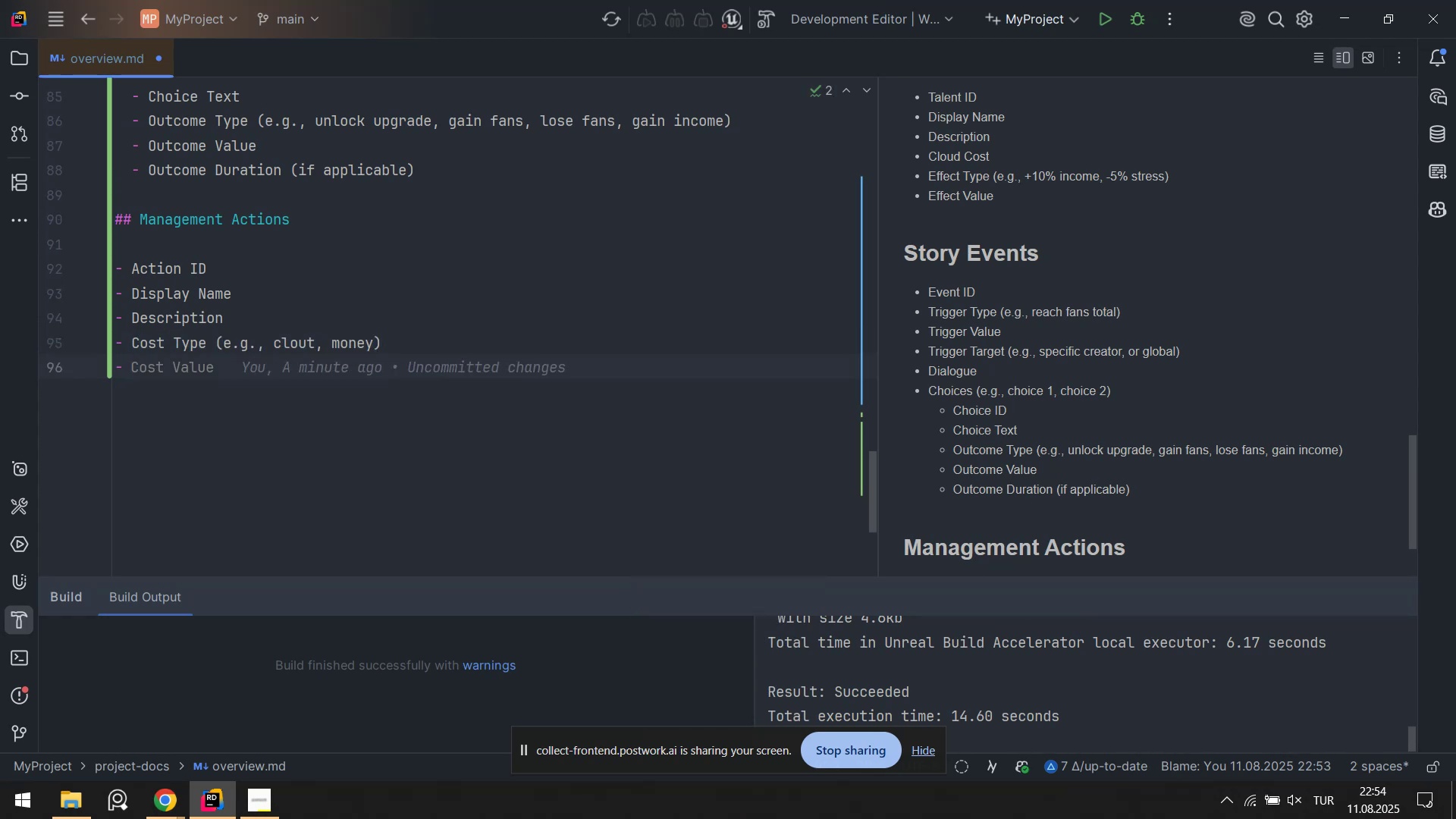 
key(Tab)
 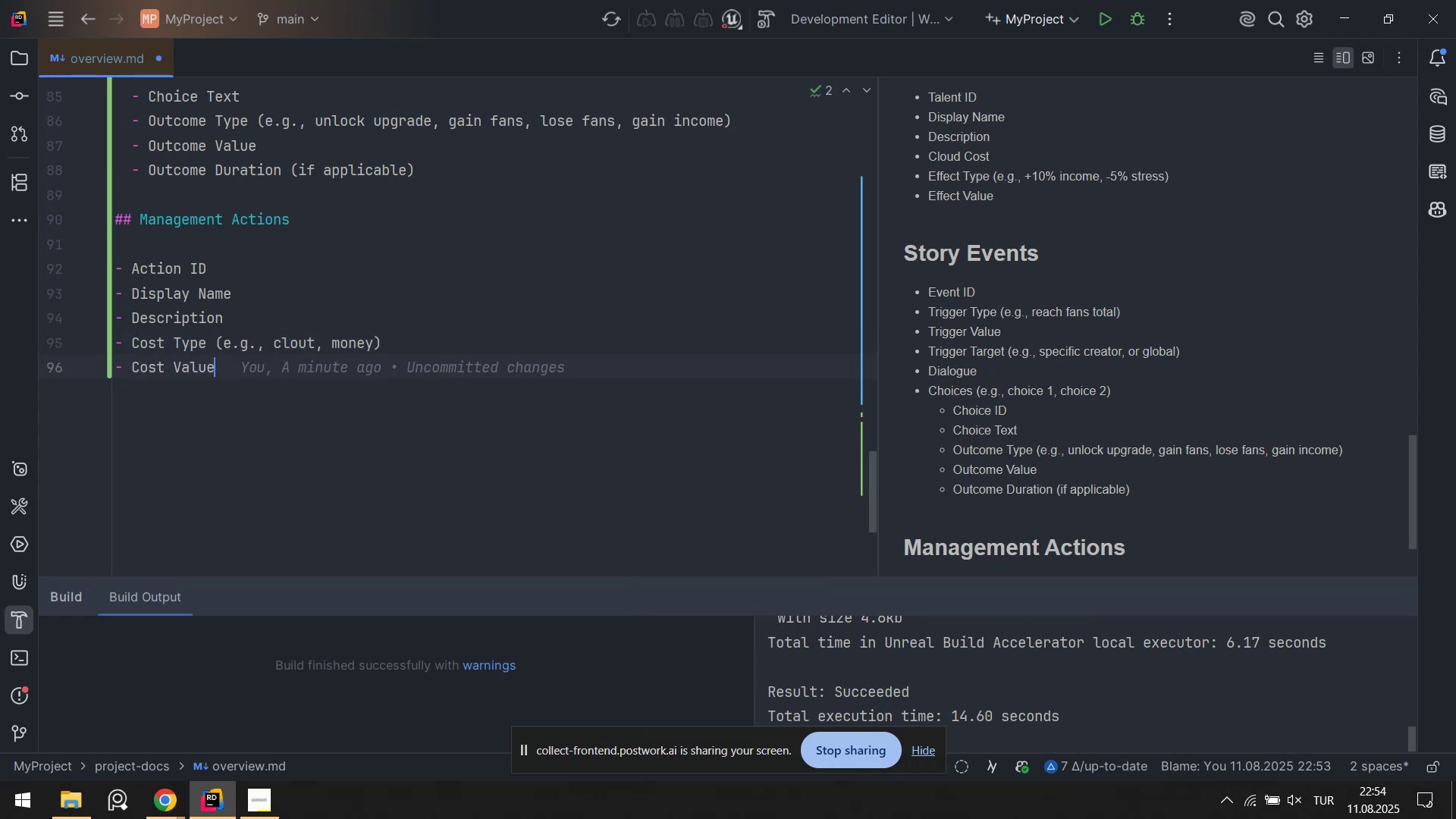 
key(Enter)
 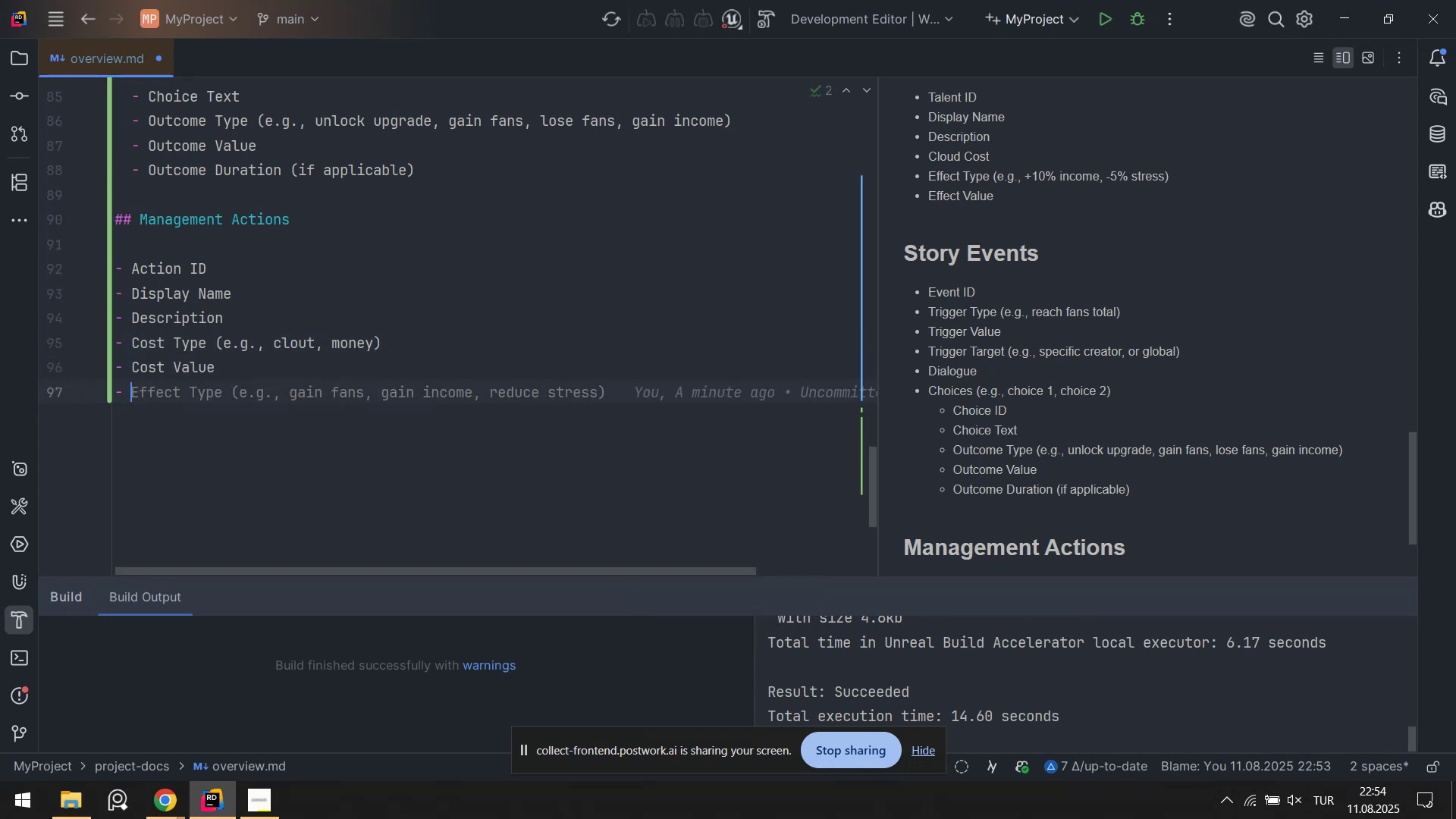 
key(CapsLock)
 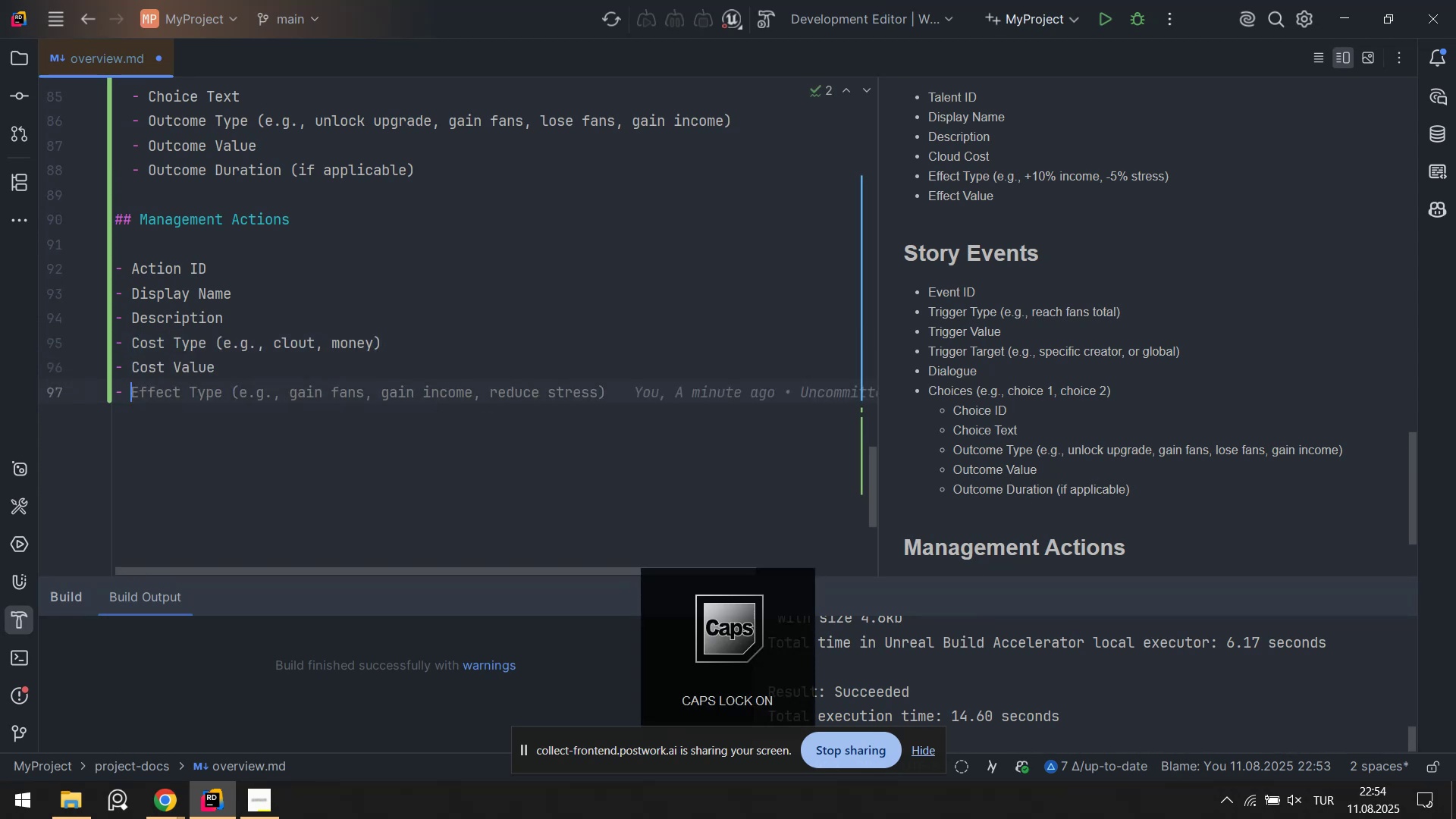 
key(E)
 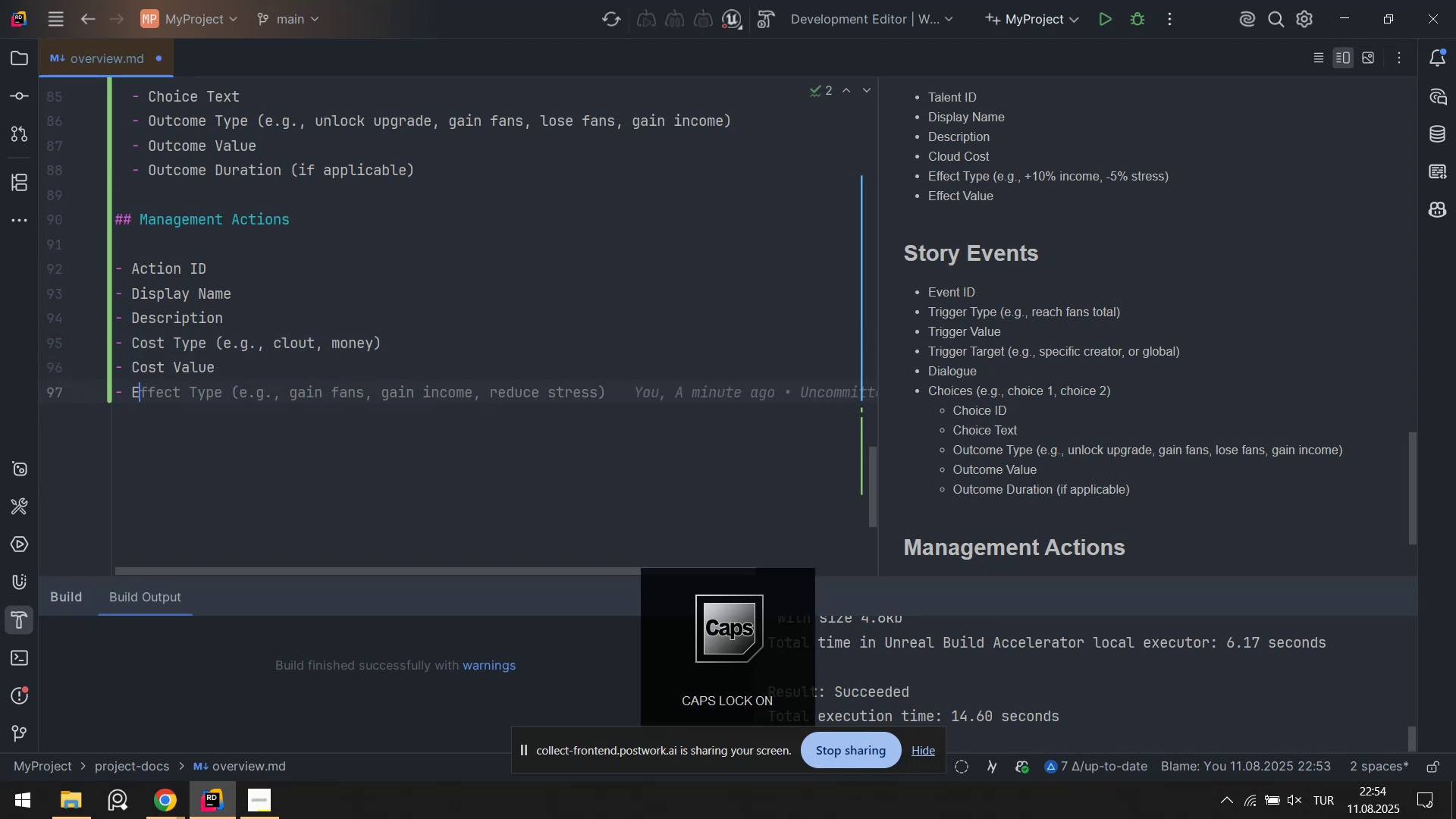 
key(CapsLock)
 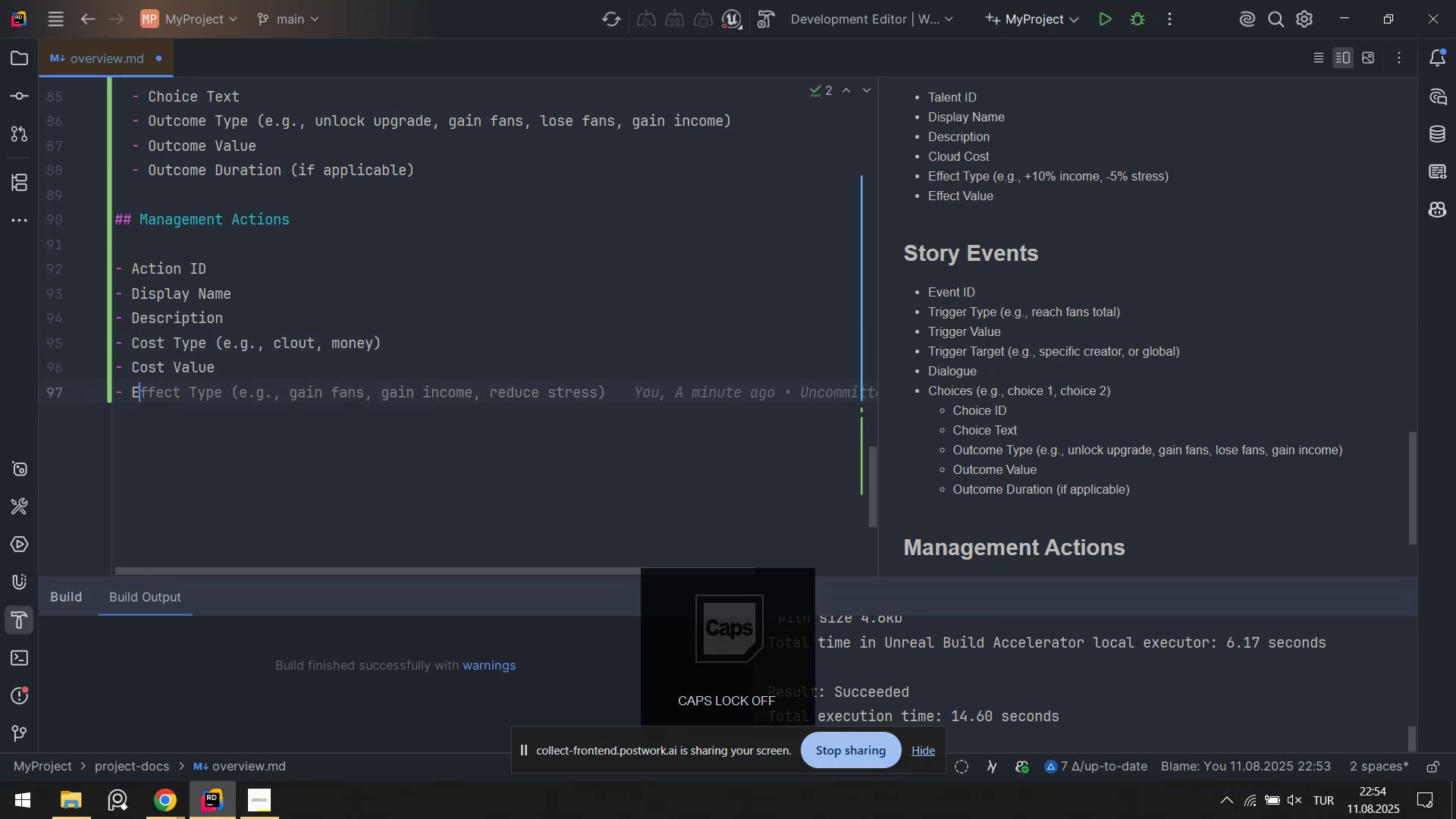 
key(CapsLock)
 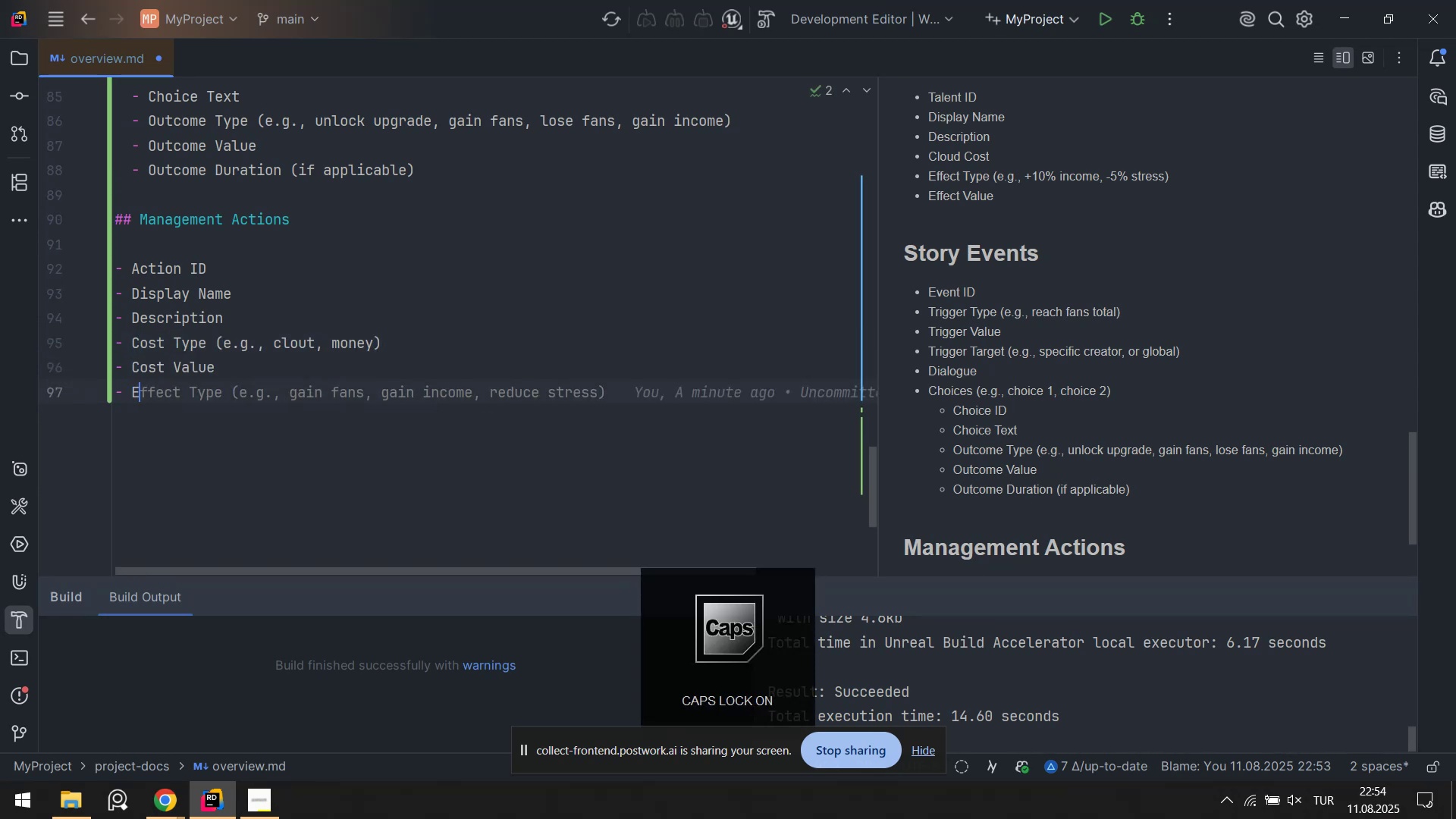 
key(Tab)
 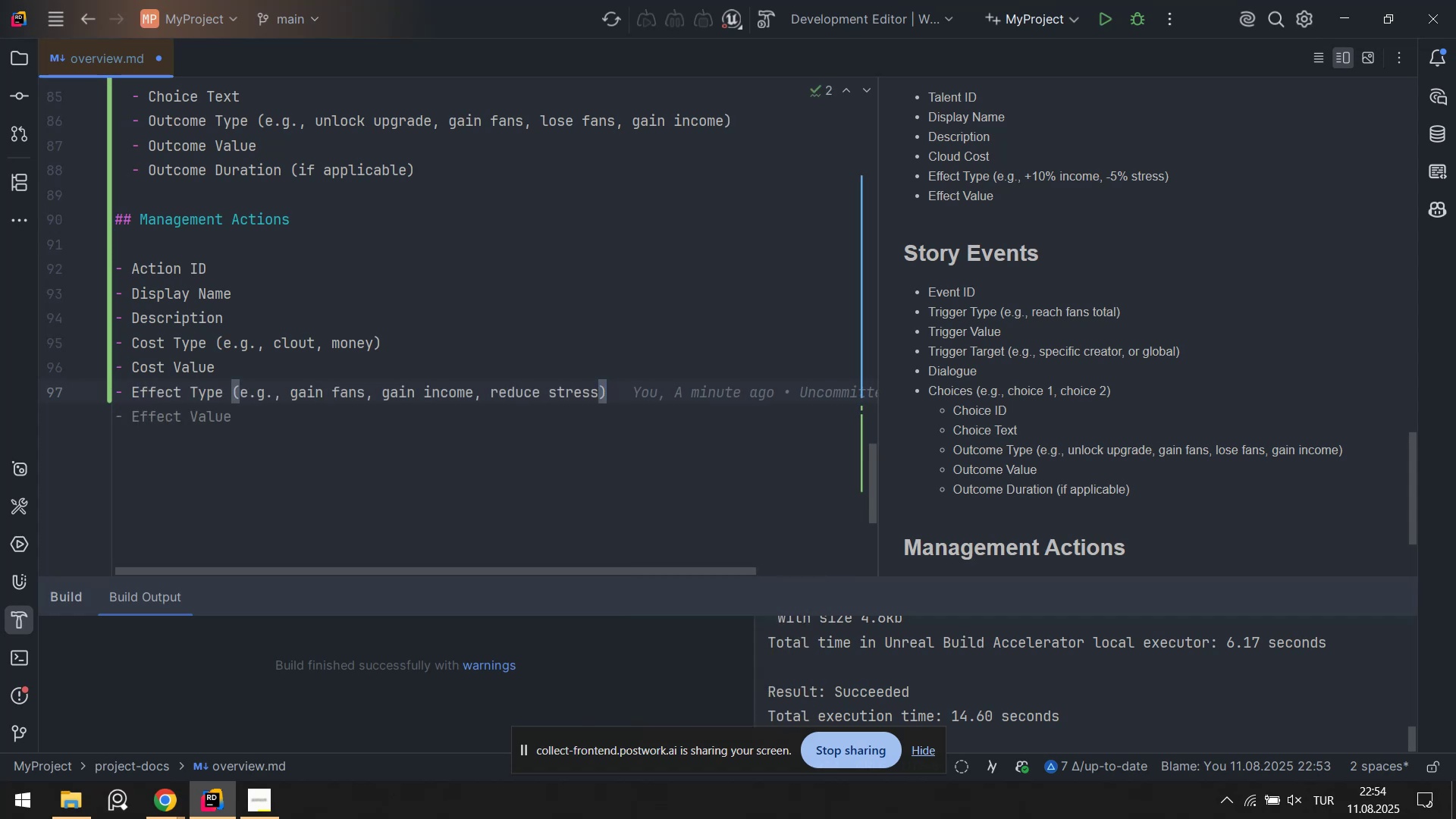 
key(Enter)
 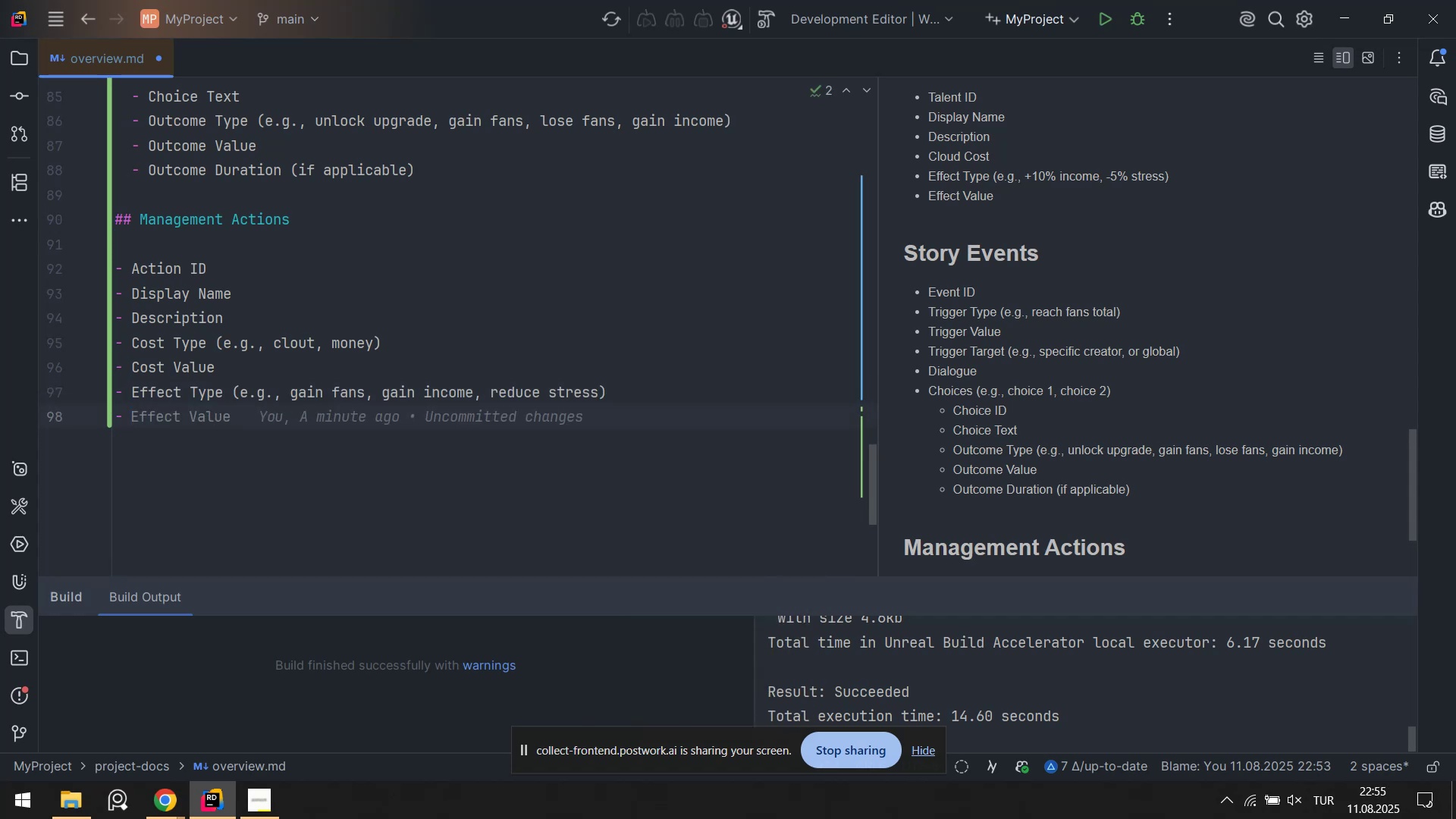 
key(Tab)
 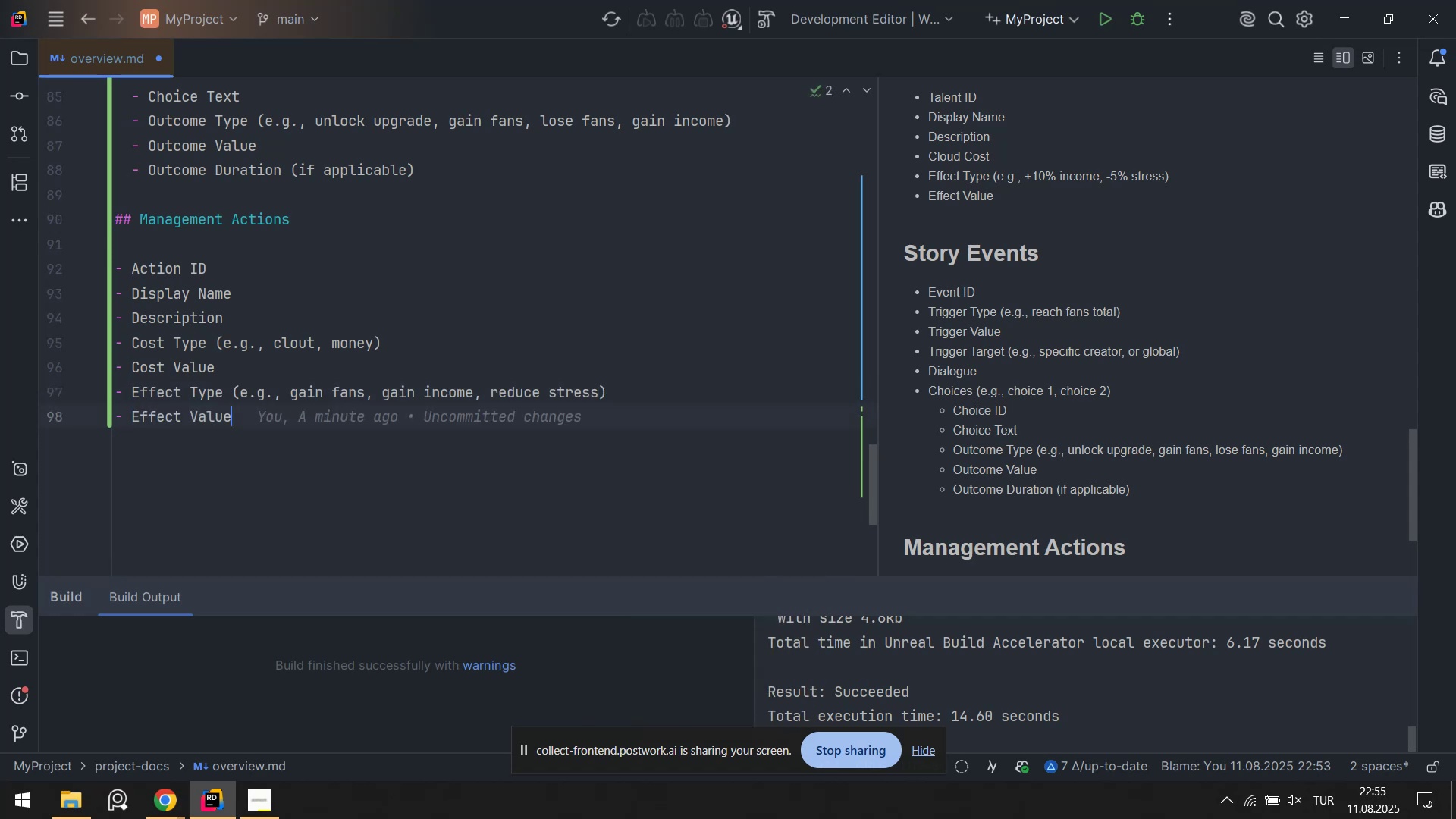 
key(Enter)
 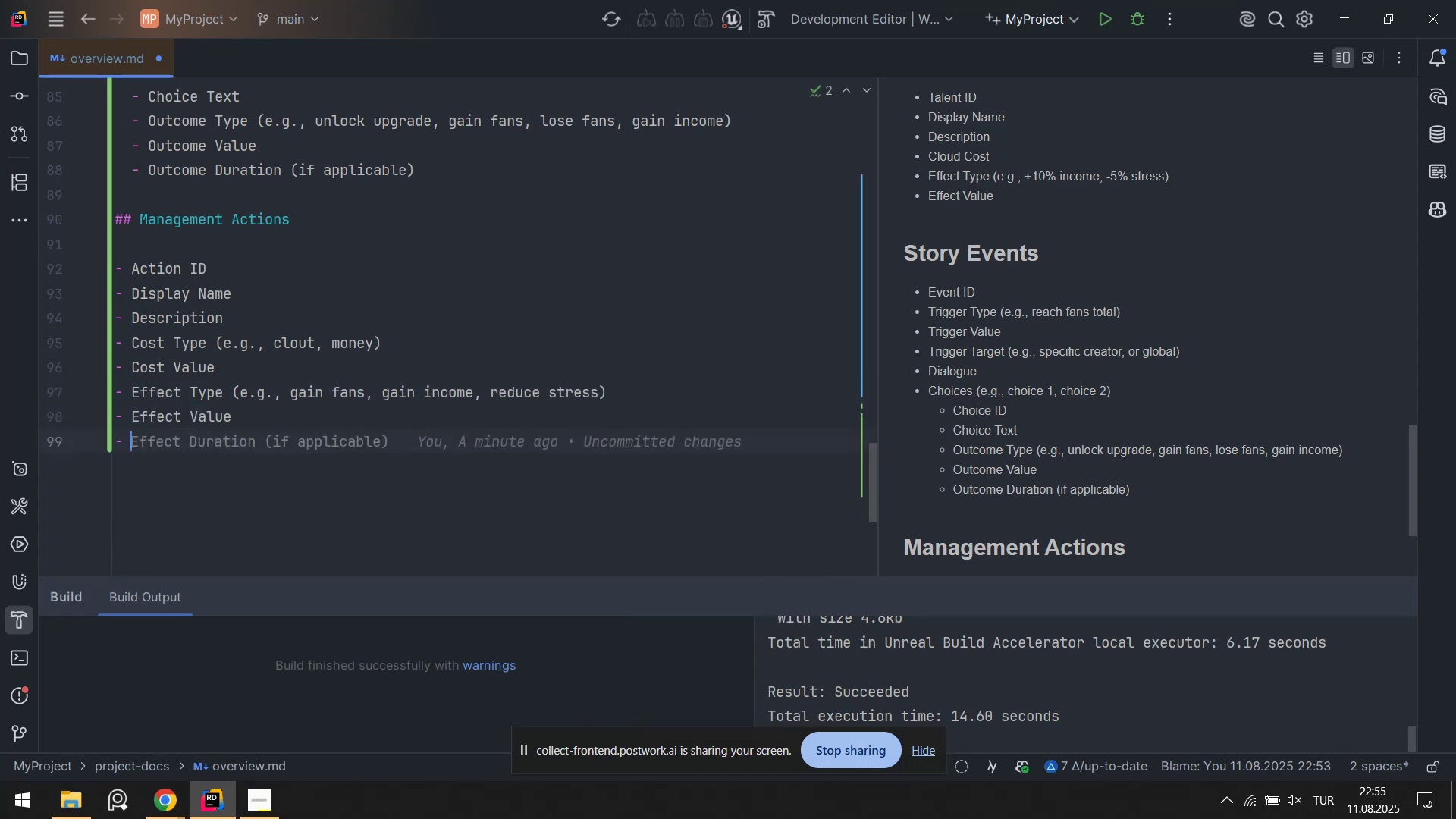 
type(tA)
key(Backspace)
key(Backspace)
type(Tar)
key(Tab)
 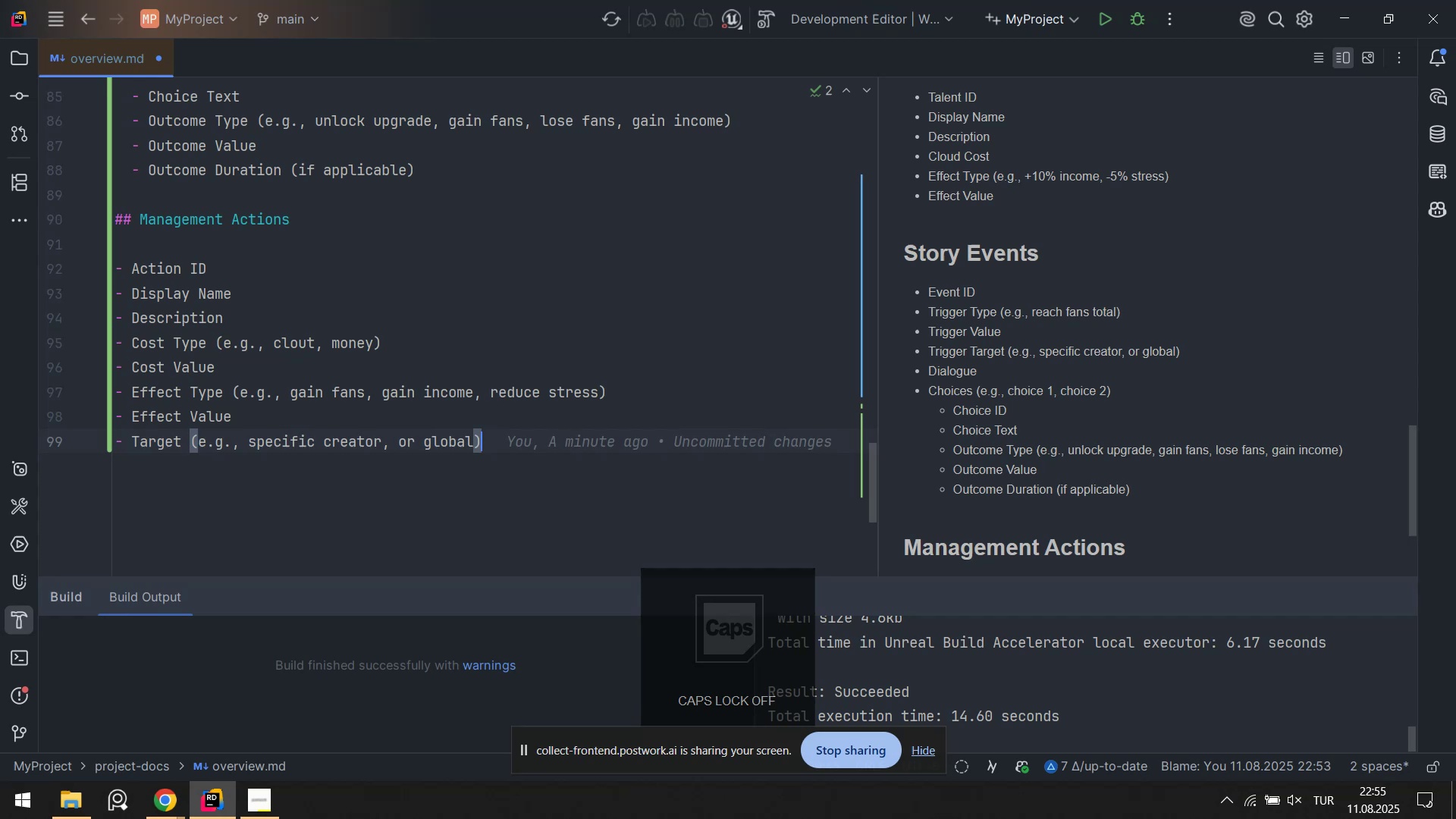 
key(Control+ControlLeft)
 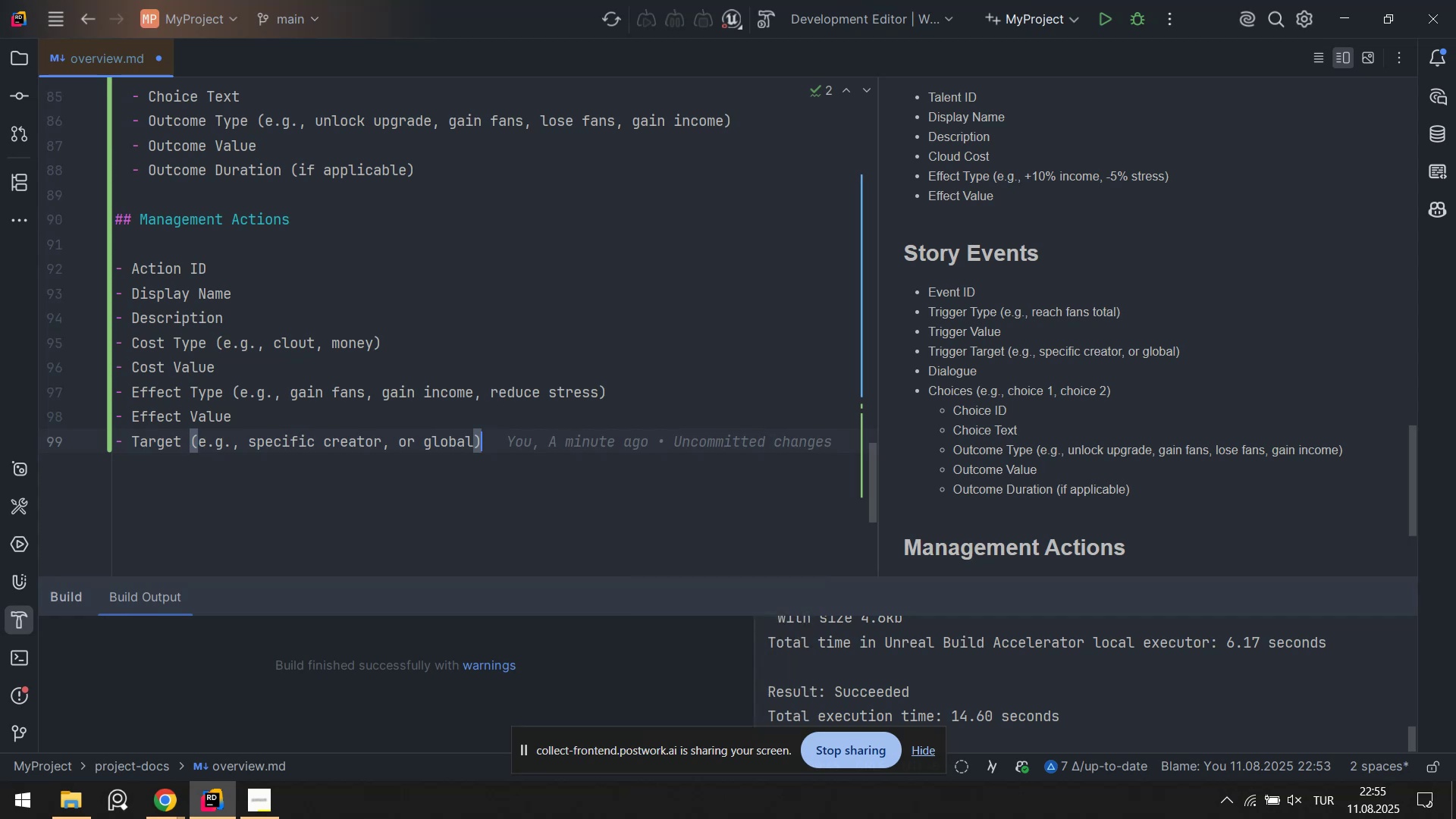 
key(Control+S)
 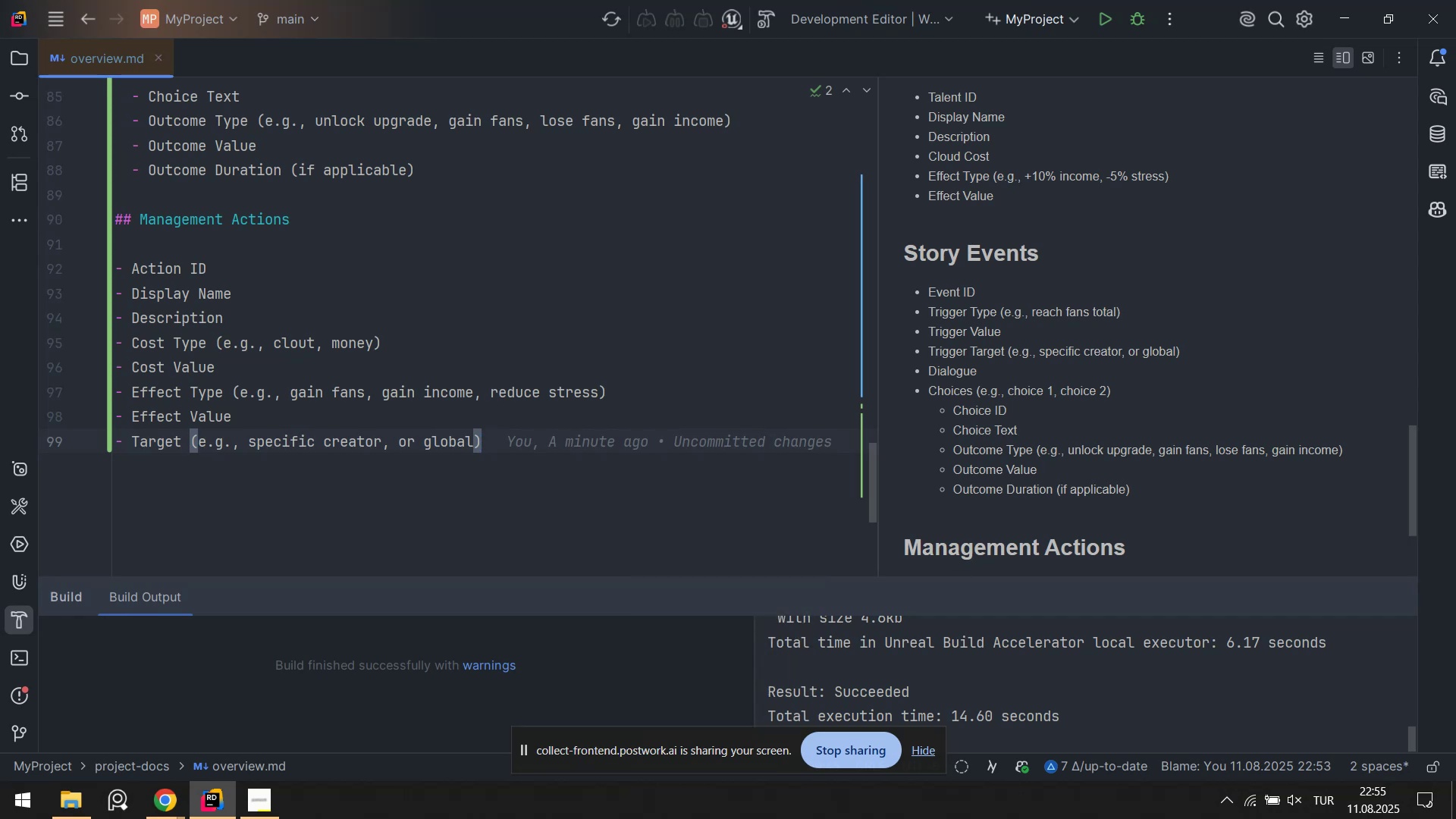 
key(Enter)
 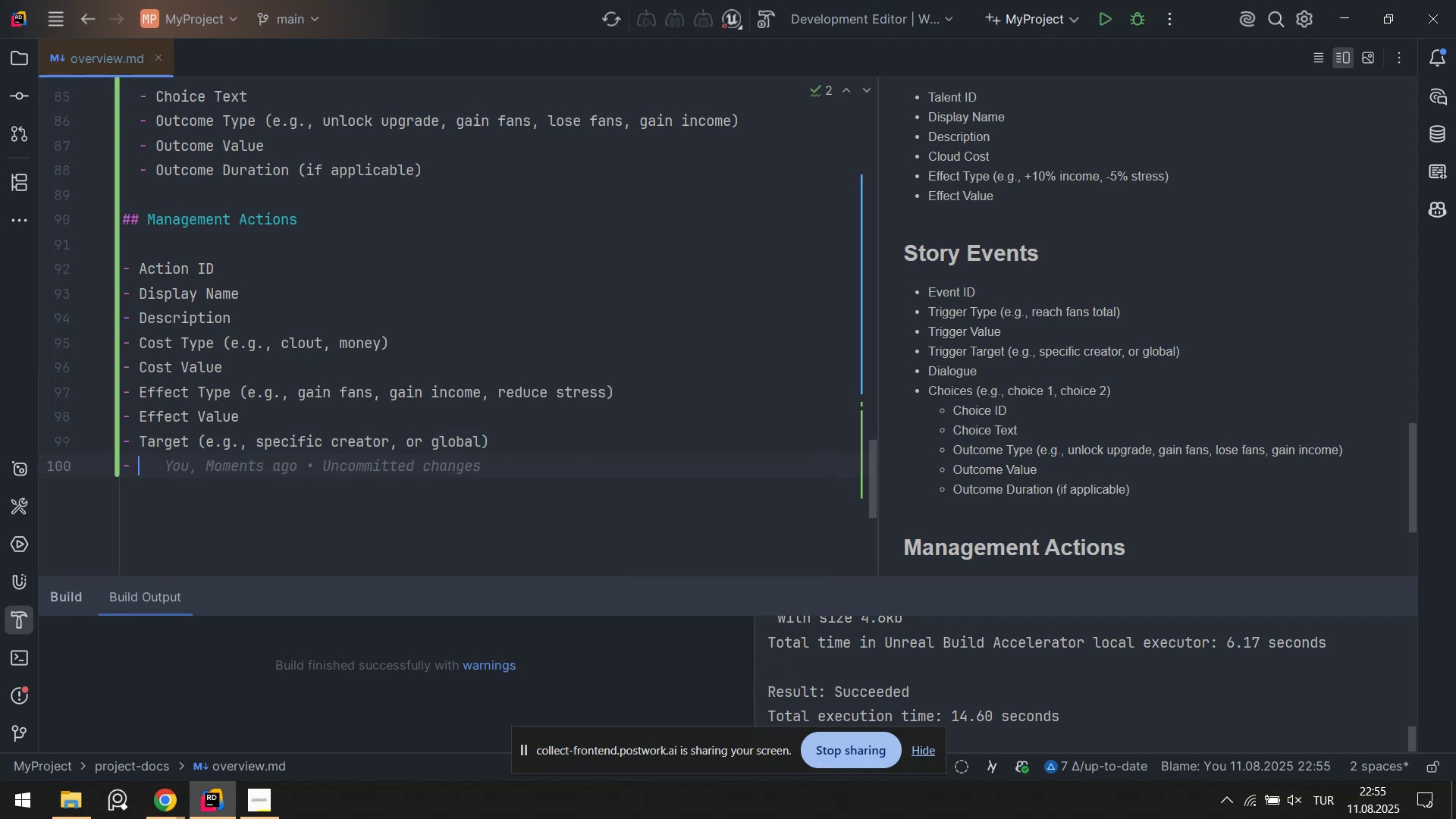 
key(Enter)
 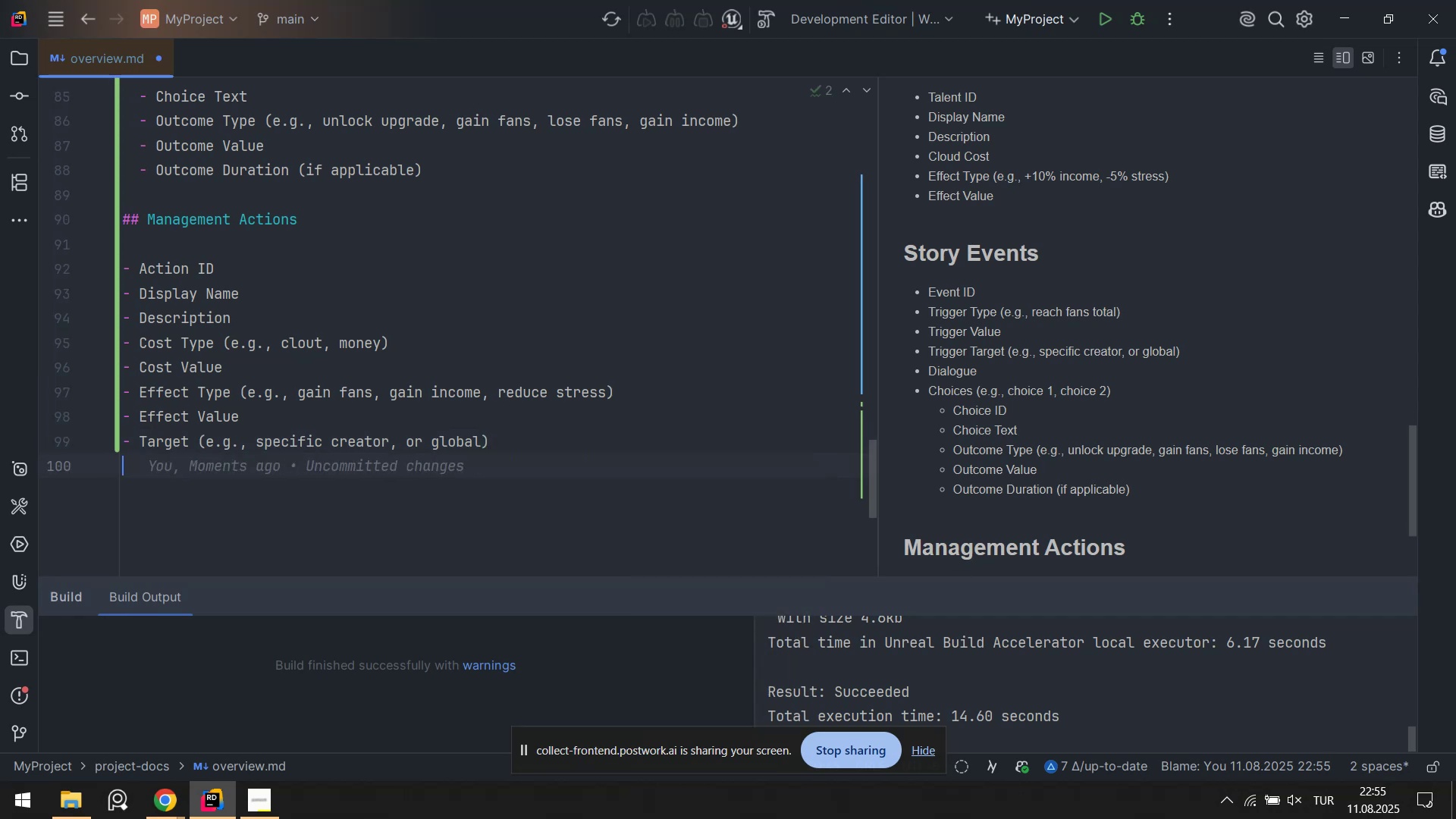 
key(Enter)
 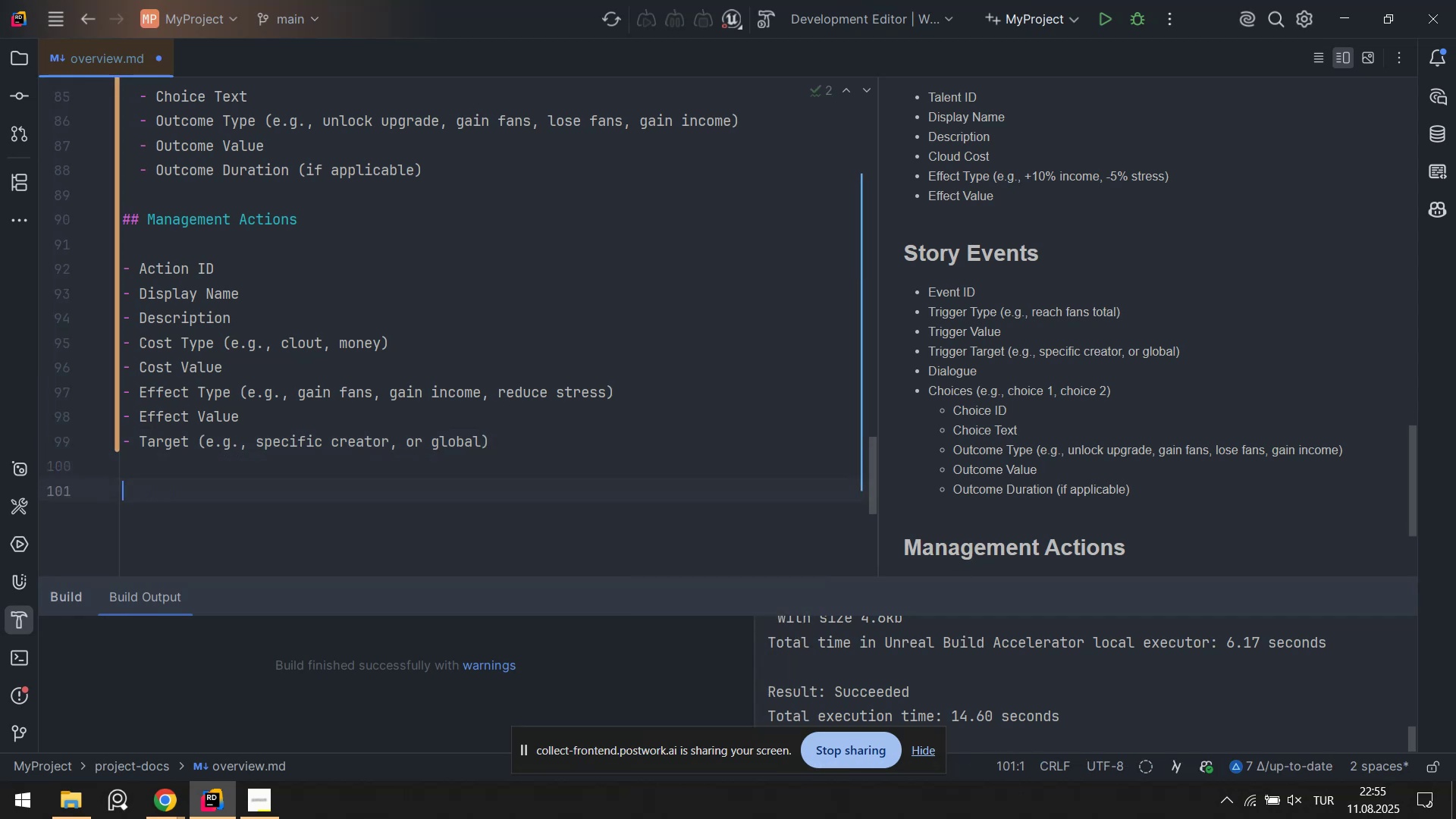 
key(Enter)
 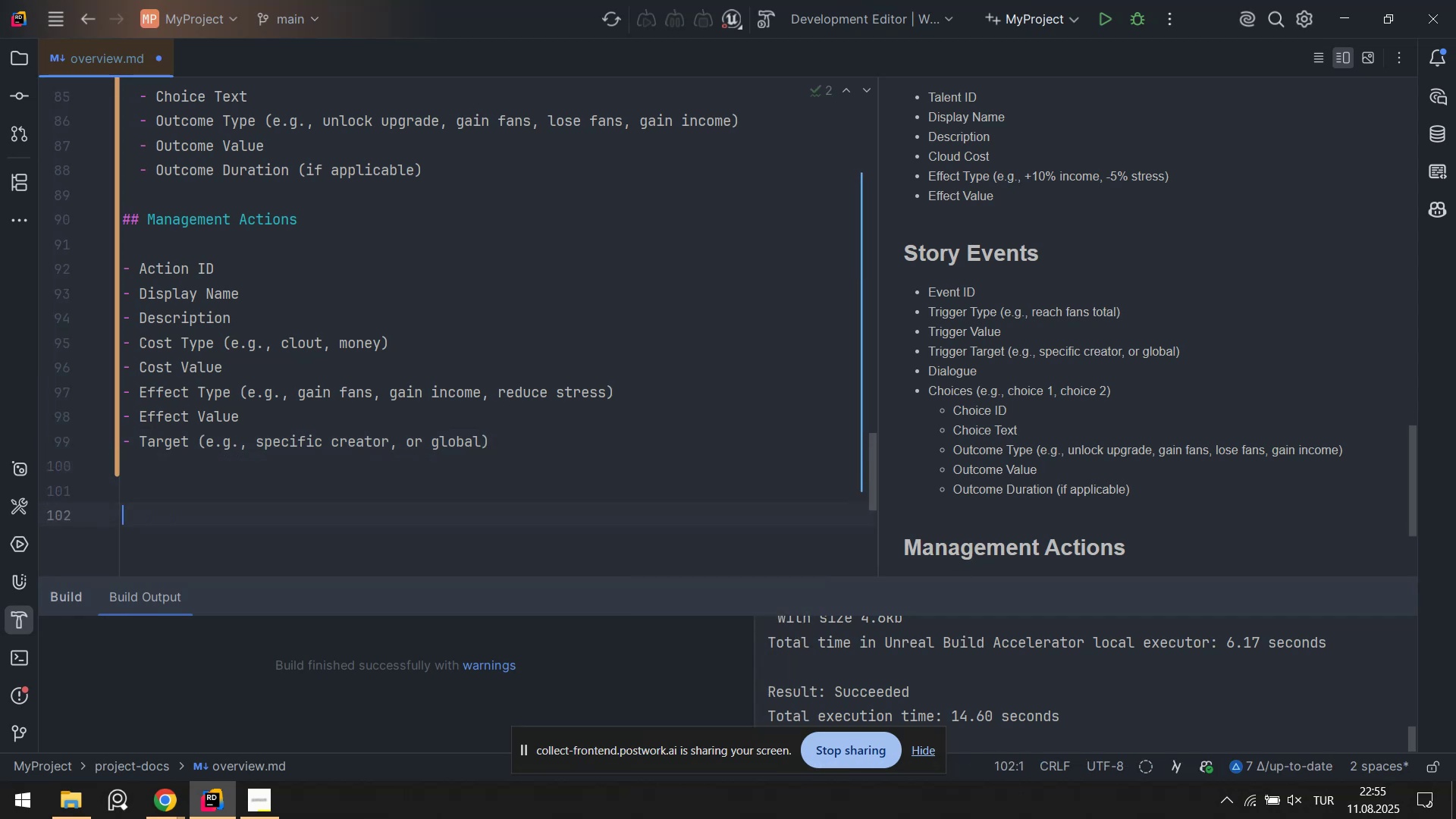 
key(Control+ControlLeft)
 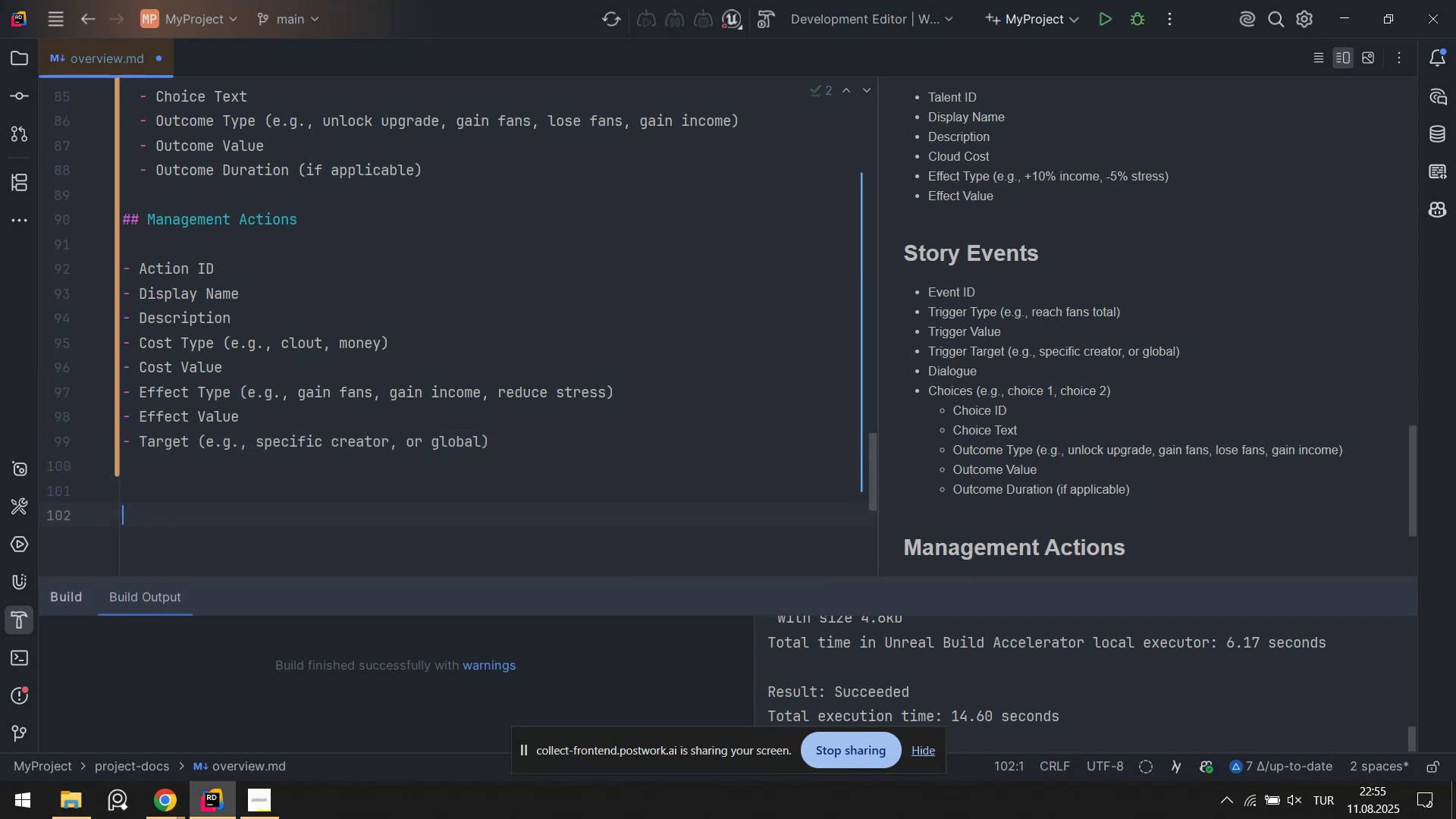 
key(Control+S)
 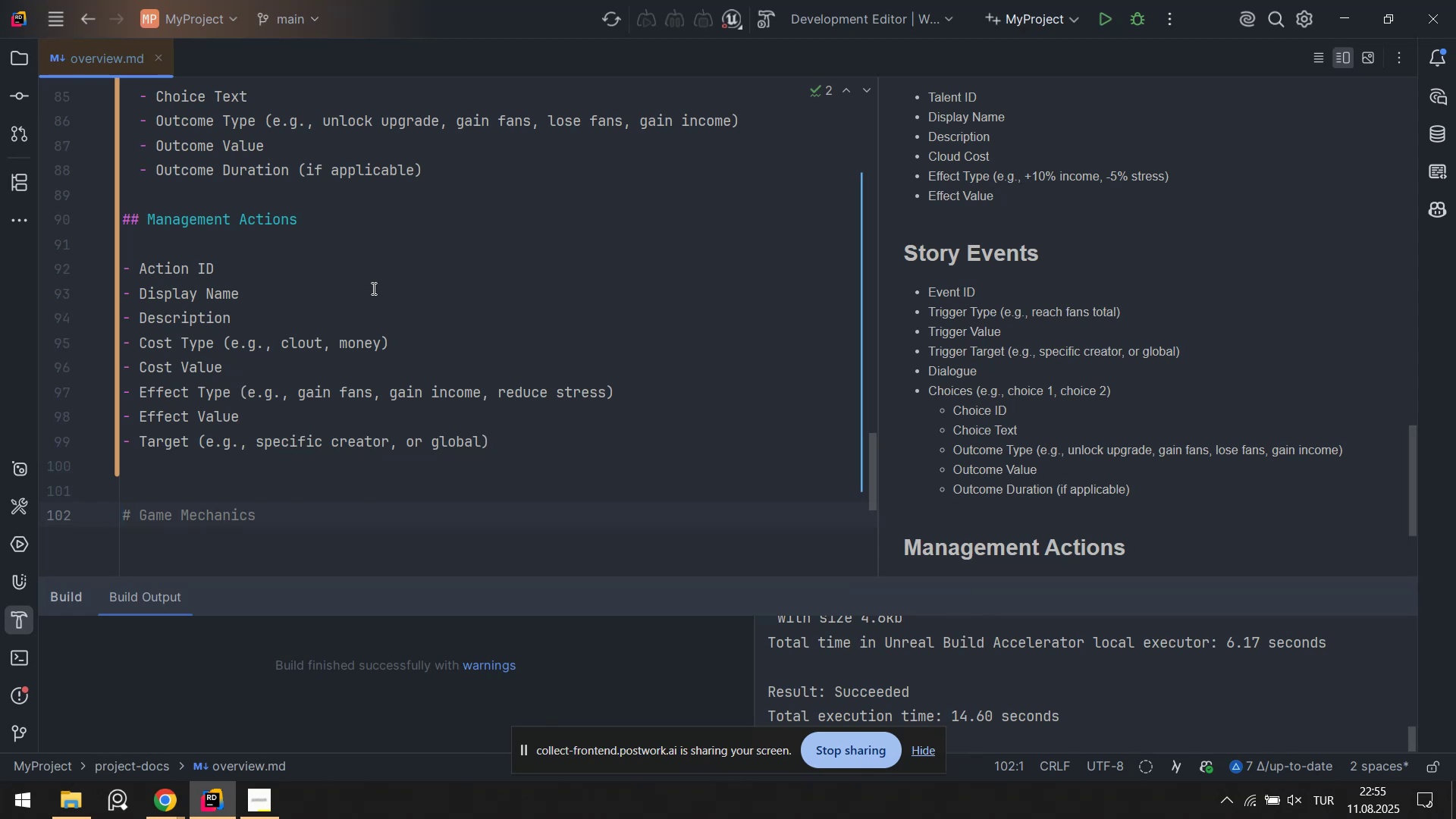 
wait(24.38)
 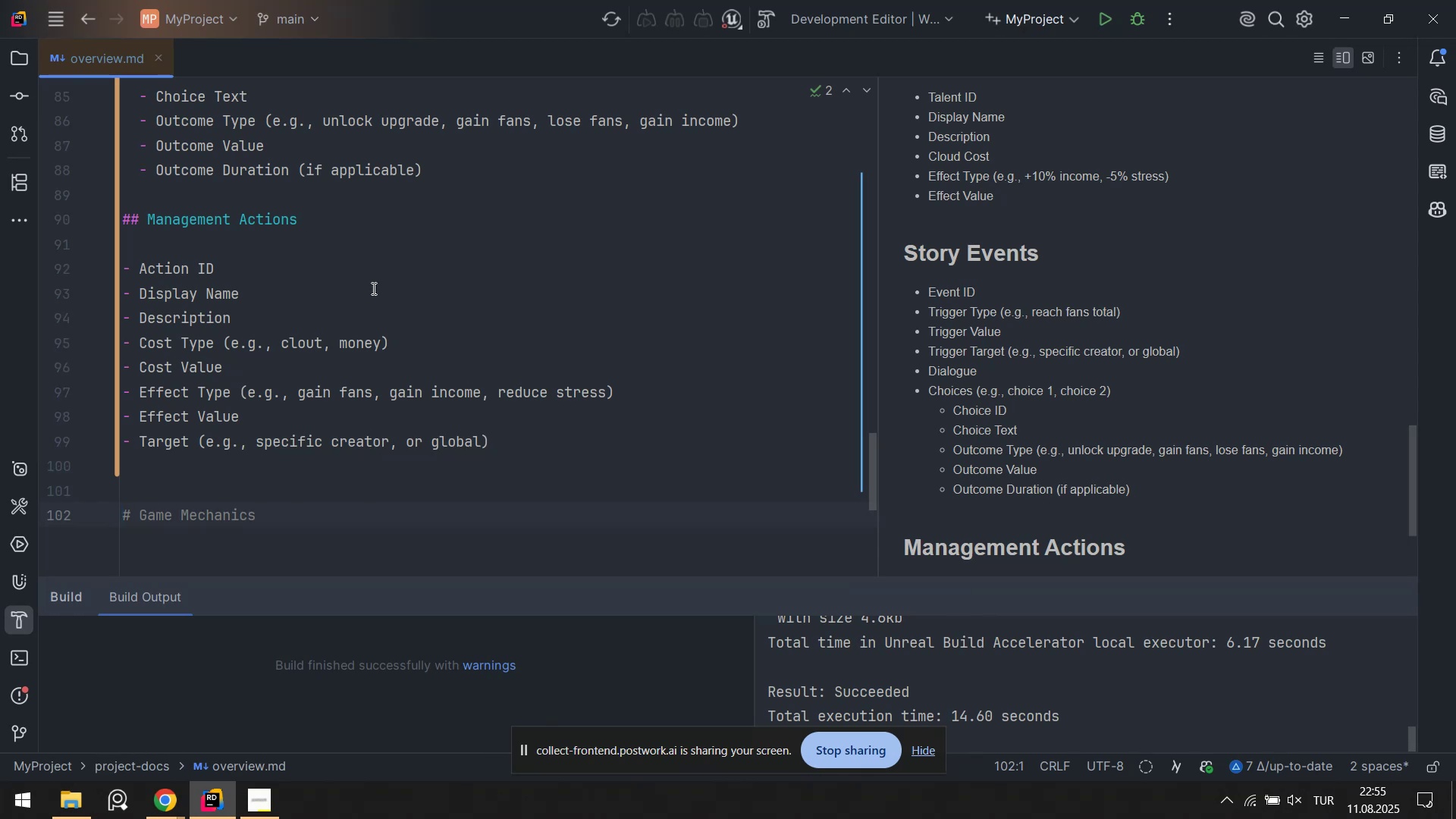 
left_click([167, 477])
 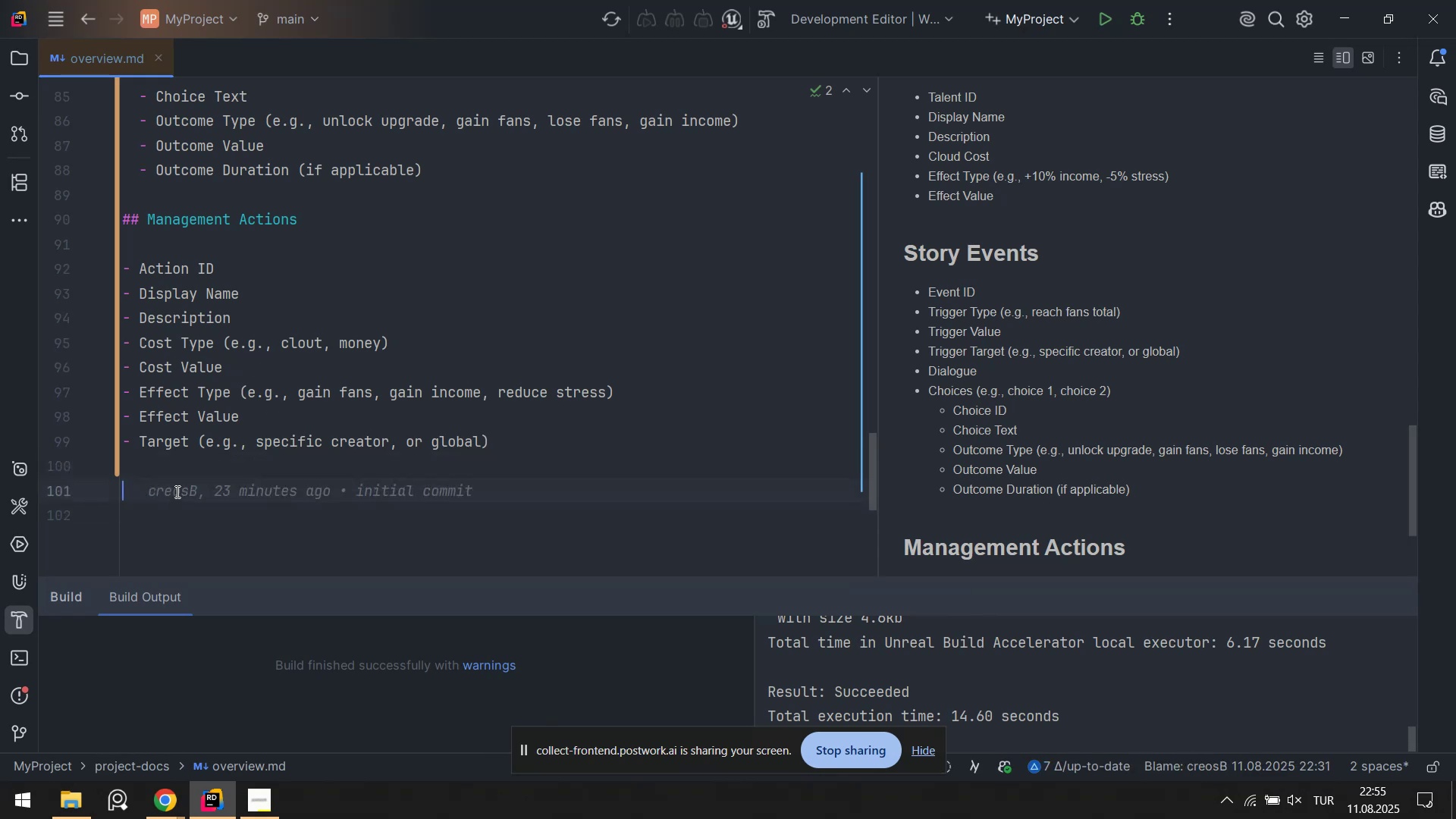 
double_click([177, 466])
 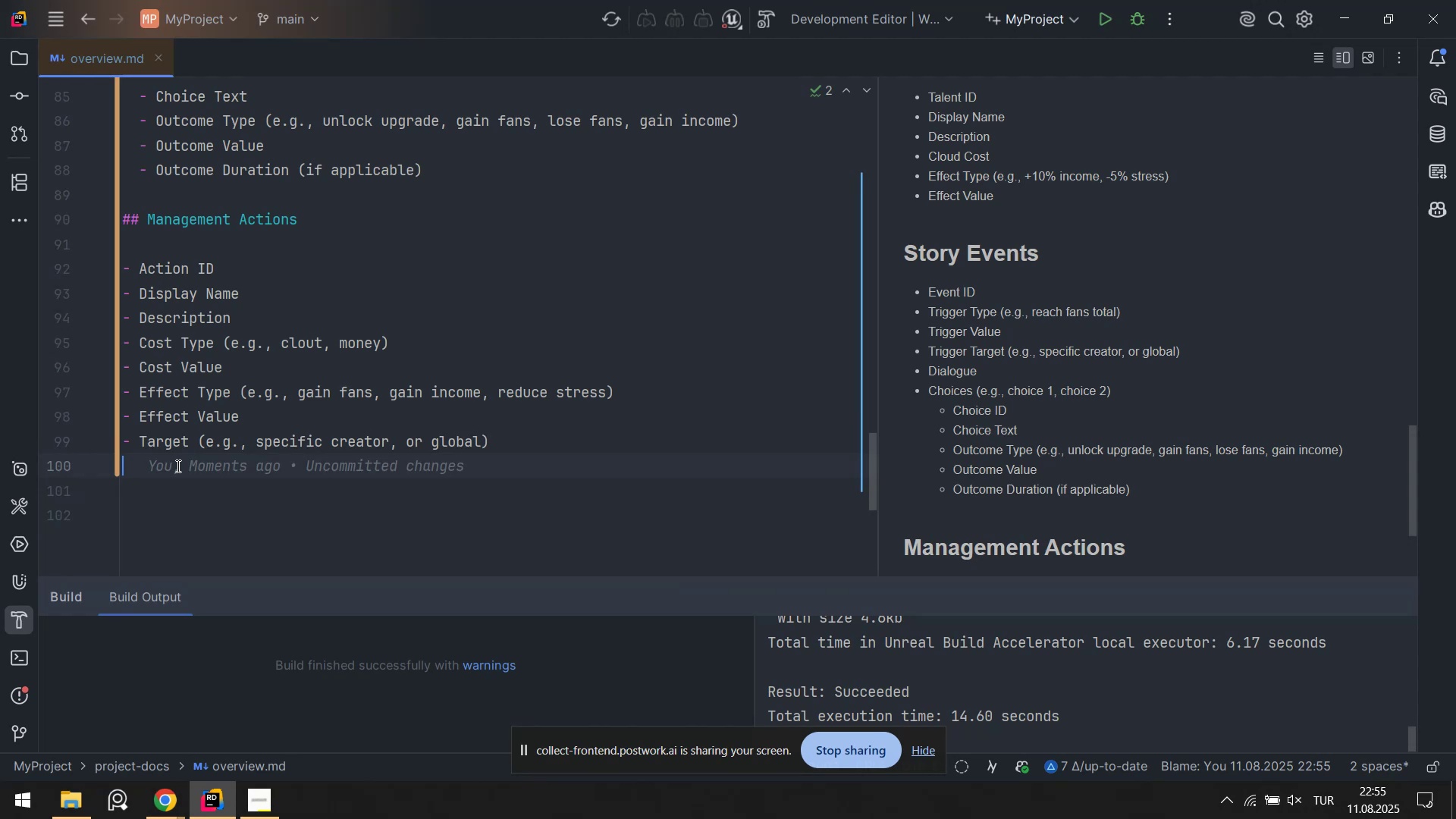 
wait(26.02)
 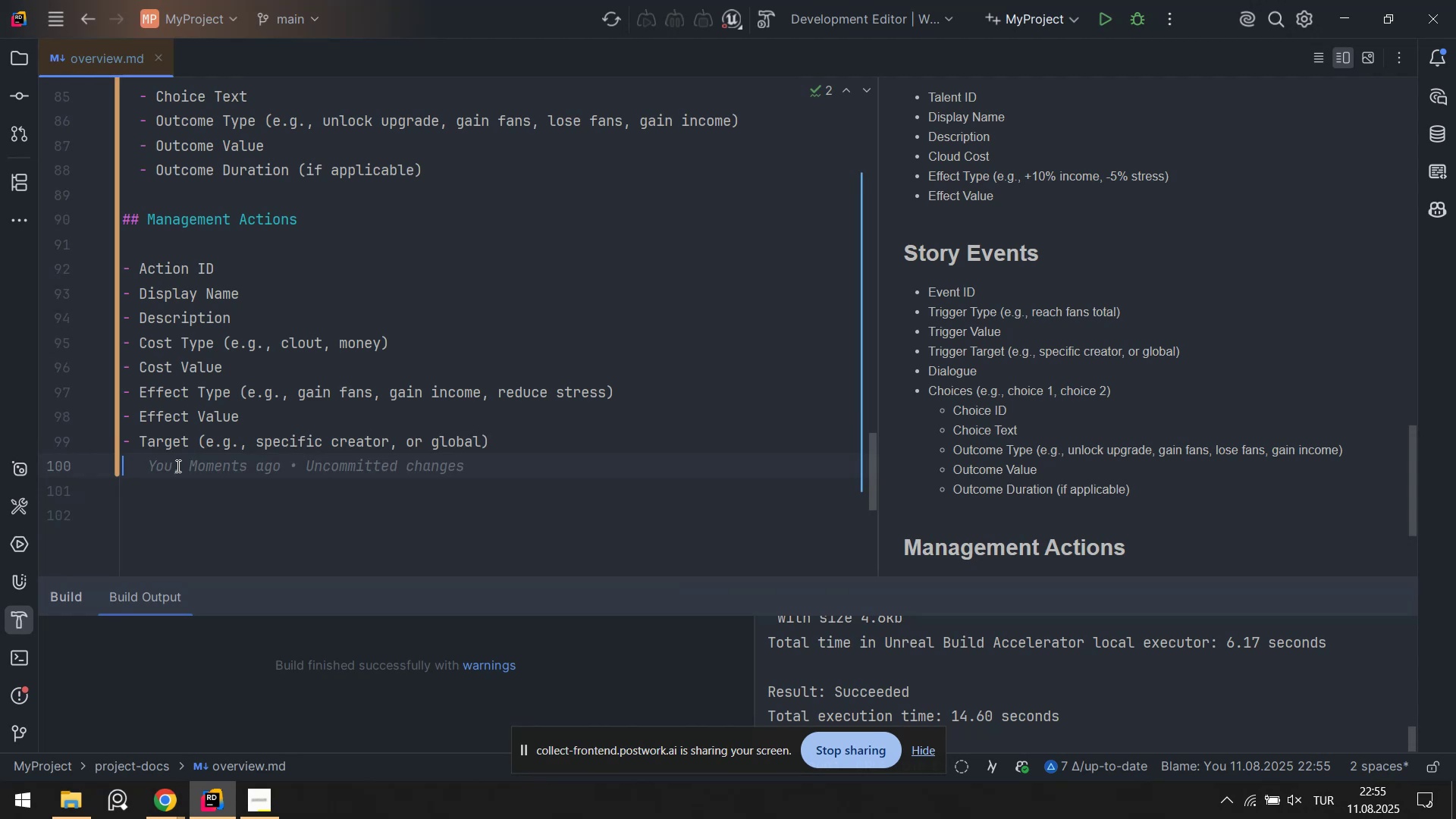 
left_click([208, 472])
 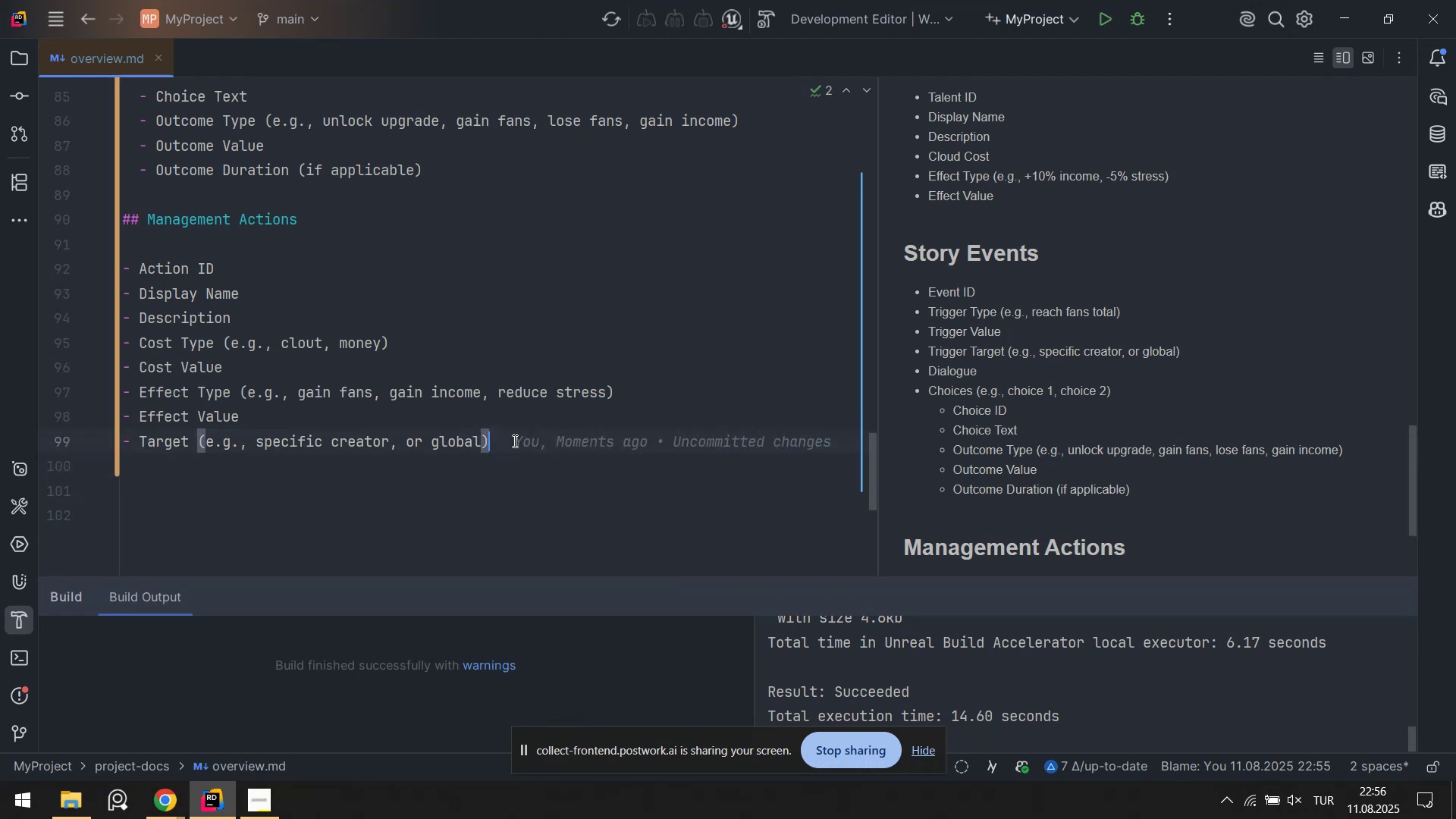 
key(Enter)
 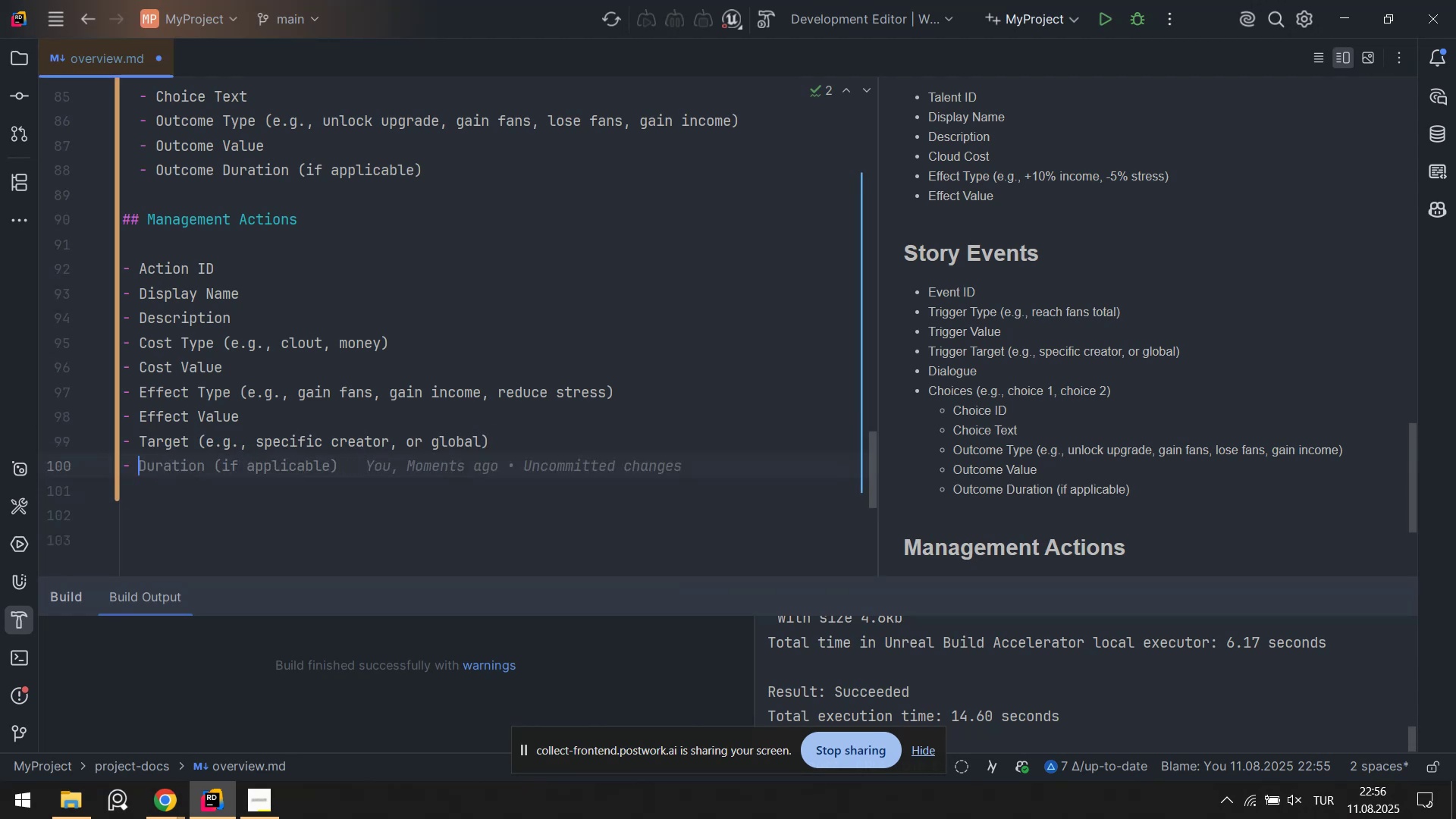 
type(Boost Mu)
key(Tab)
 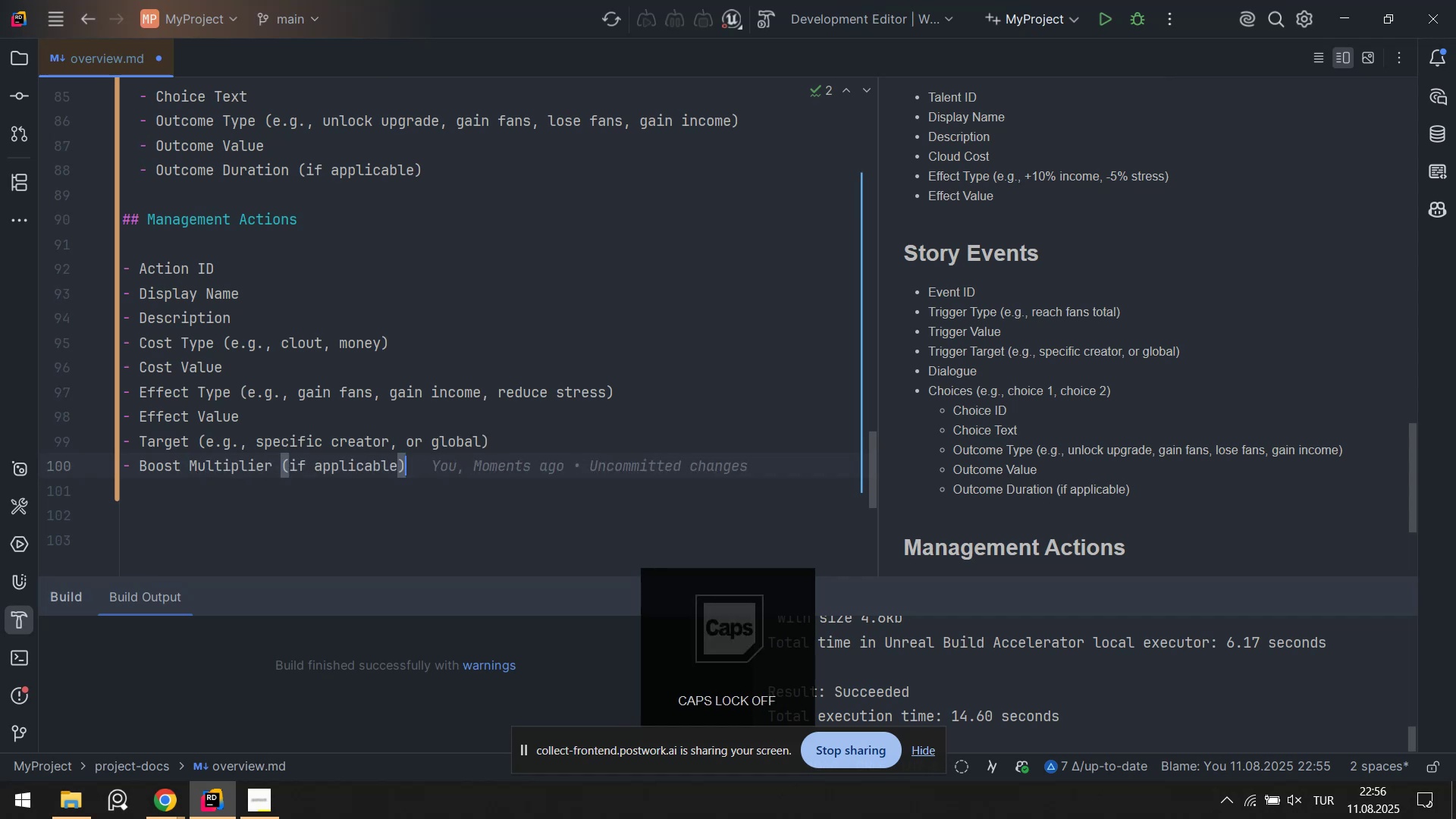 
key(Enter)
 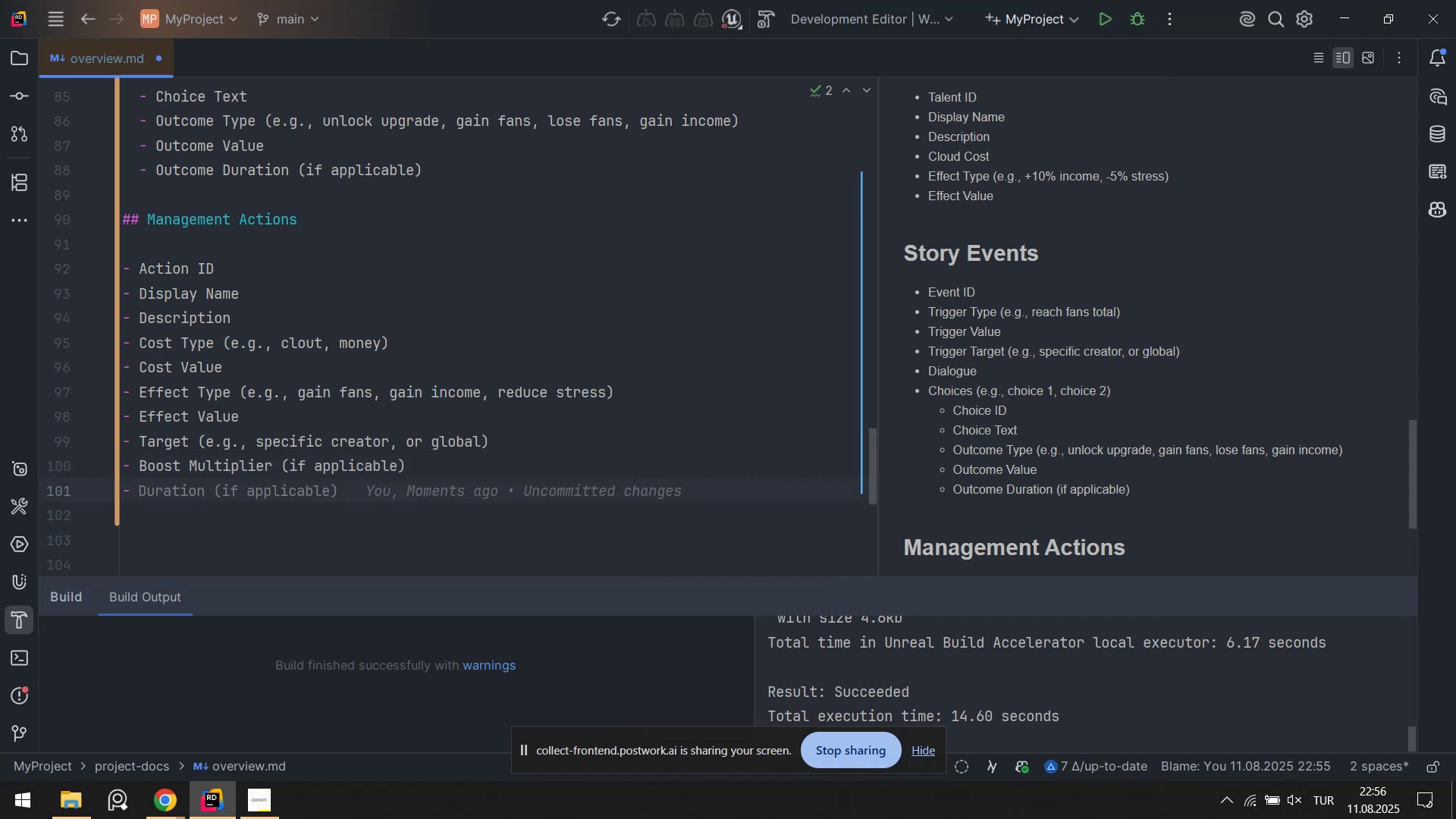 
key(CapsLock)
 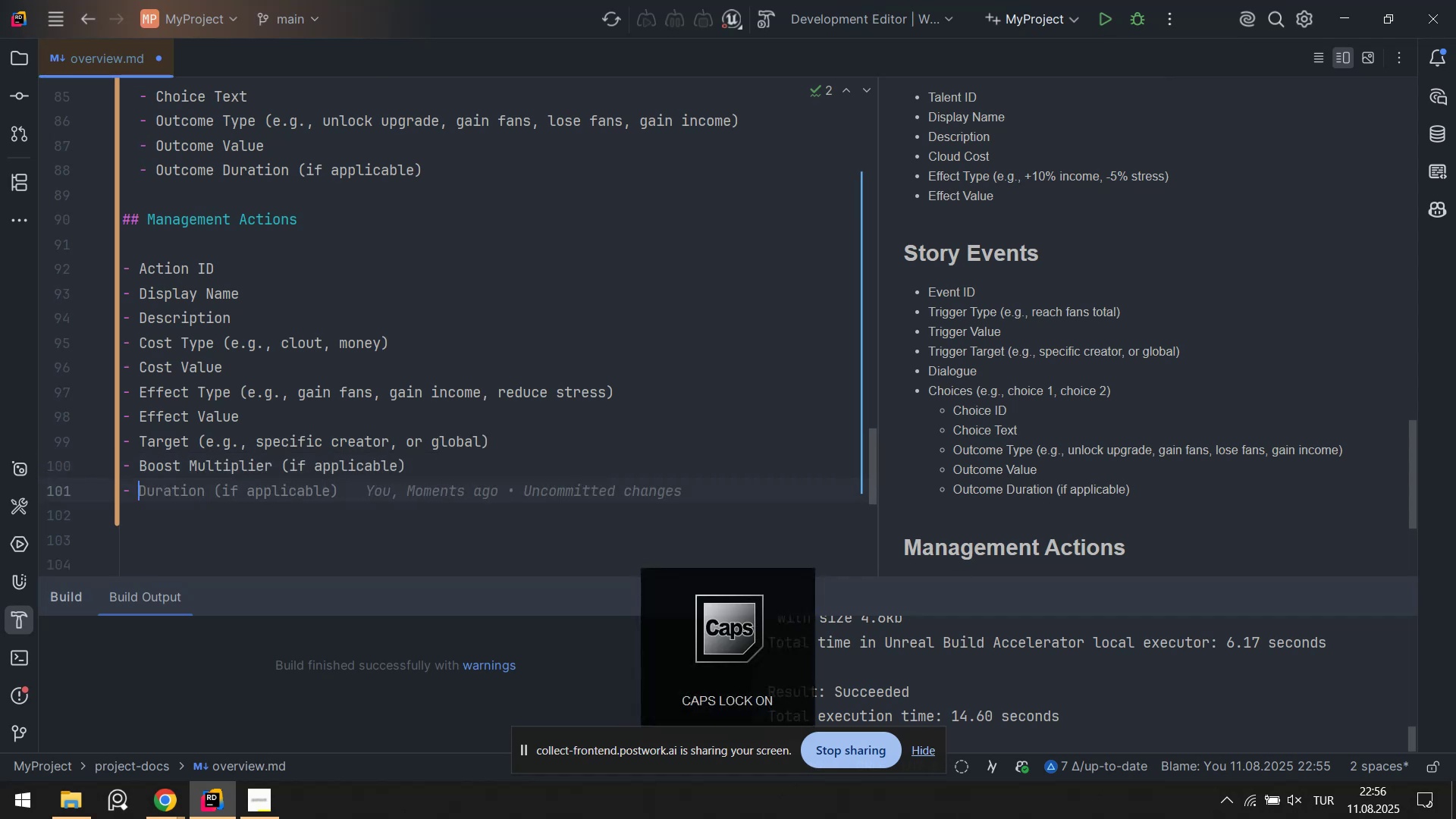 
key(B)
 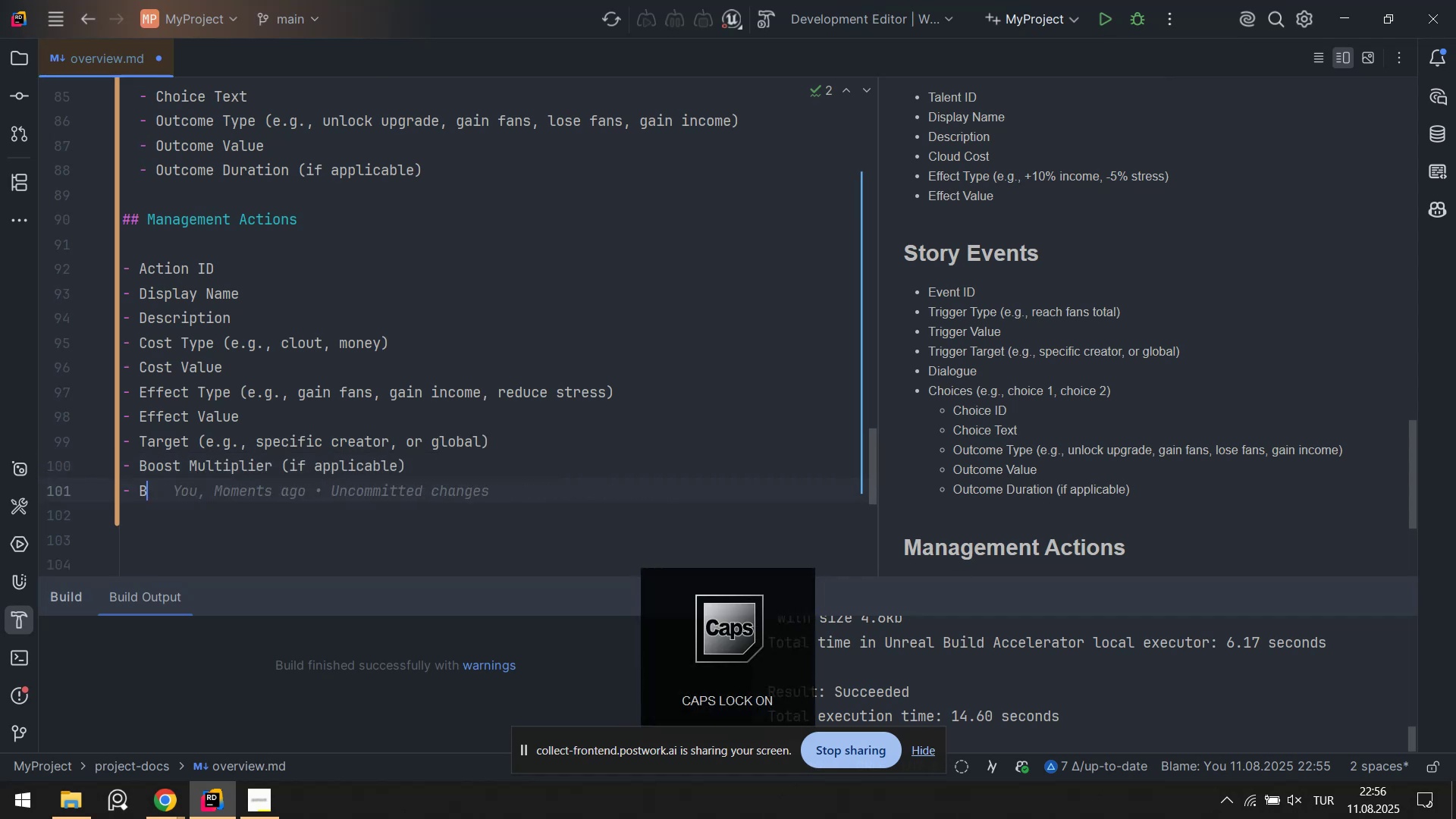 
key(CapsLock)
 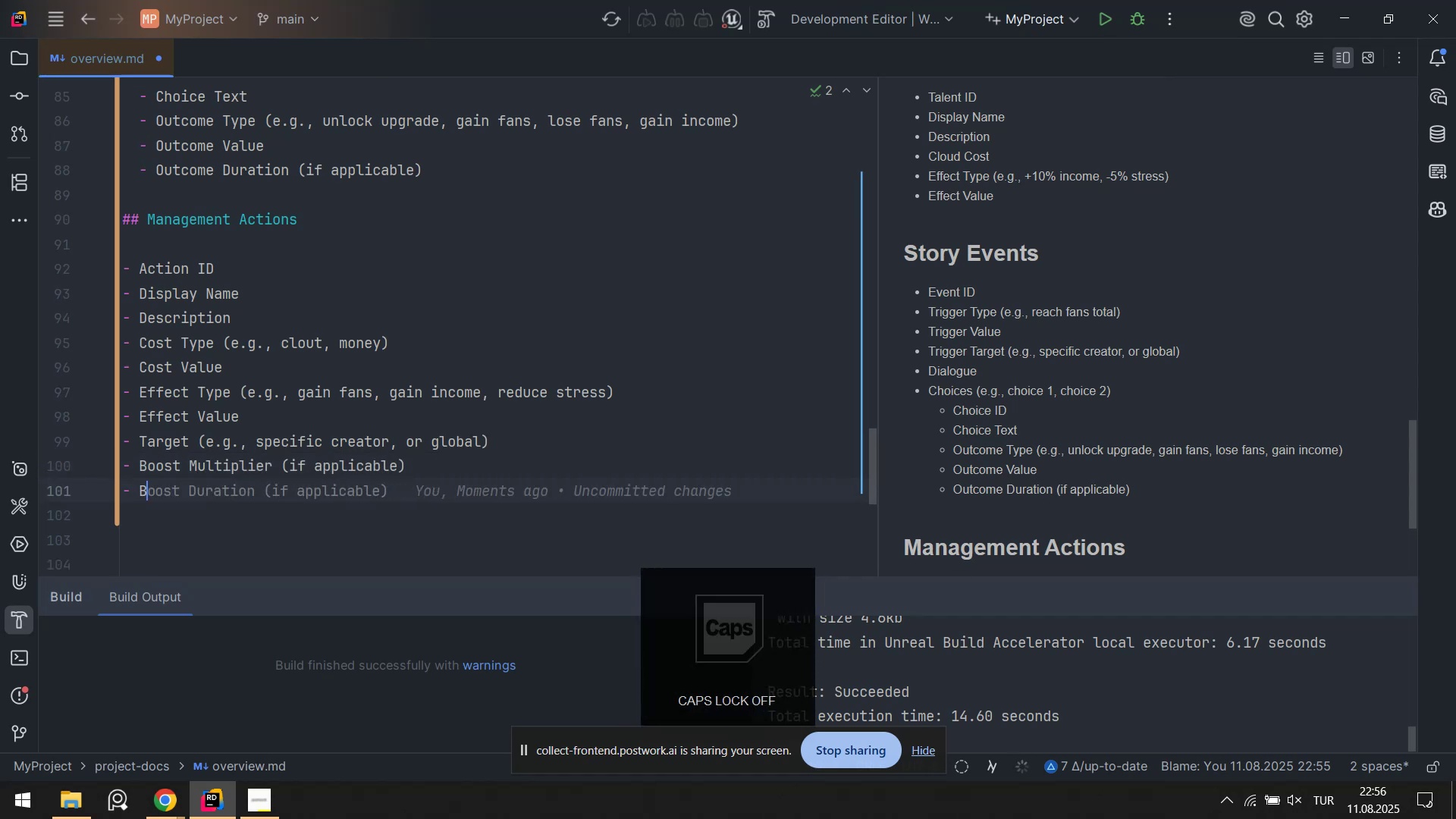 
key(O)
 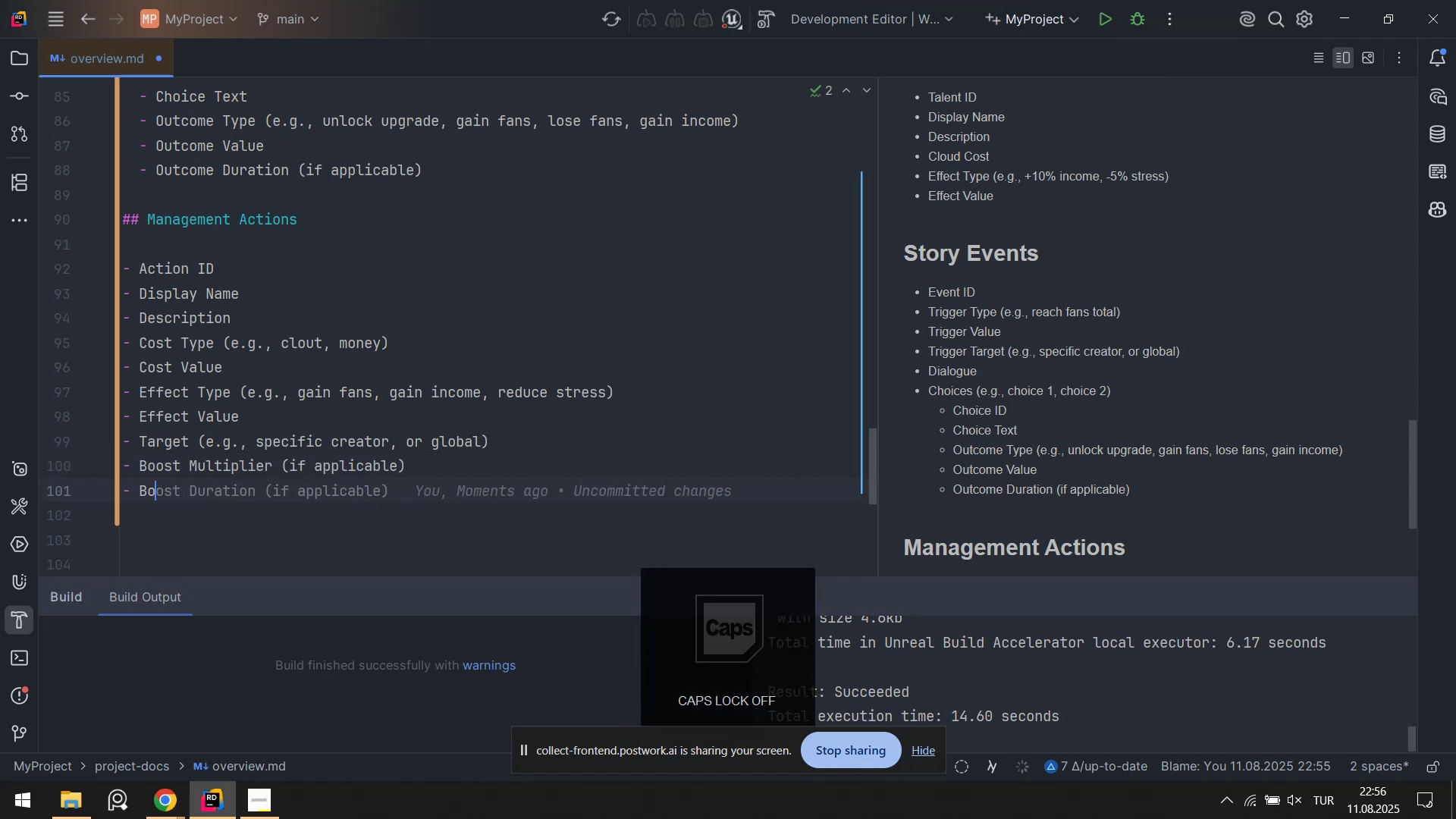 
key(CapsLock)
 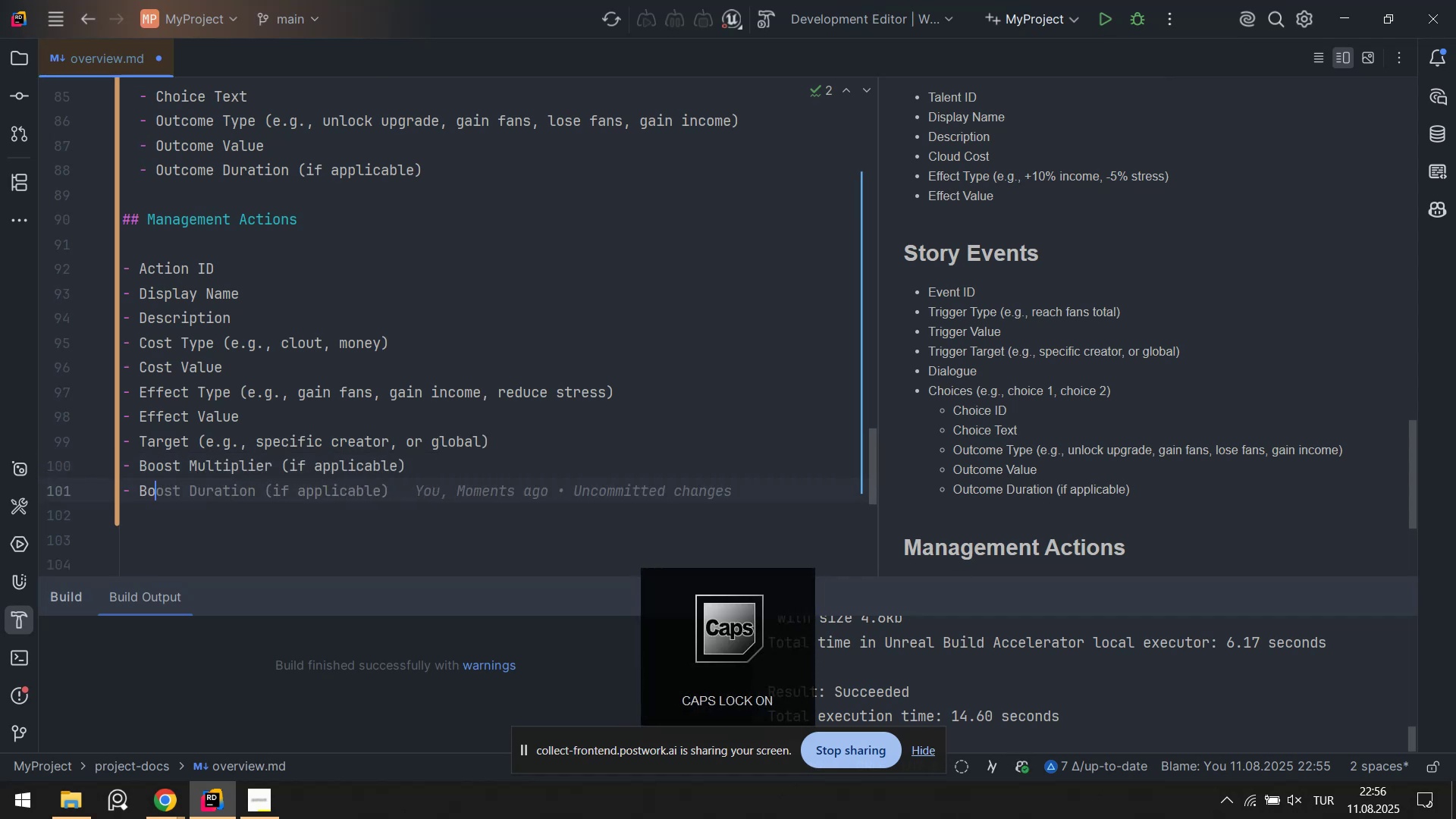 
key(Tab)
 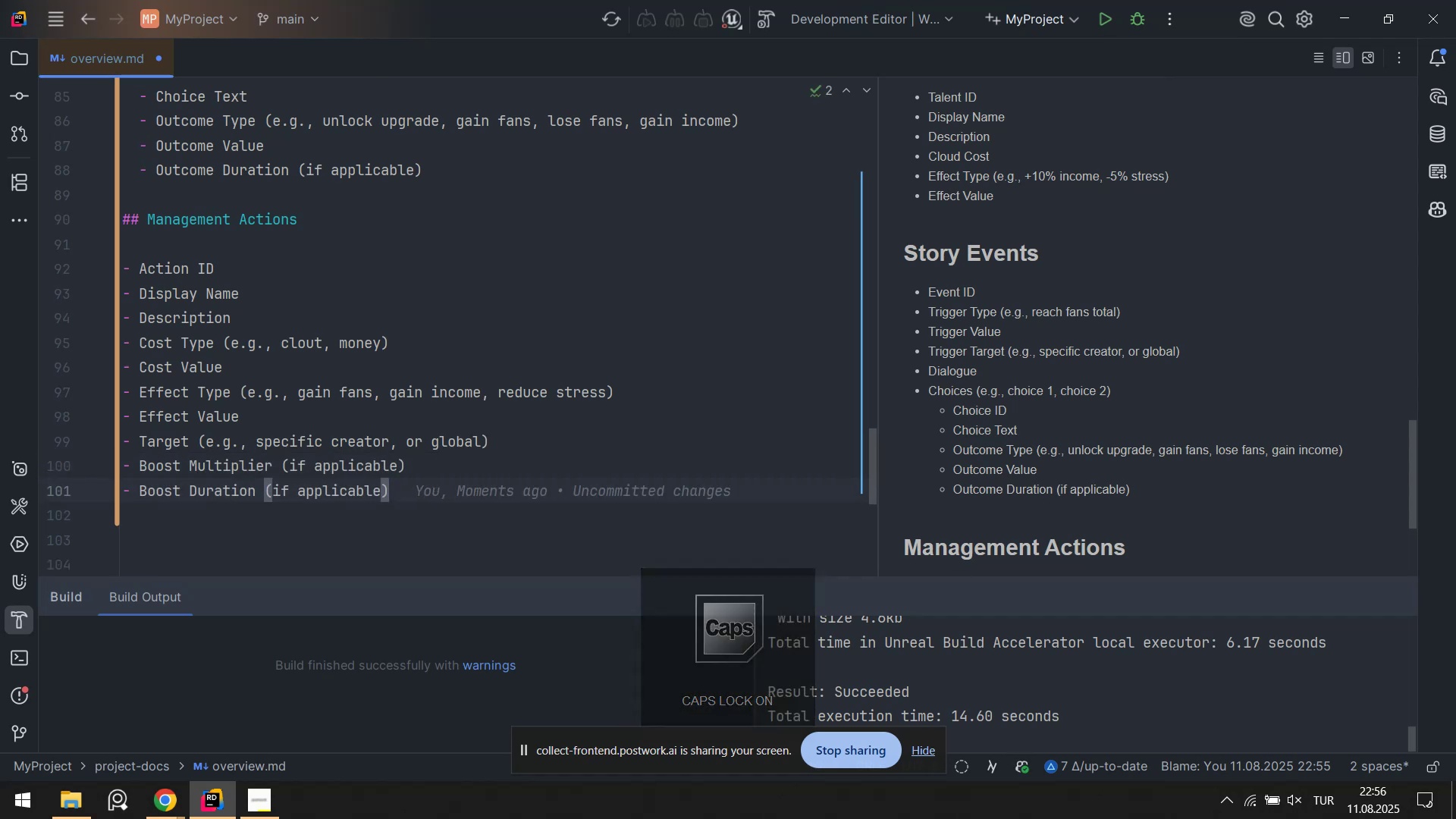 
key(Control+ControlLeft)
 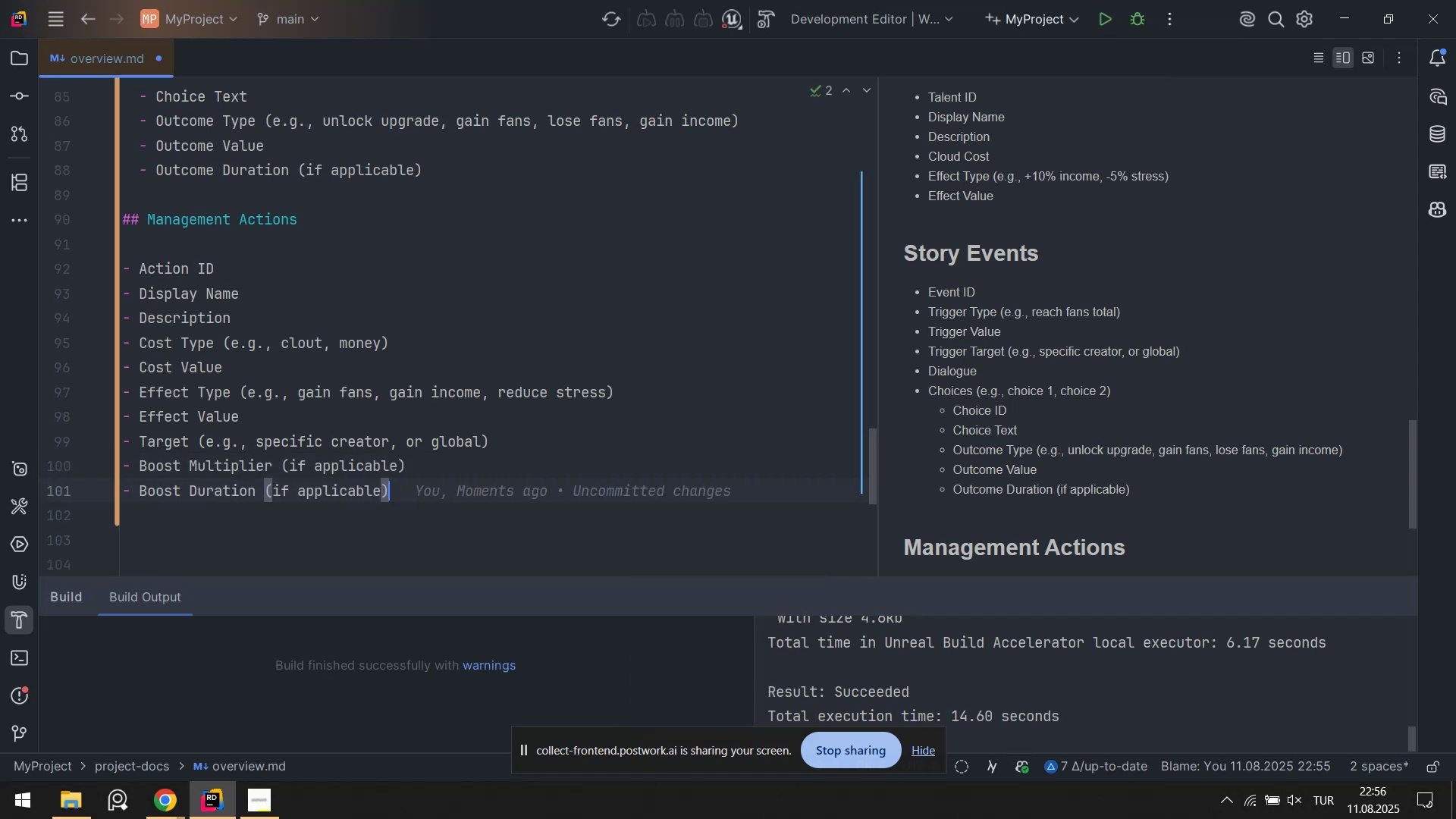 
key(Control+S)
 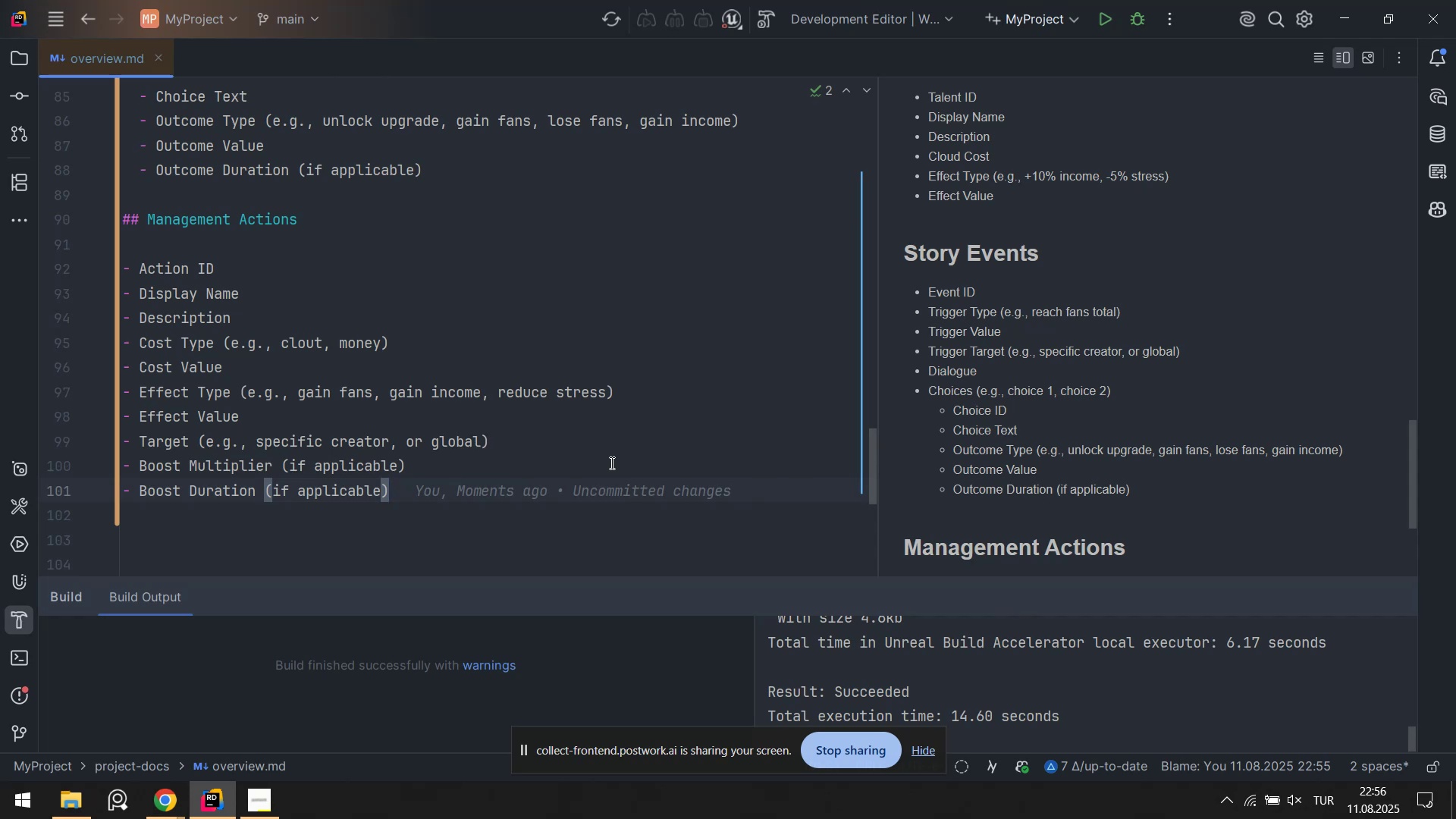 
wait(9.33)
 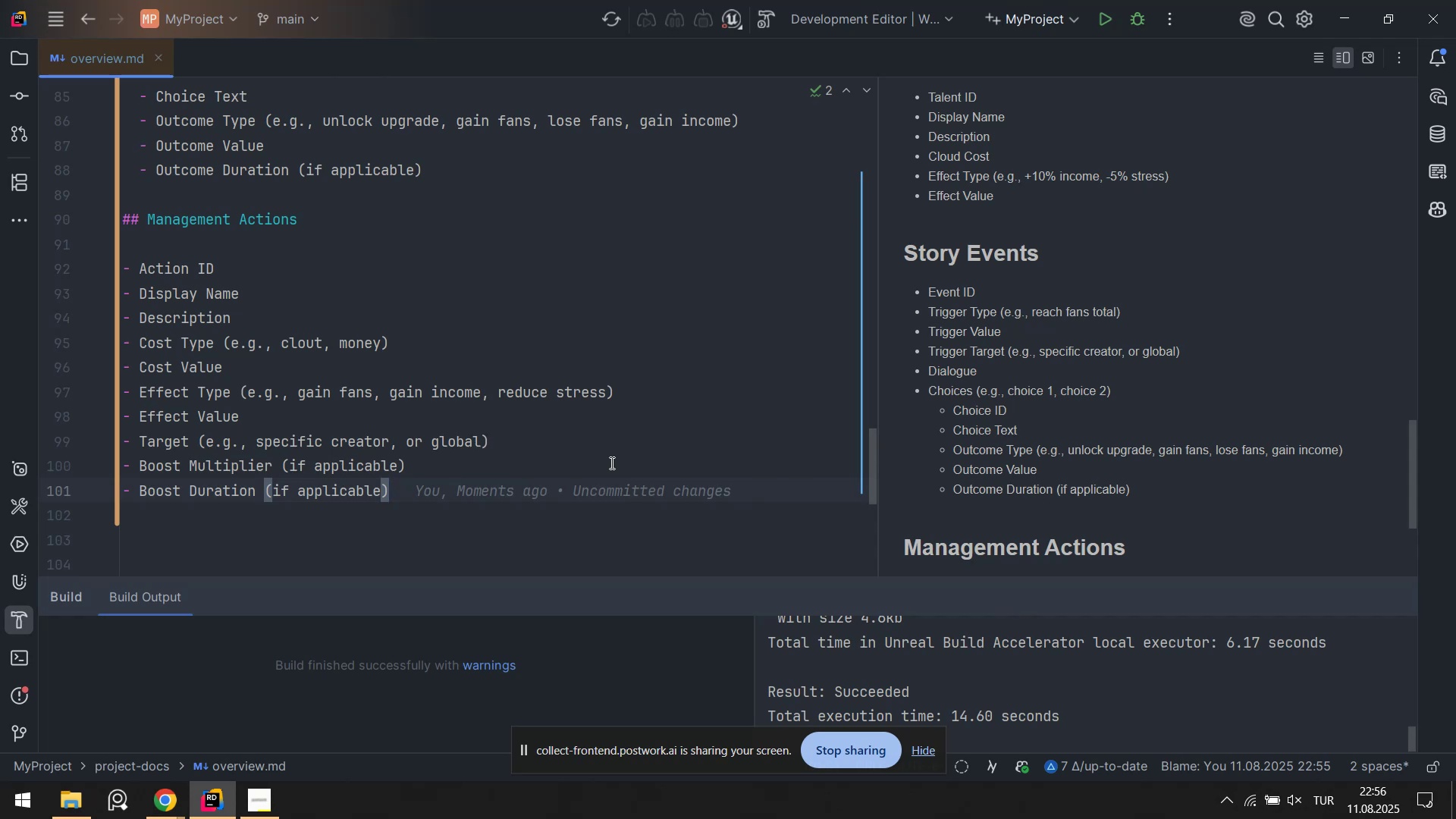 
scroll: coordinate [344, 425], scroll_direction: up, amount: 4.0
 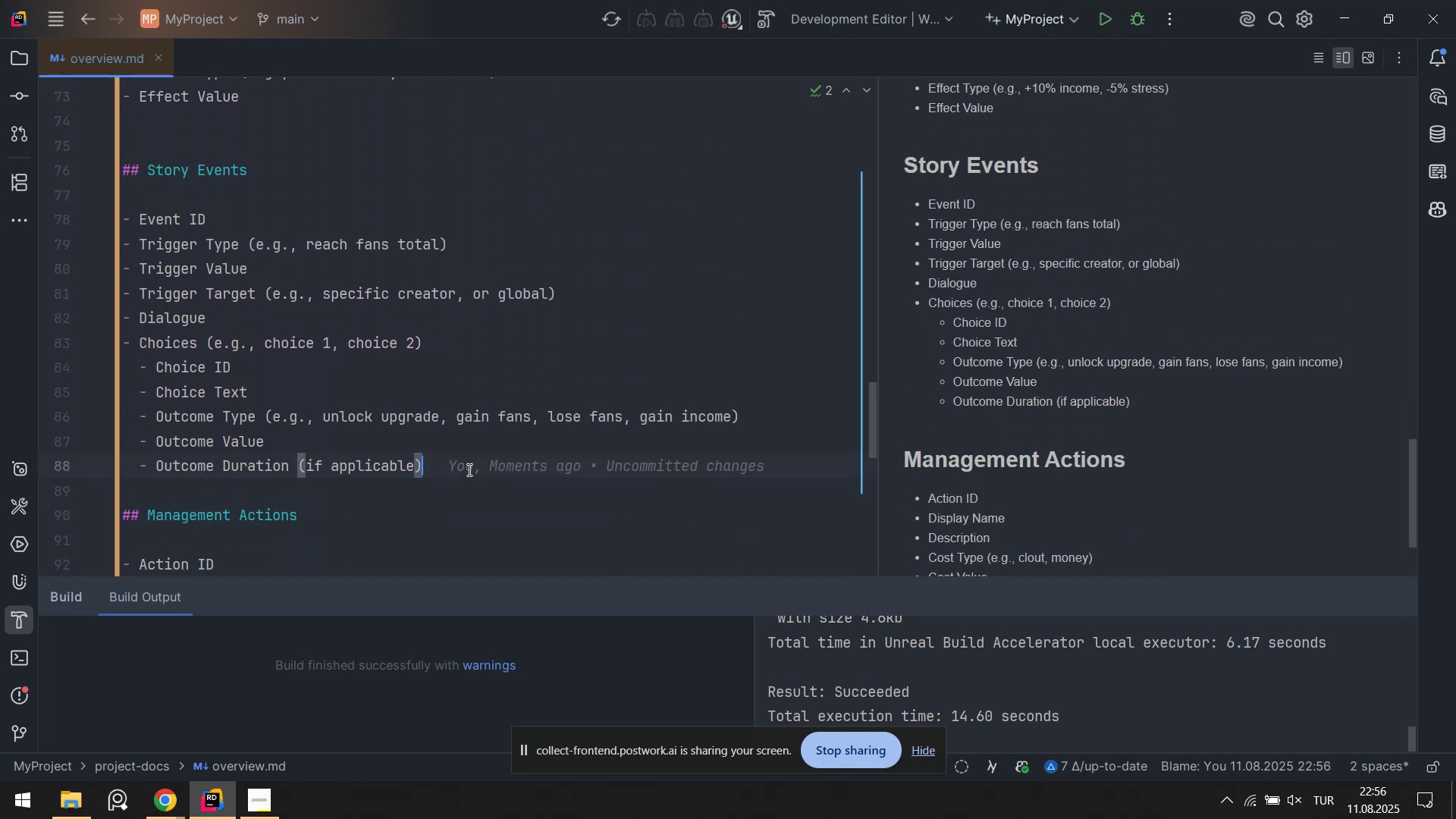 
double_click([194, 479])
 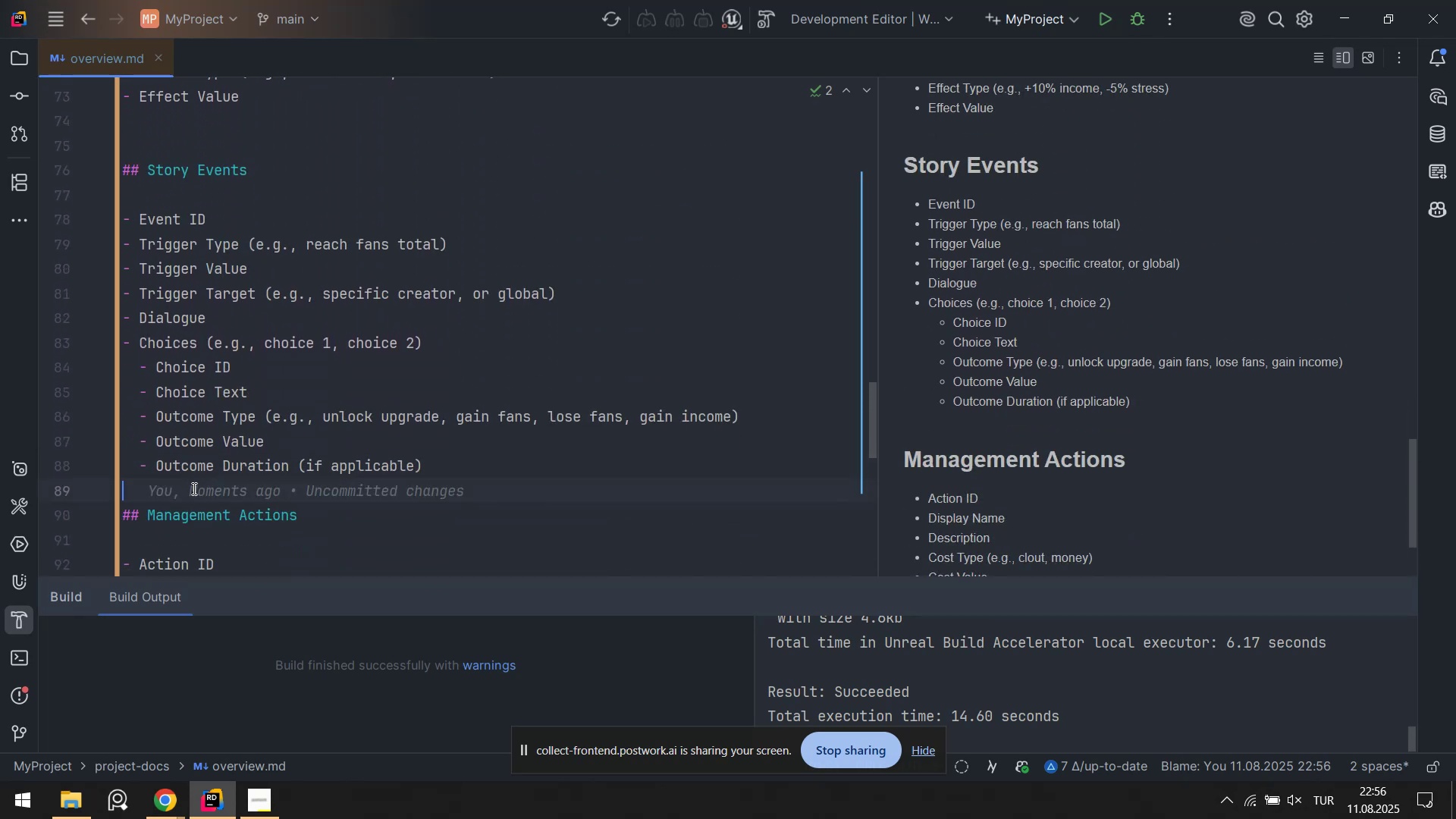 
key(Enter)
 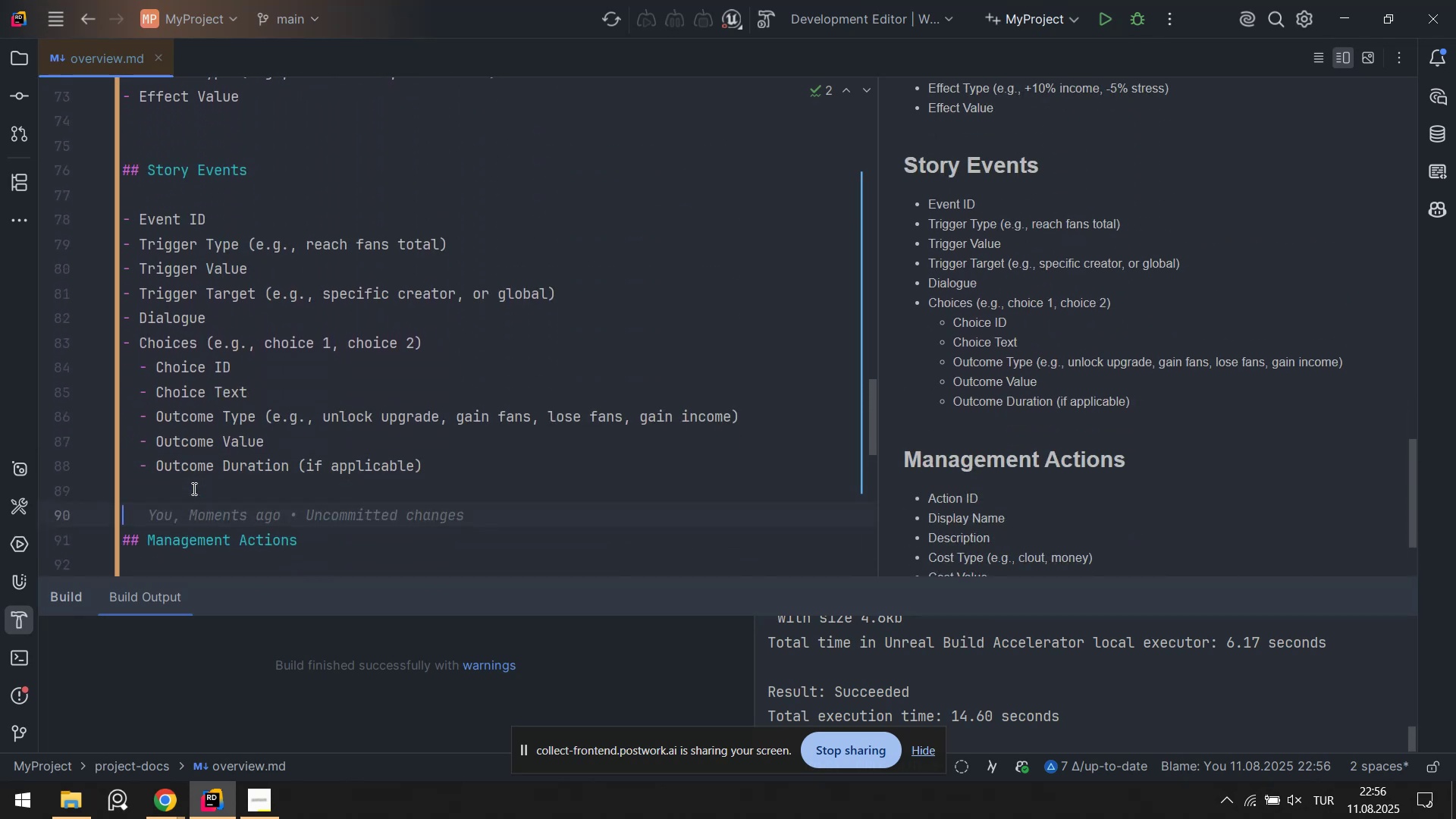 
key(Enter)
 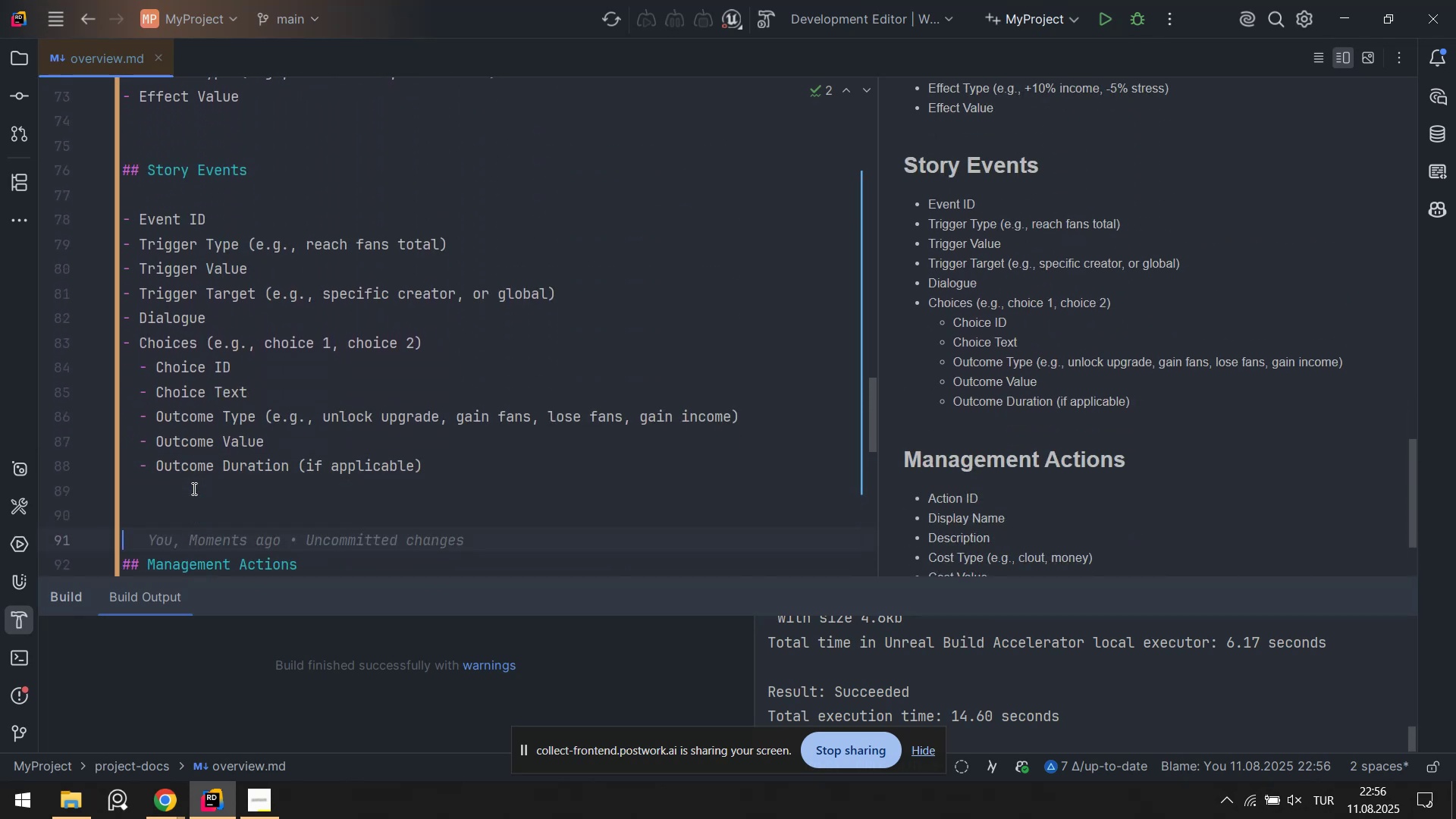 
key(Enter)
 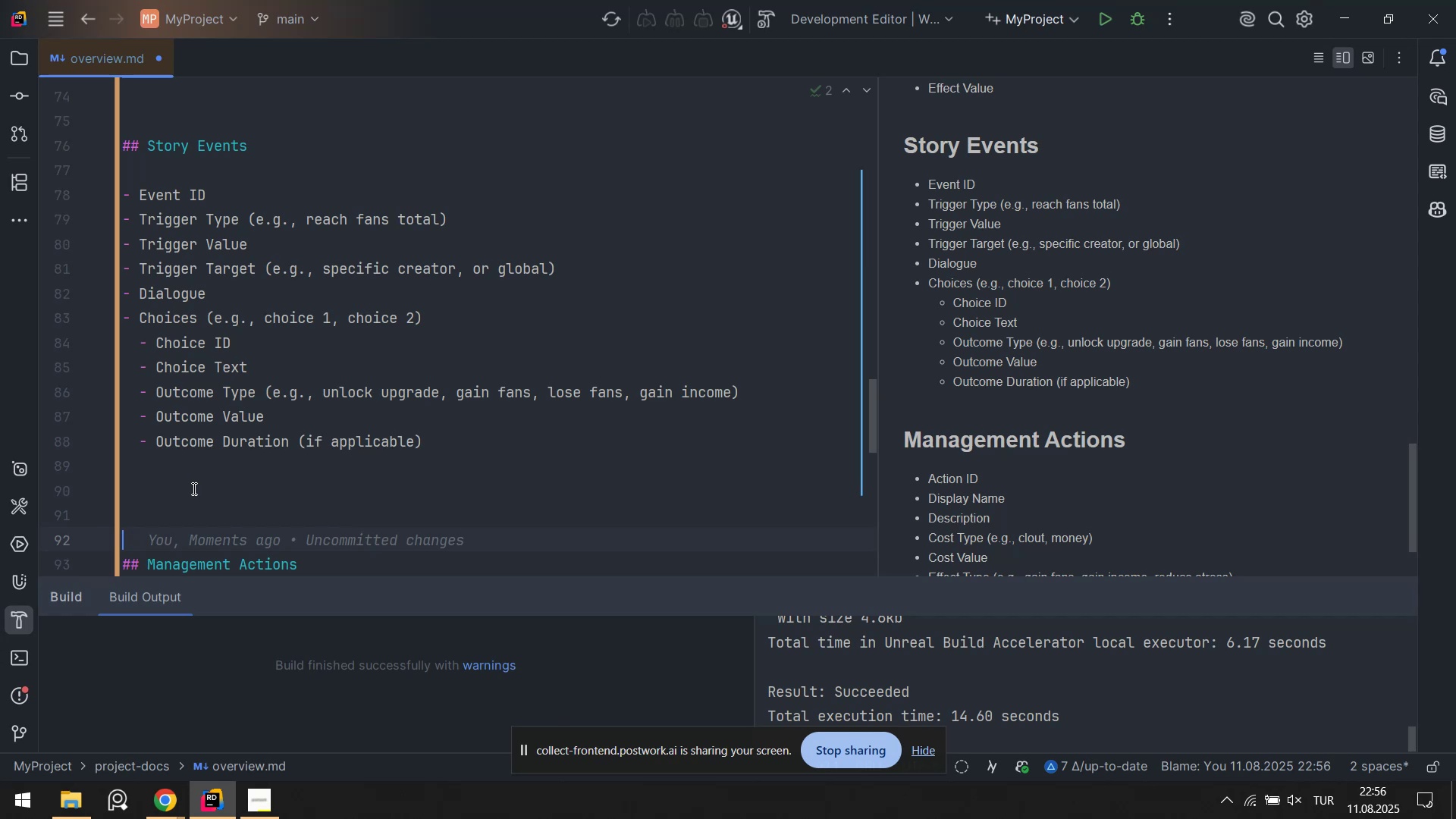 
key(ArrowUp)
 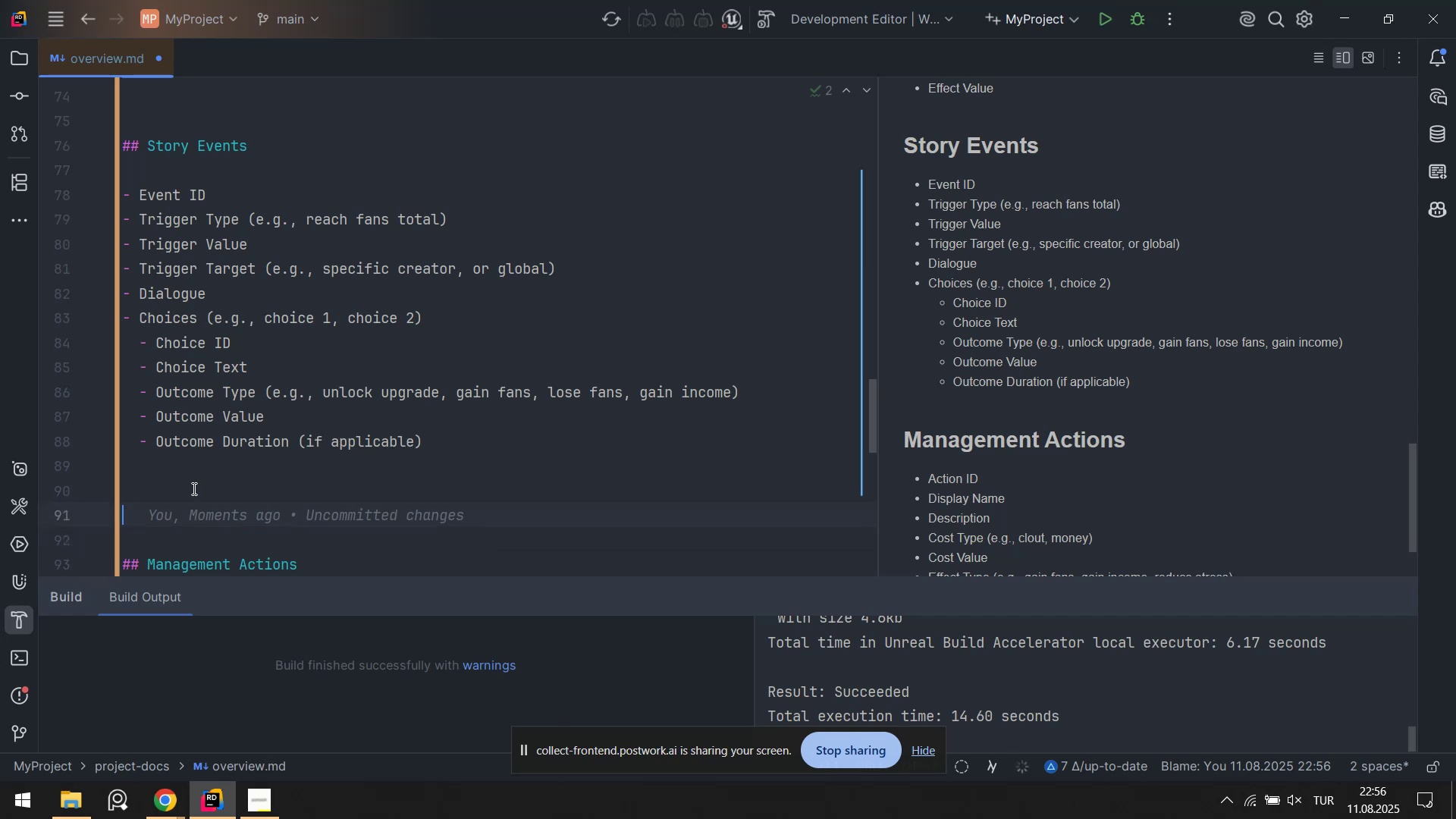 
key(ArrowUp)
 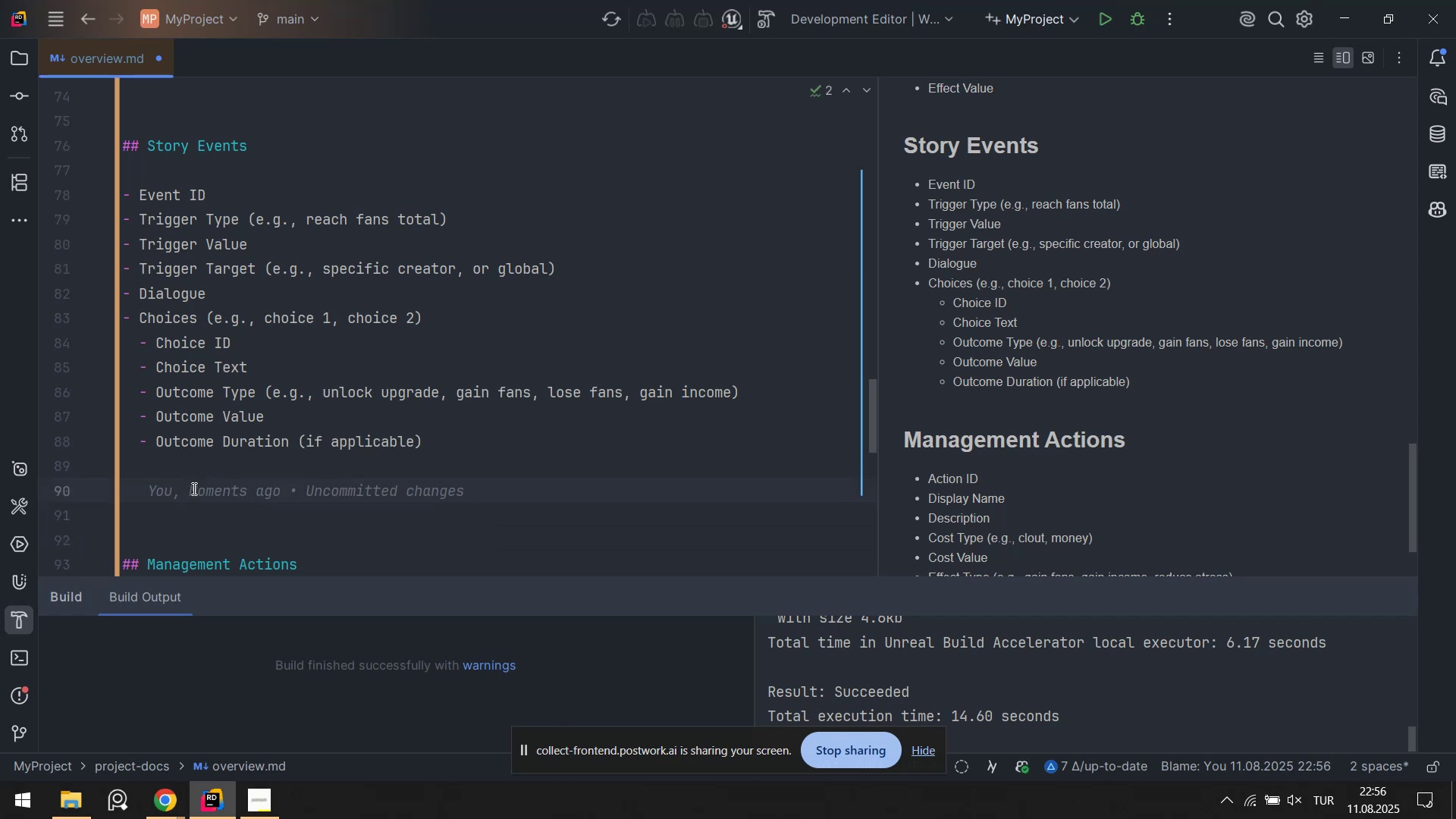 
key(Alt+Control+3)
 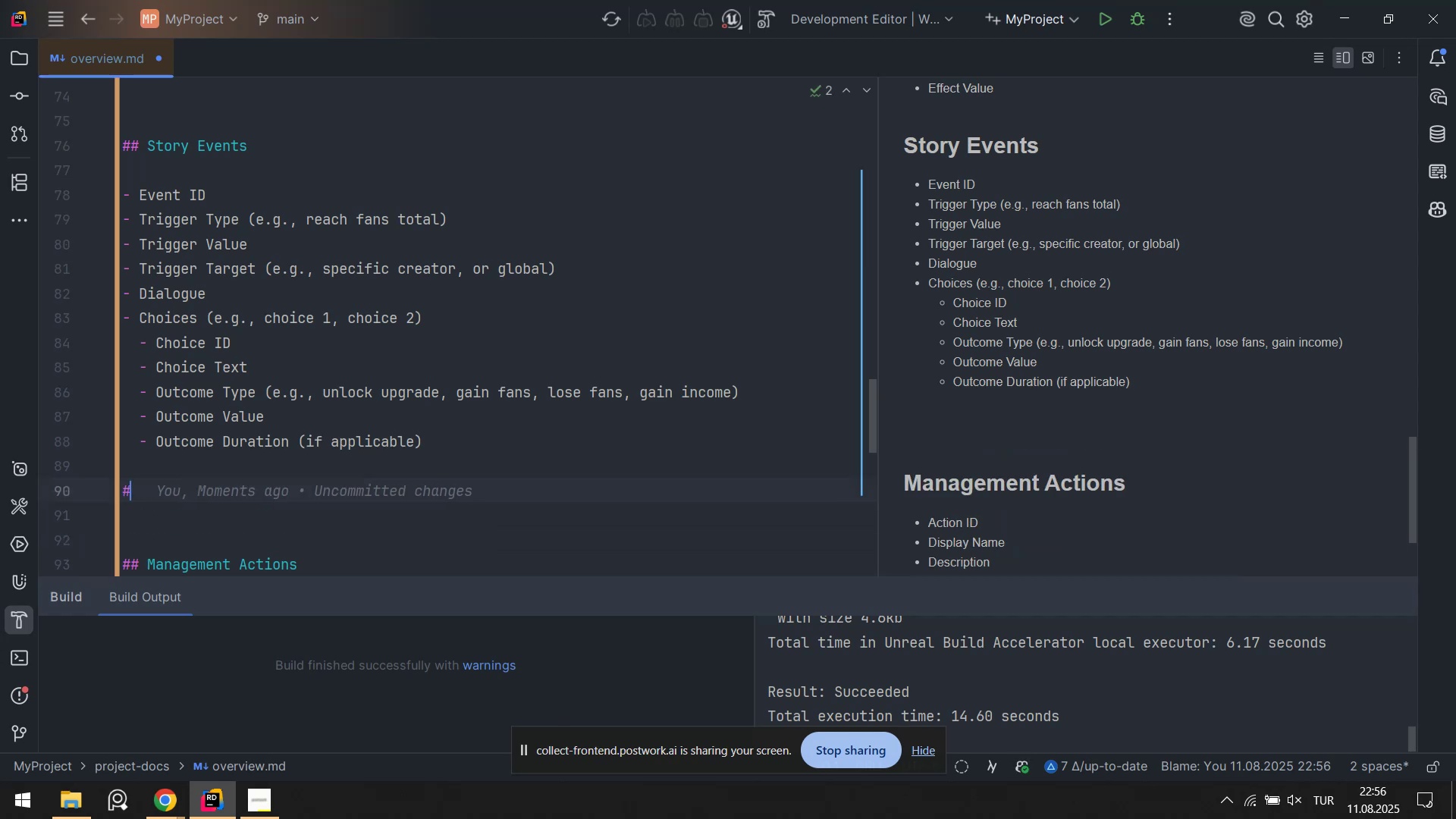 
key(Alt+Control+3)
 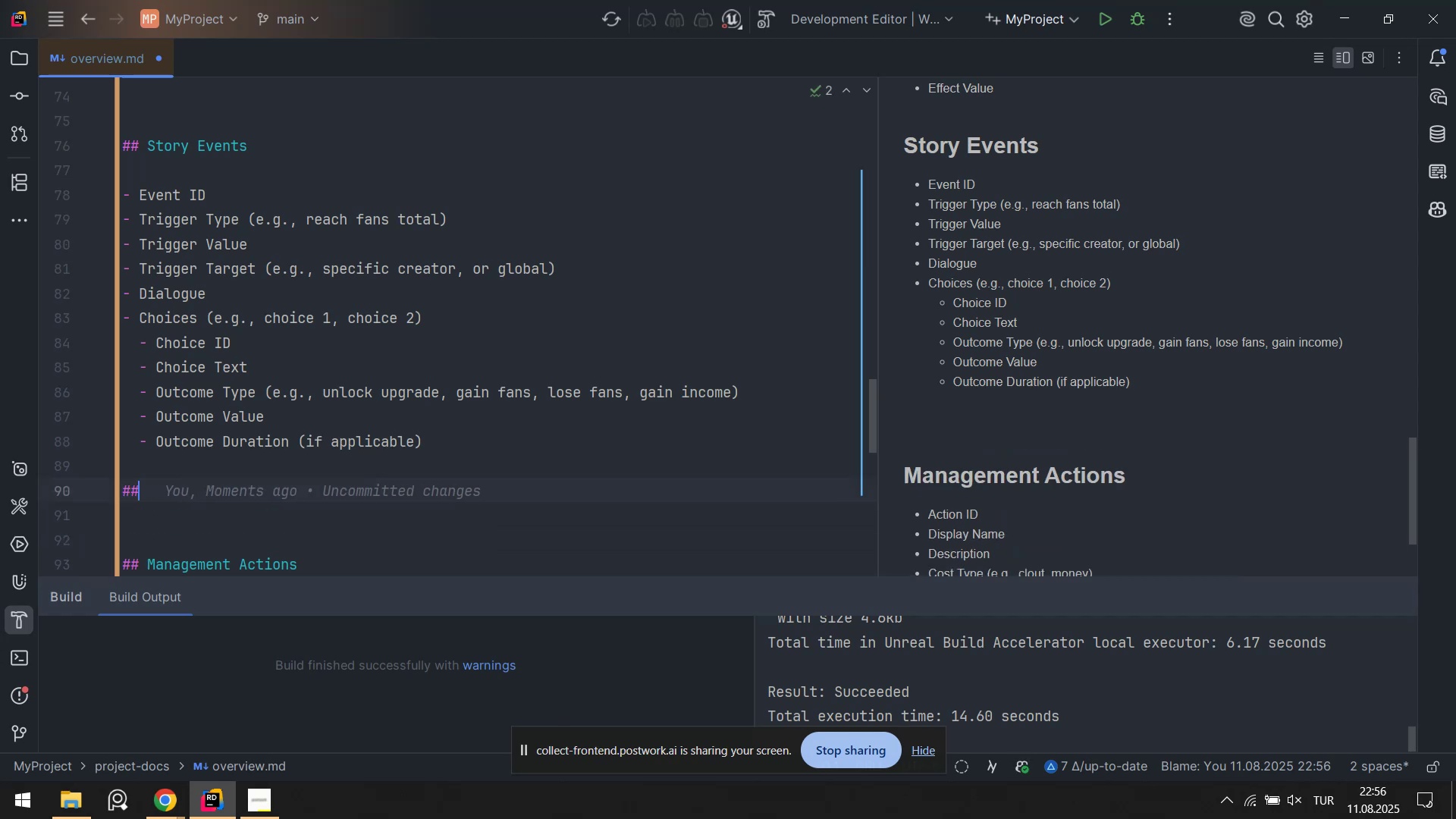 
type( dYN)
key(Backspace)
key(Backspace)
type(D)
key(Backspace)
key(Backspace)
type(Dynam'c Events)
 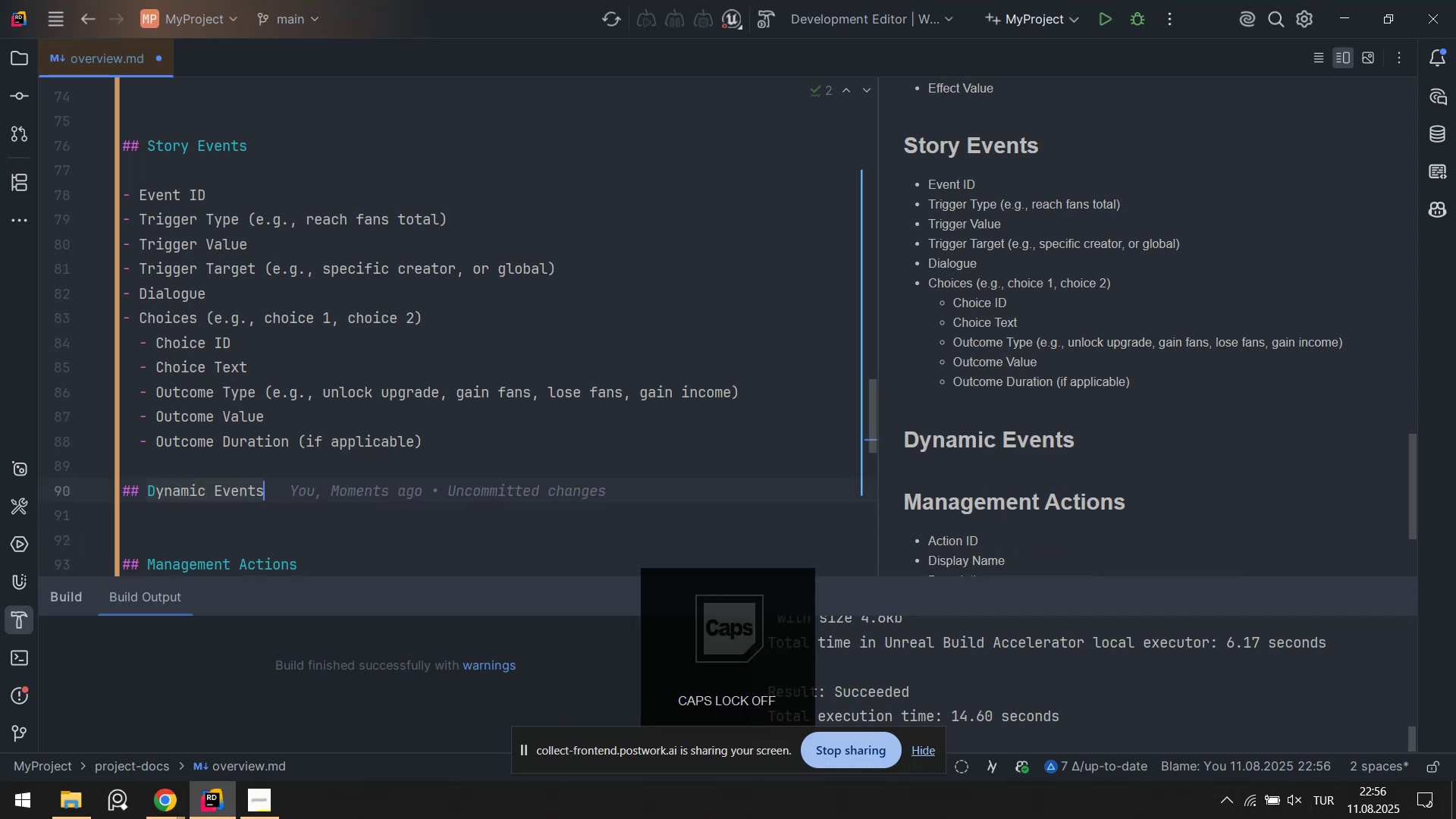 
key(Enter)
 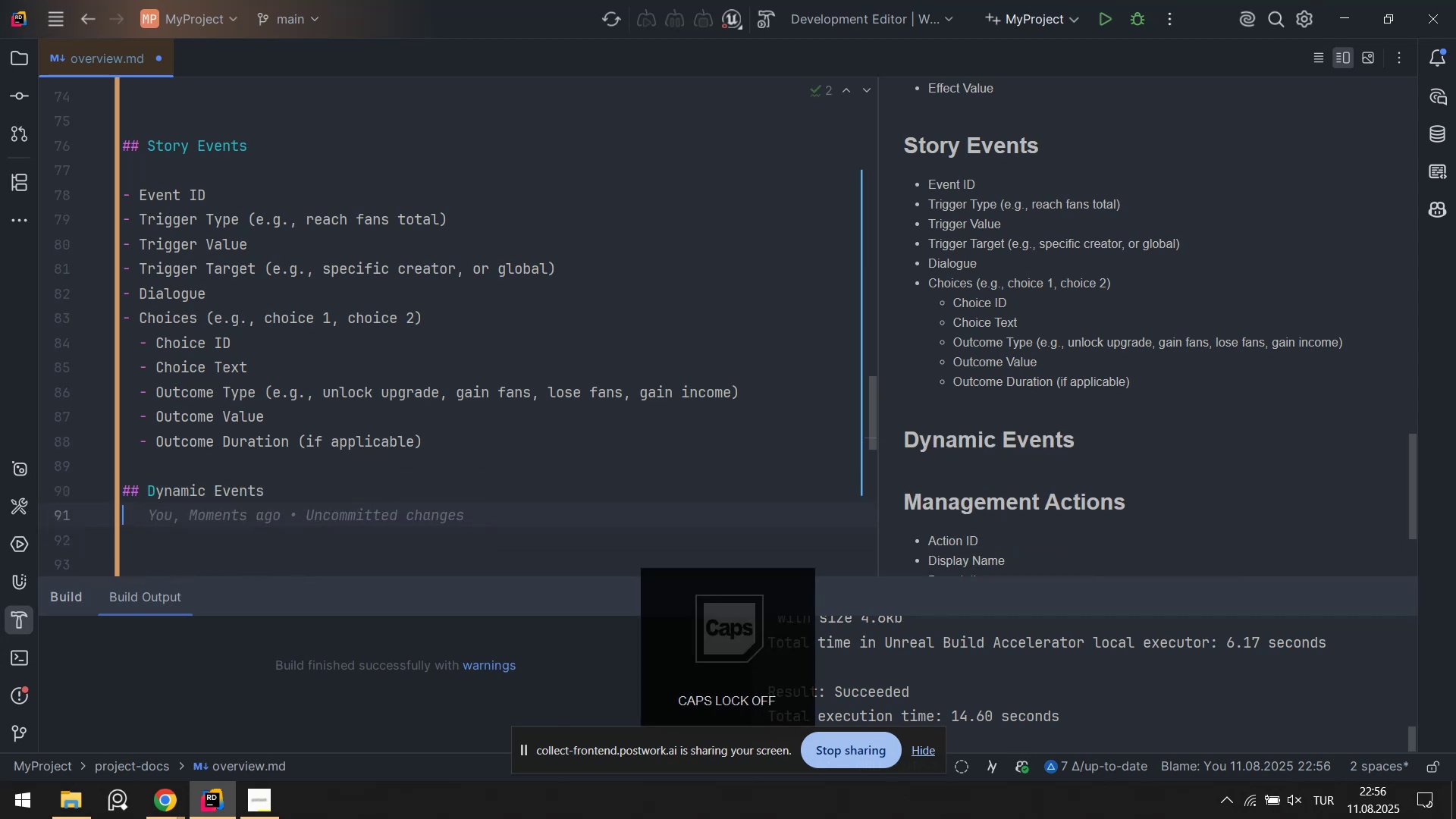 
key(Enter)
 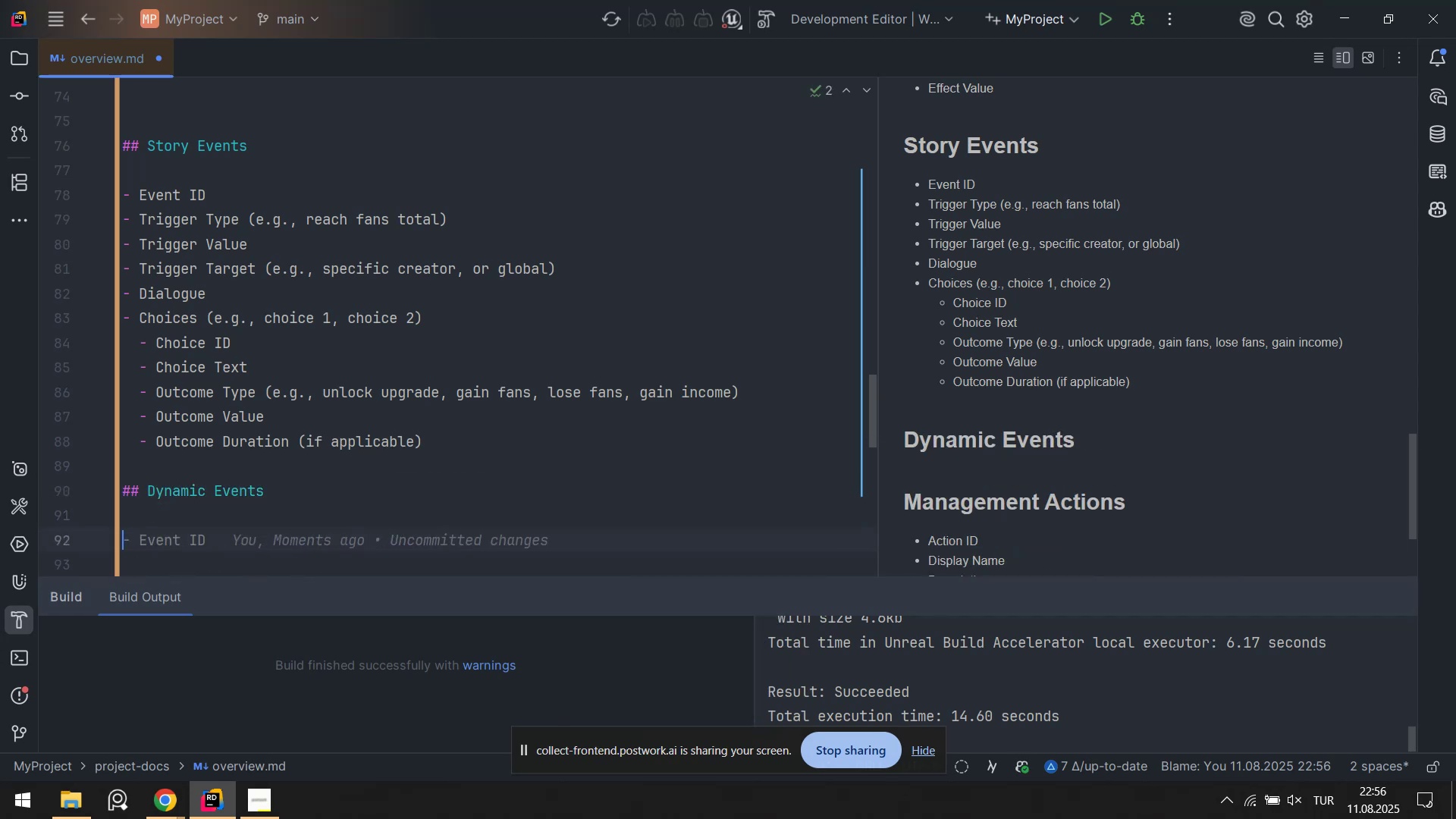 
key(NumpadSubtract)
 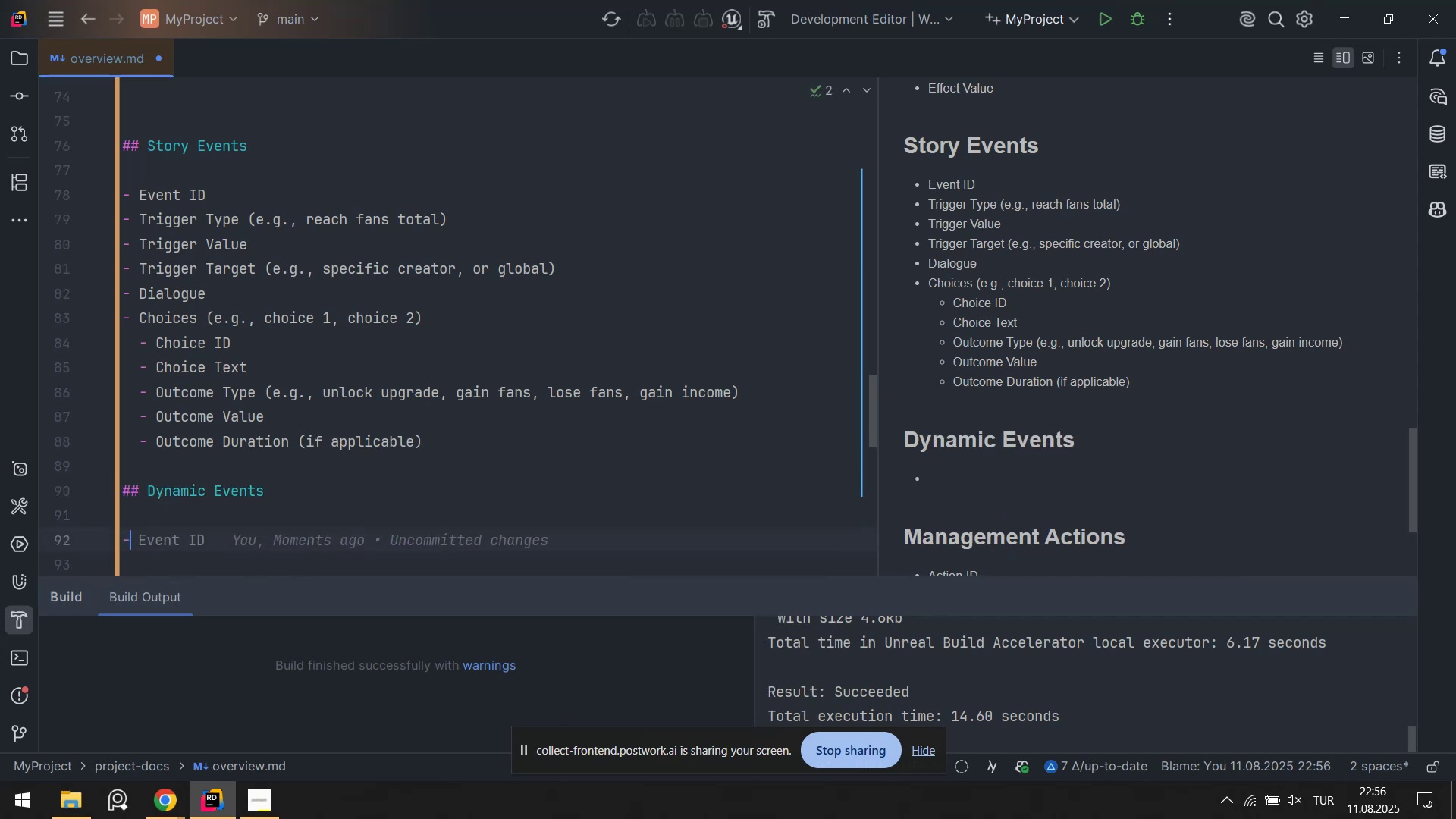 
key(Space)
 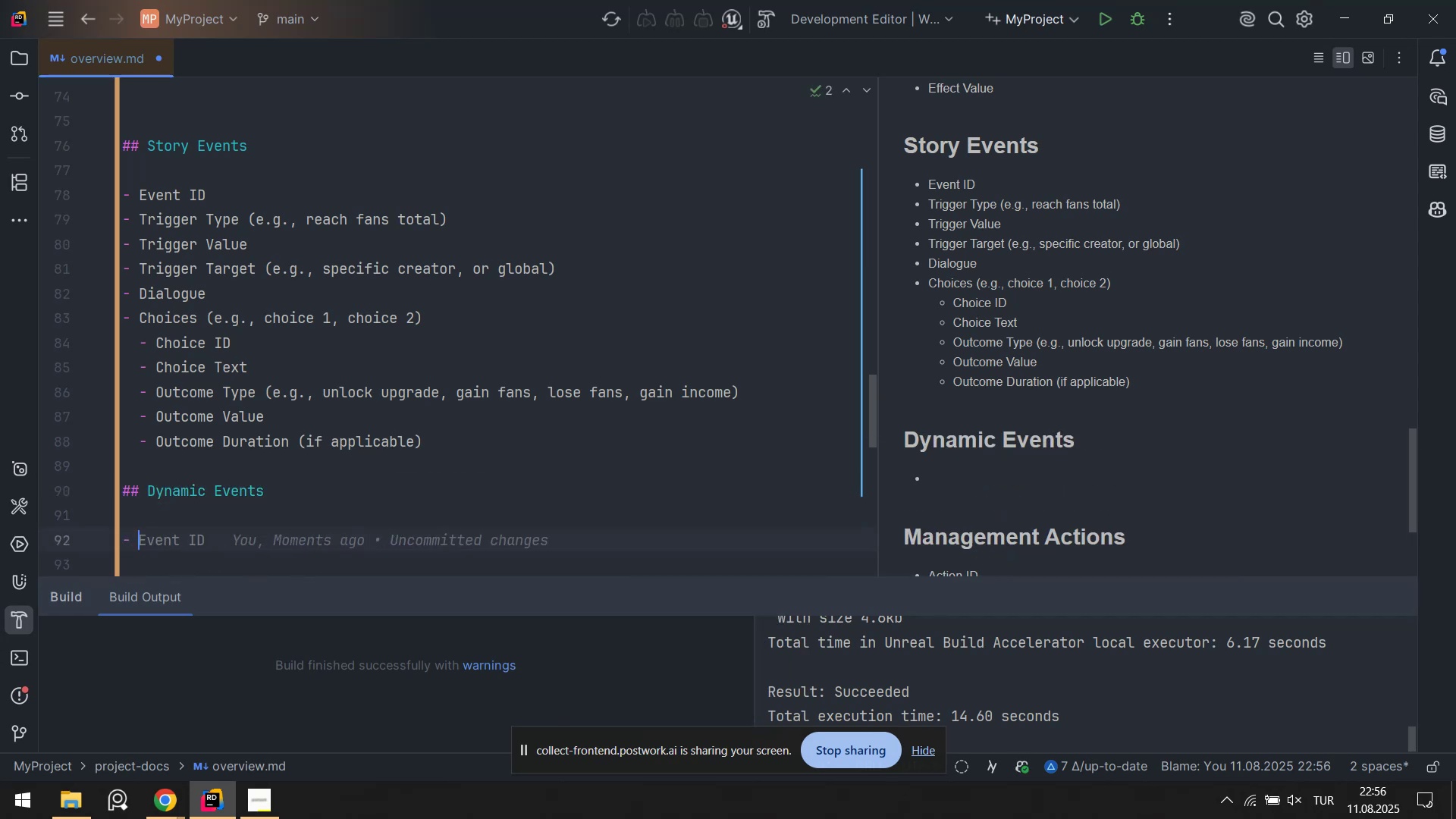 
key(CapsLock)
 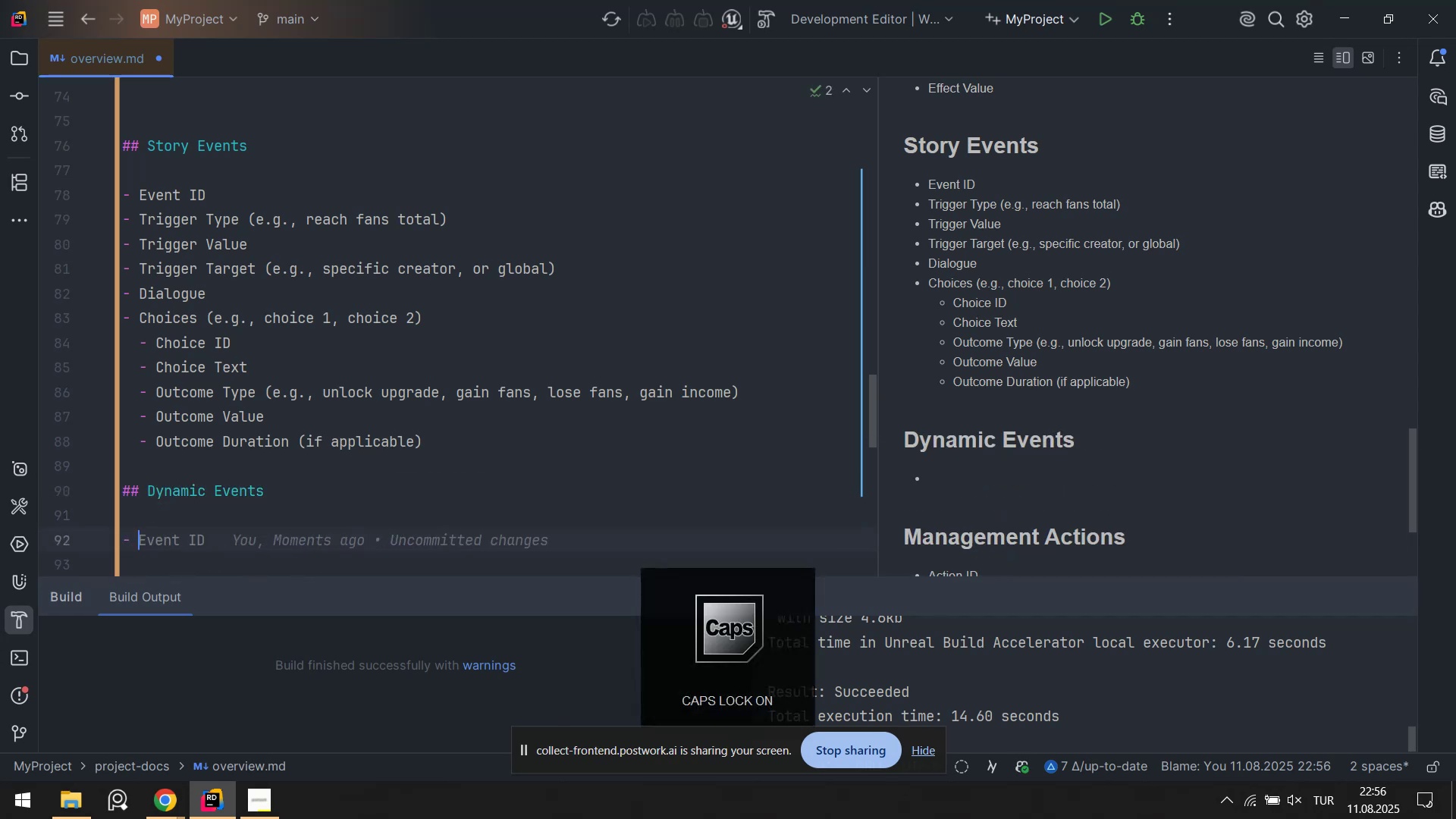 
key(E)
 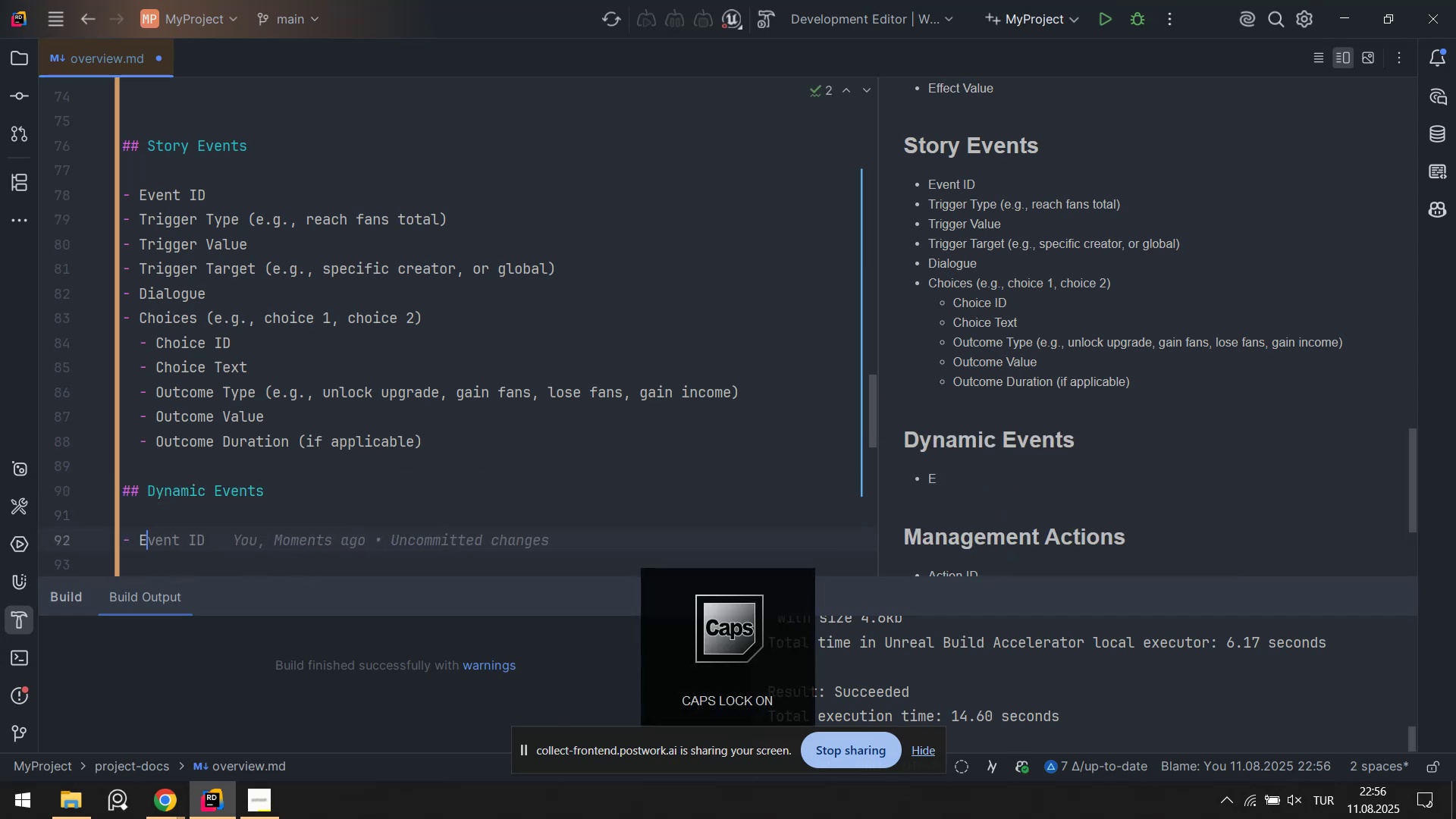 
key(CapsLock)
 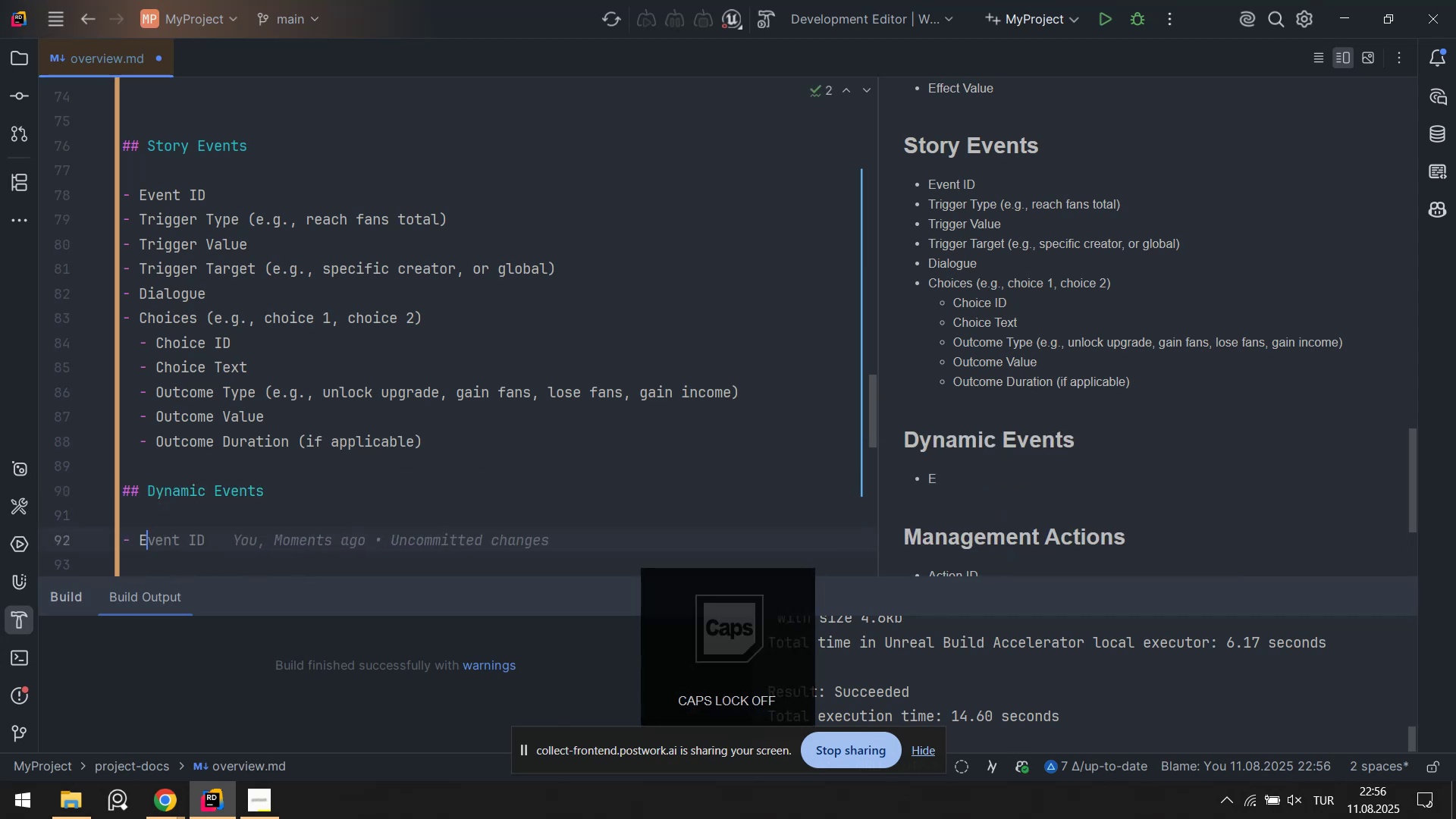 
key(V)
 